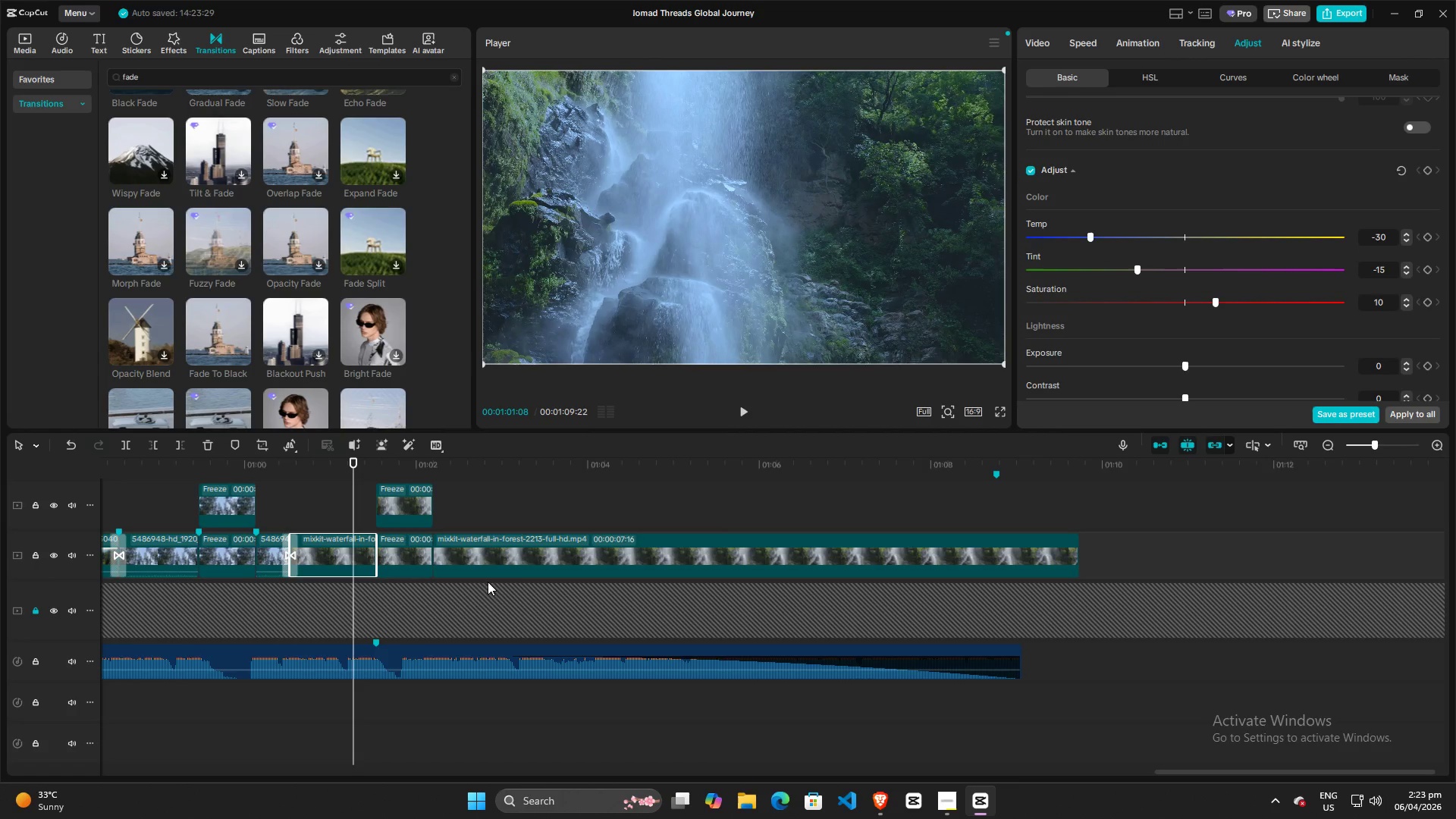 
left_click([530, 555])
 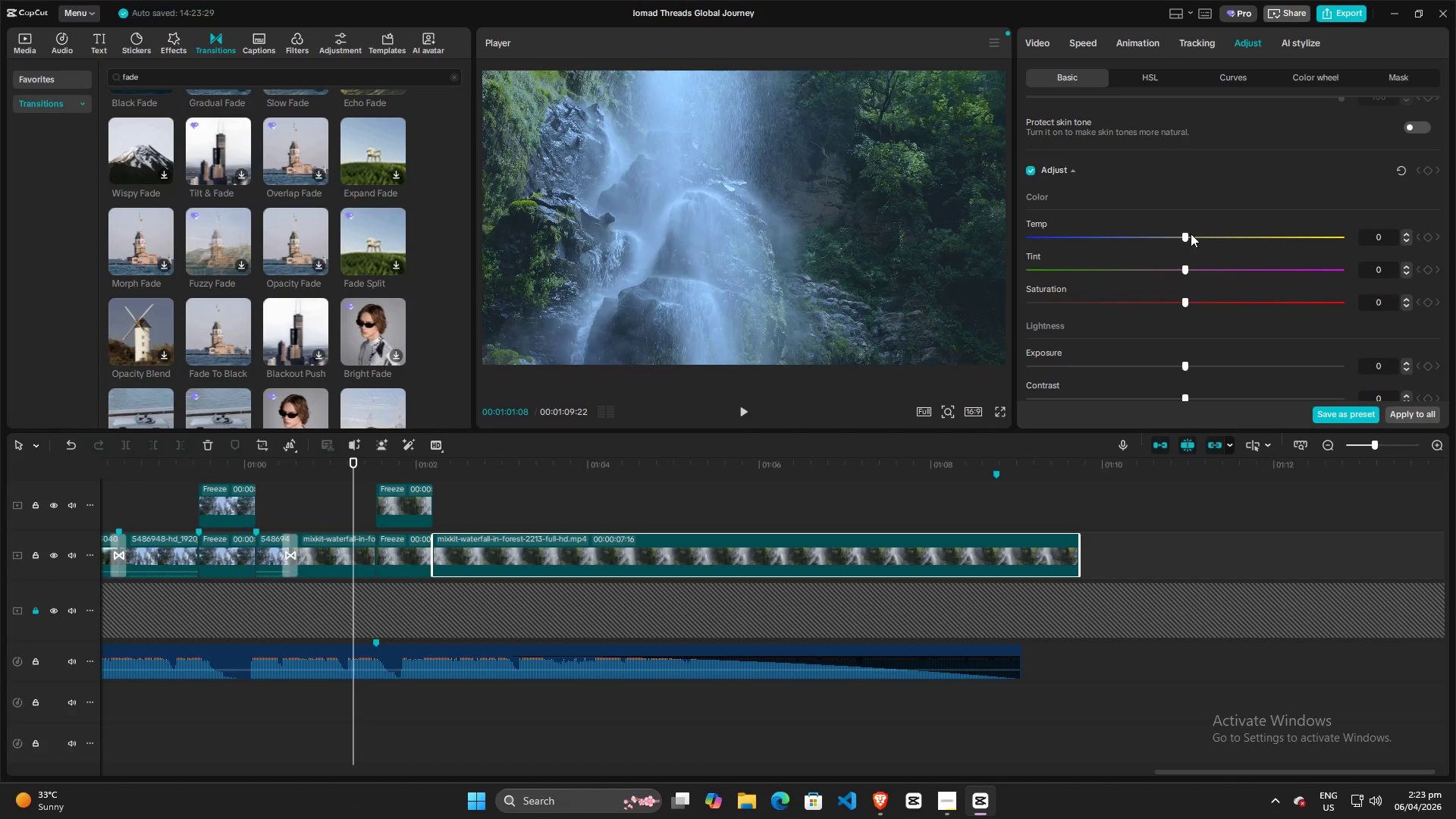 
left_click_drag(start_coordinate=[1185, 234], to_coordinate=[1088, 234])
 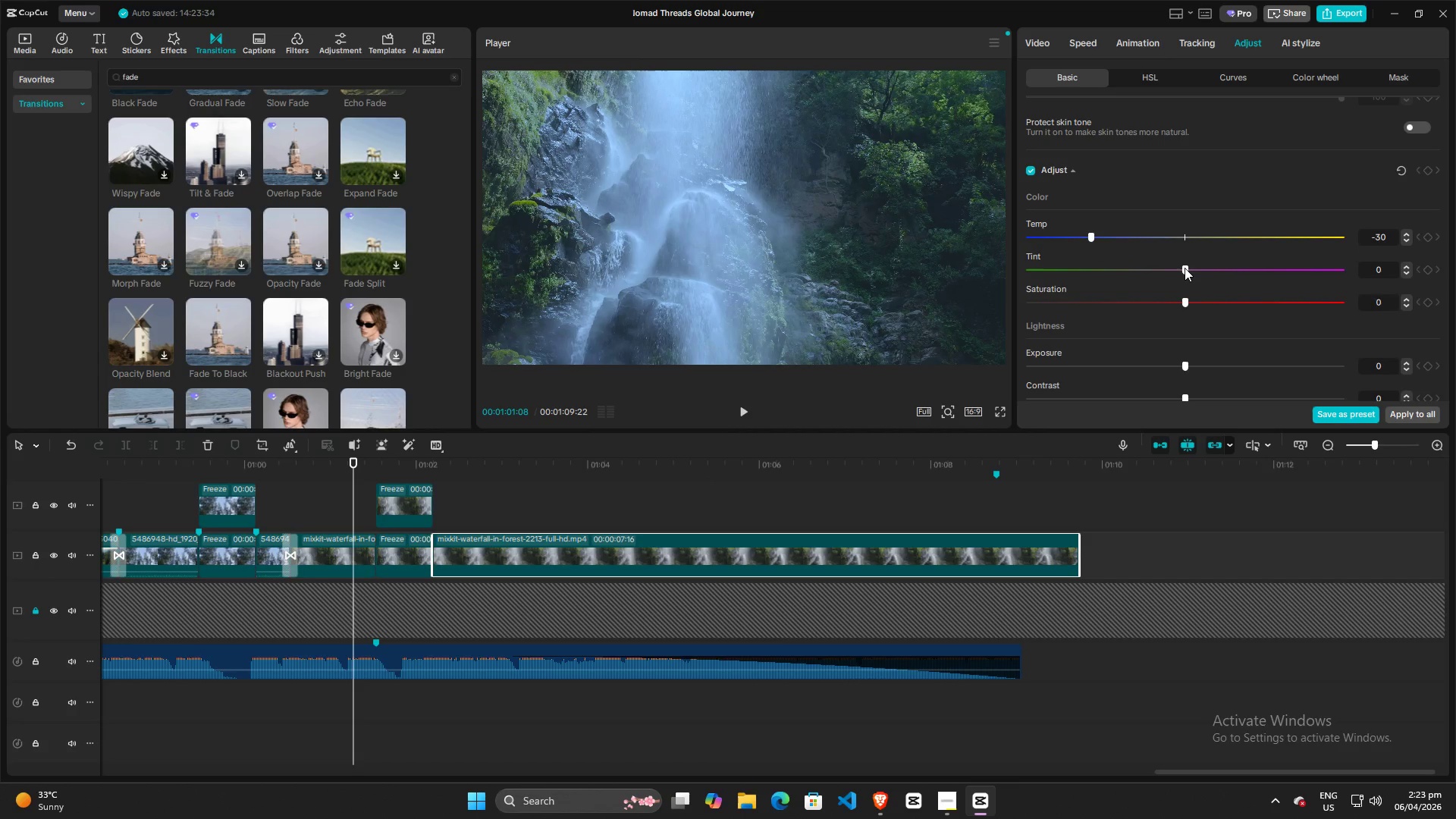 
left_click_drag(start_coordinate=[1185, 268], to_coordinate=[1135, 268])
 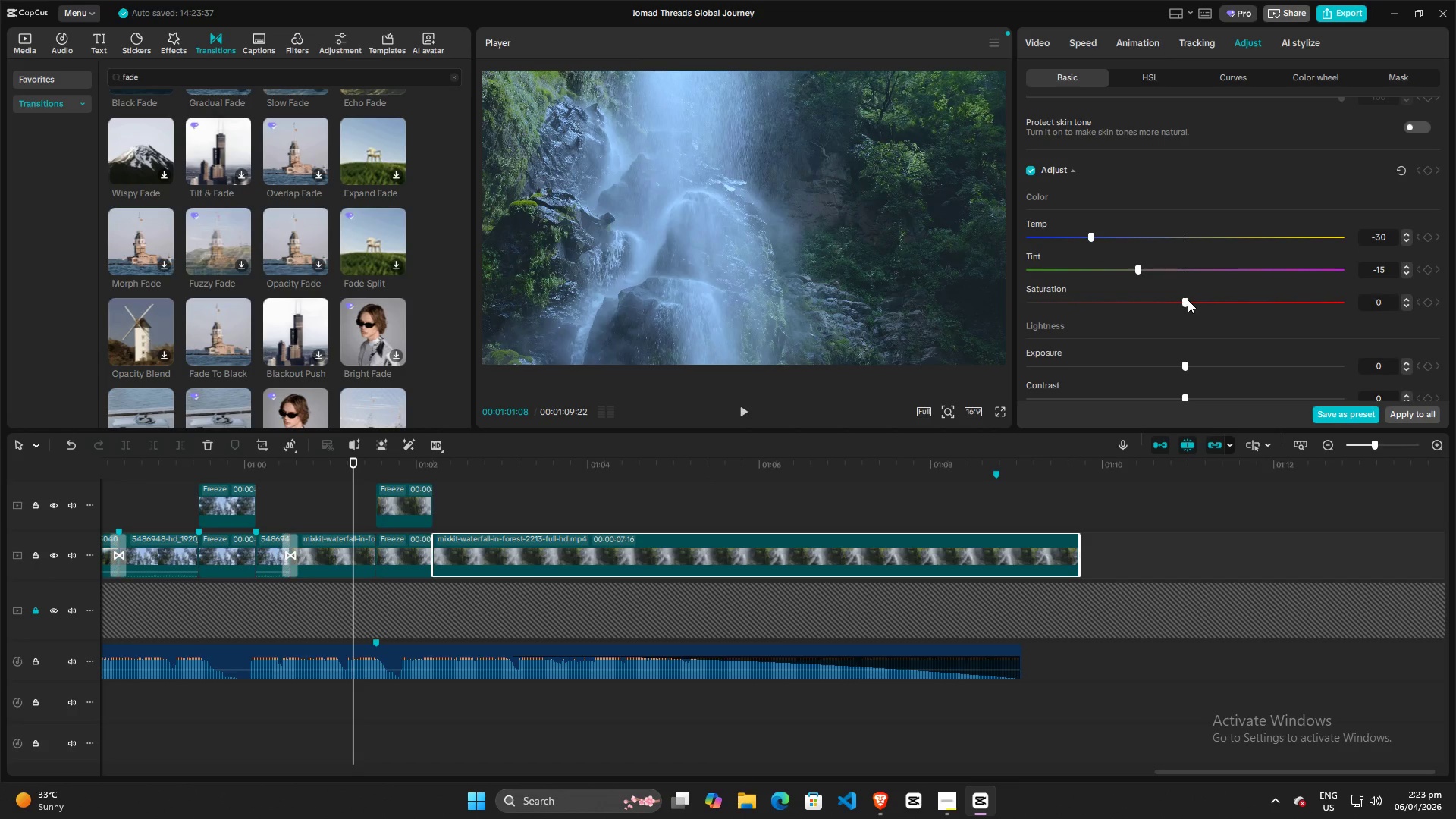 
left_click_drag(start_coordinate=[1188, 300], to_coordinate=[1213, 306])
 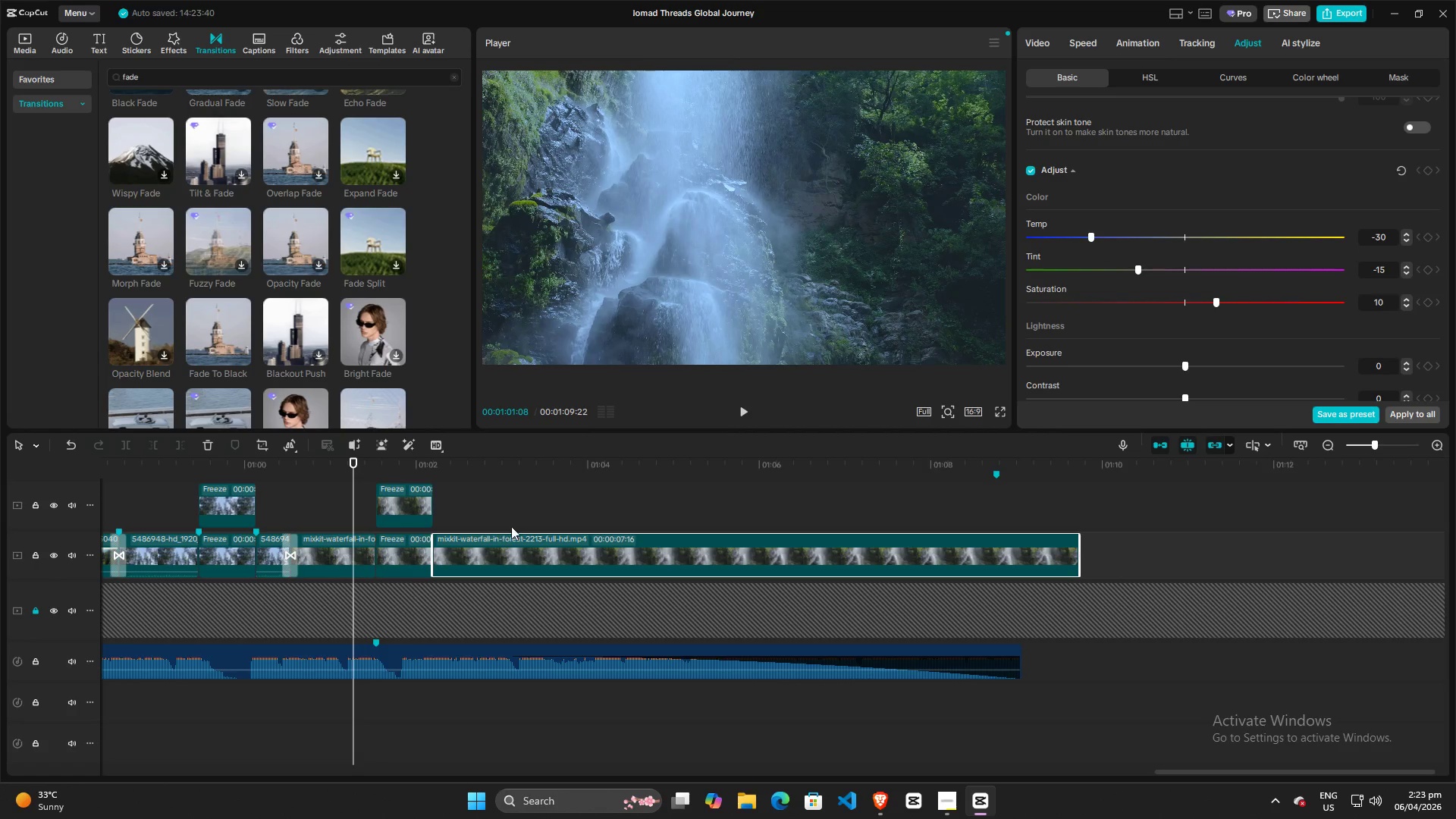 
left_click([506, 509])
 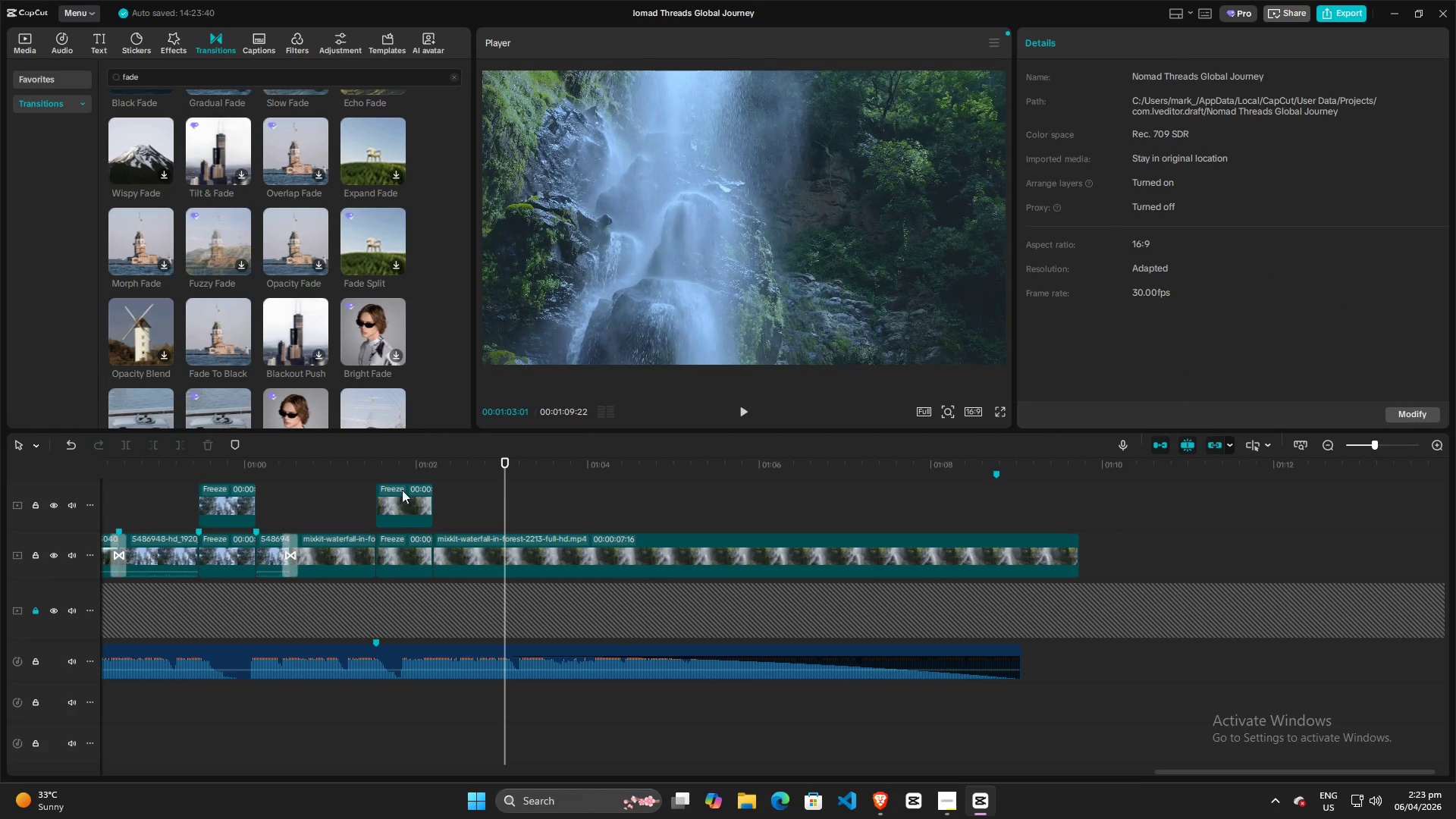 
left_click([348, 490])
 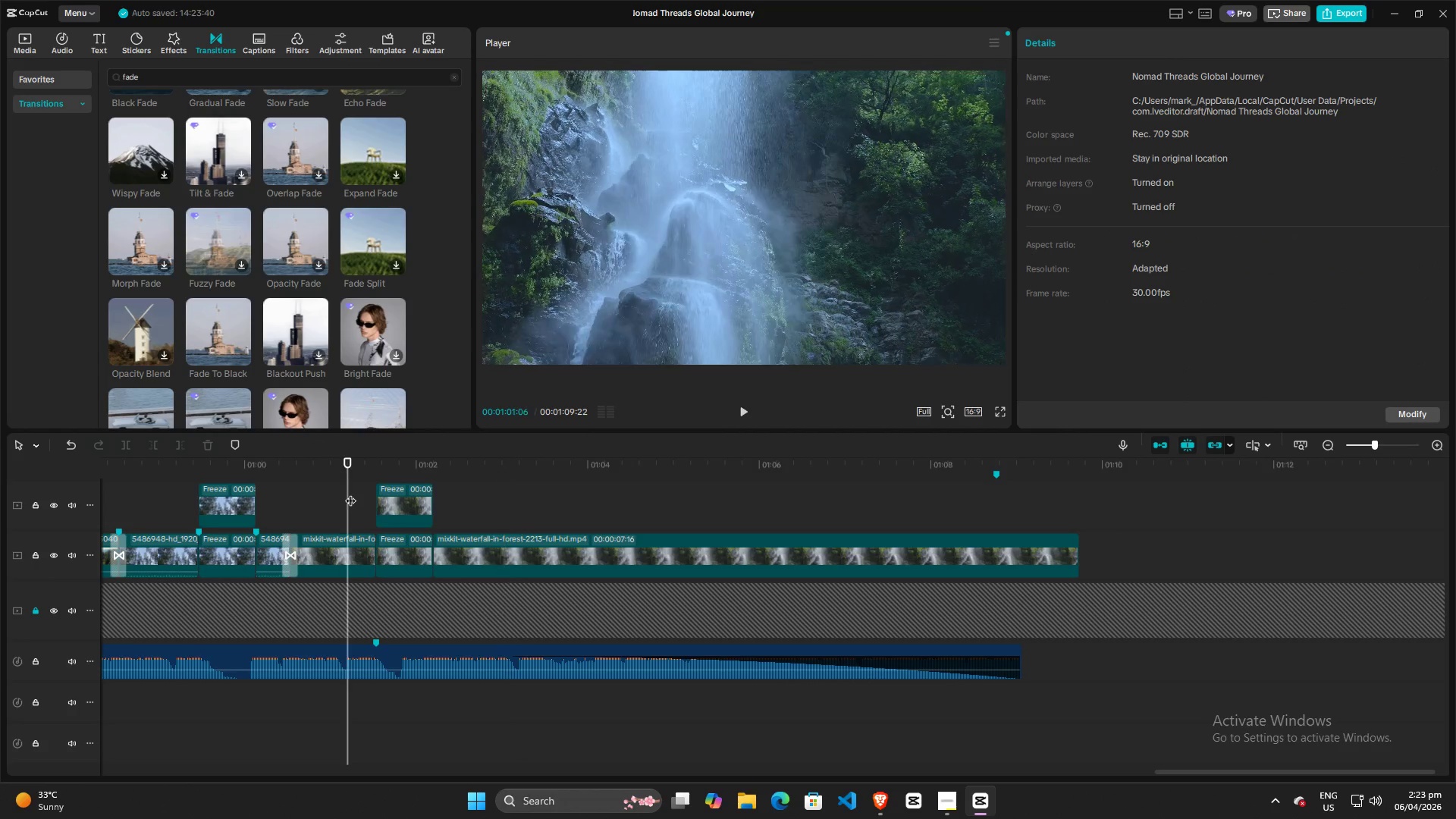 
key(Space)
 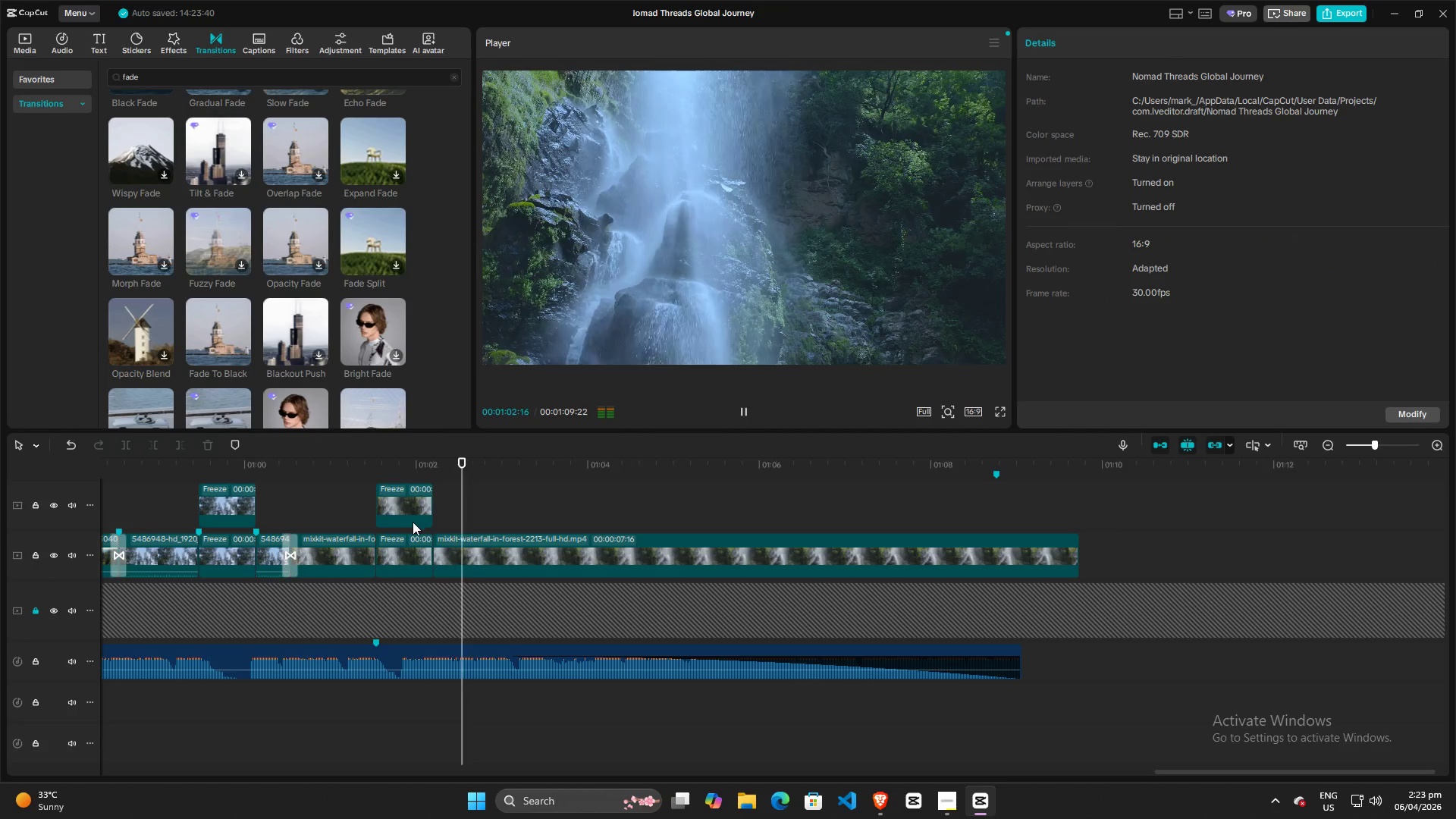 
key(Space)
 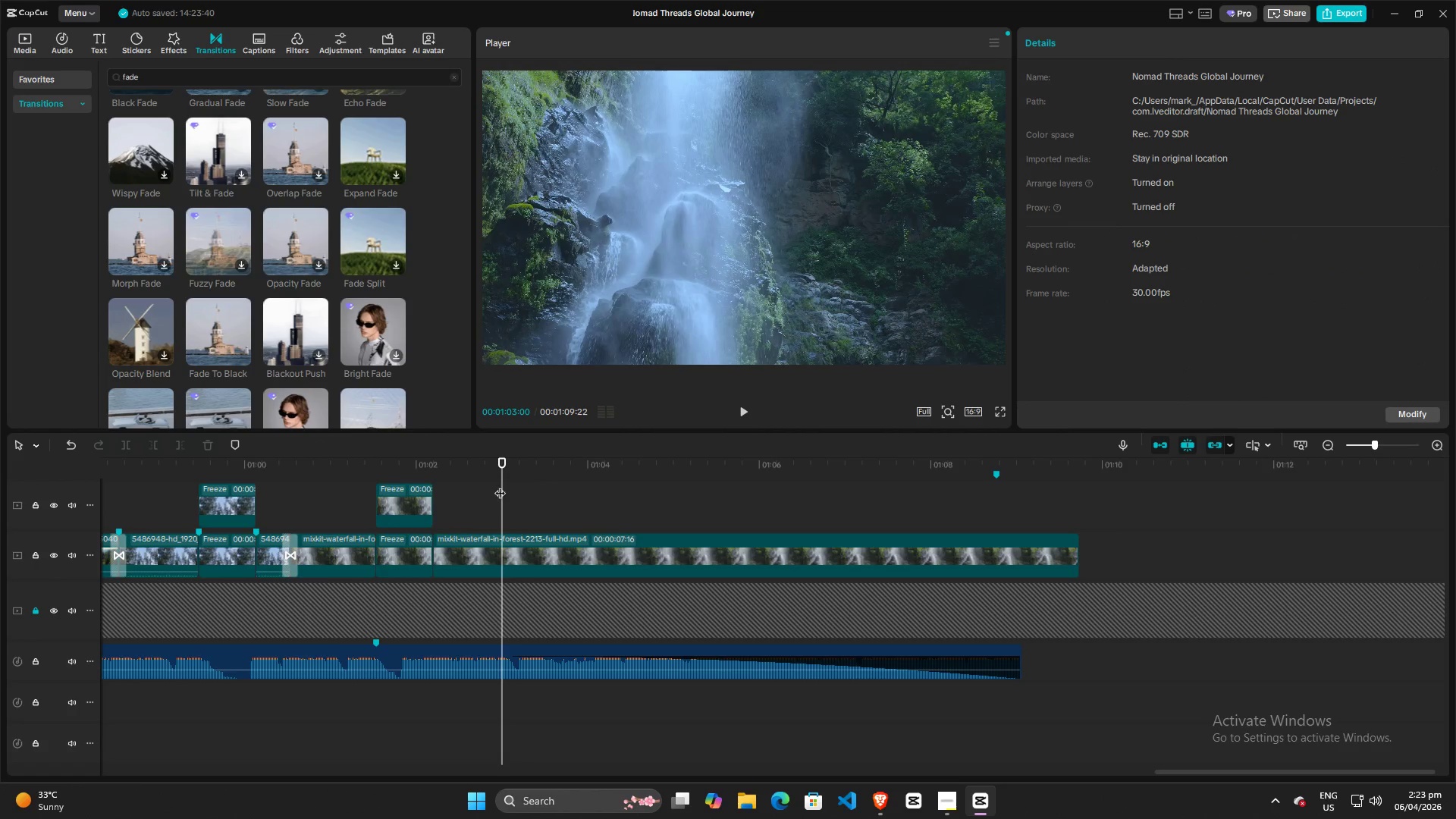 
left_click_drag(start_coordinate=[503, 482], to_coordinate=[187, 482])
 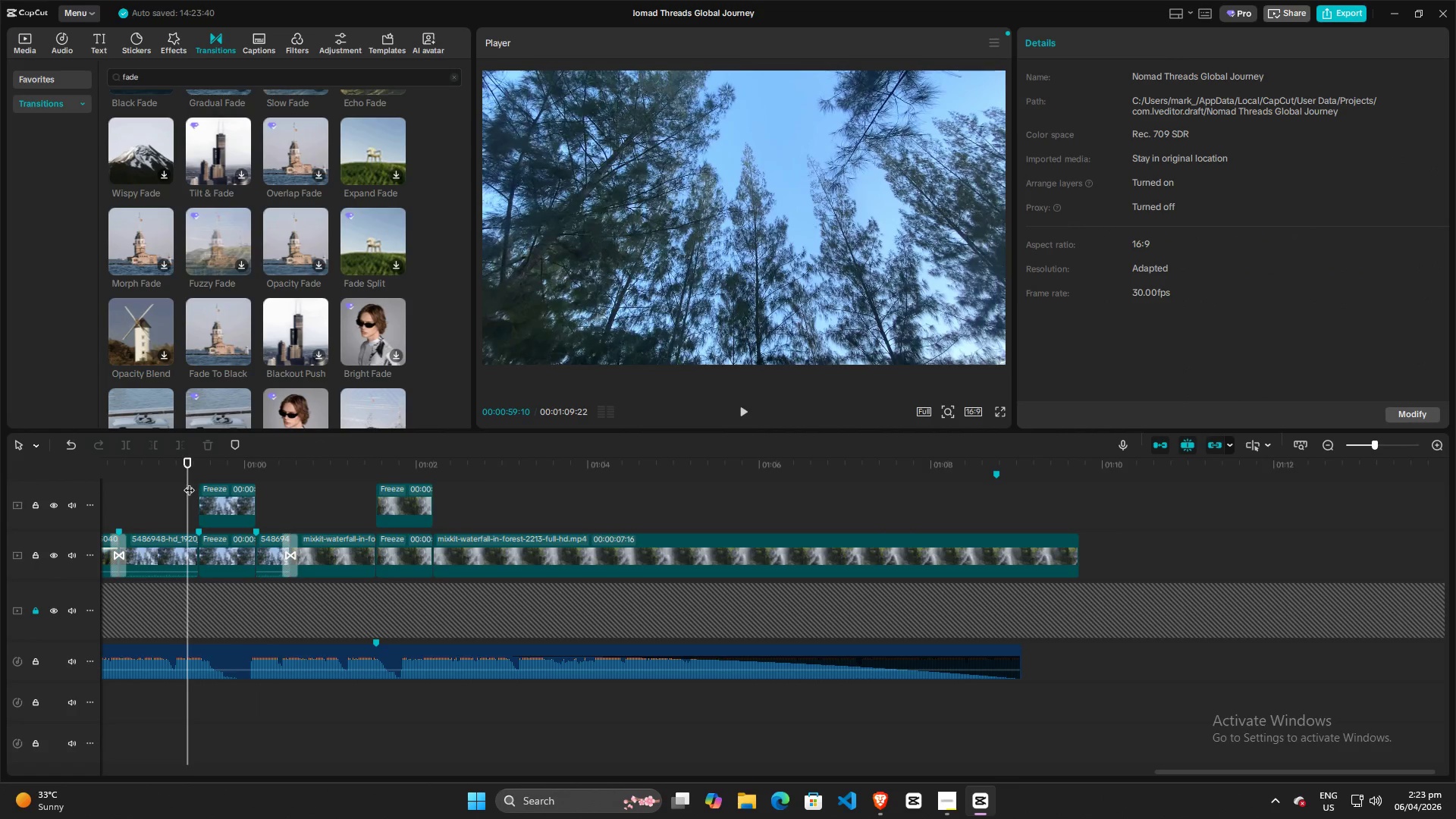 
key(Space)
 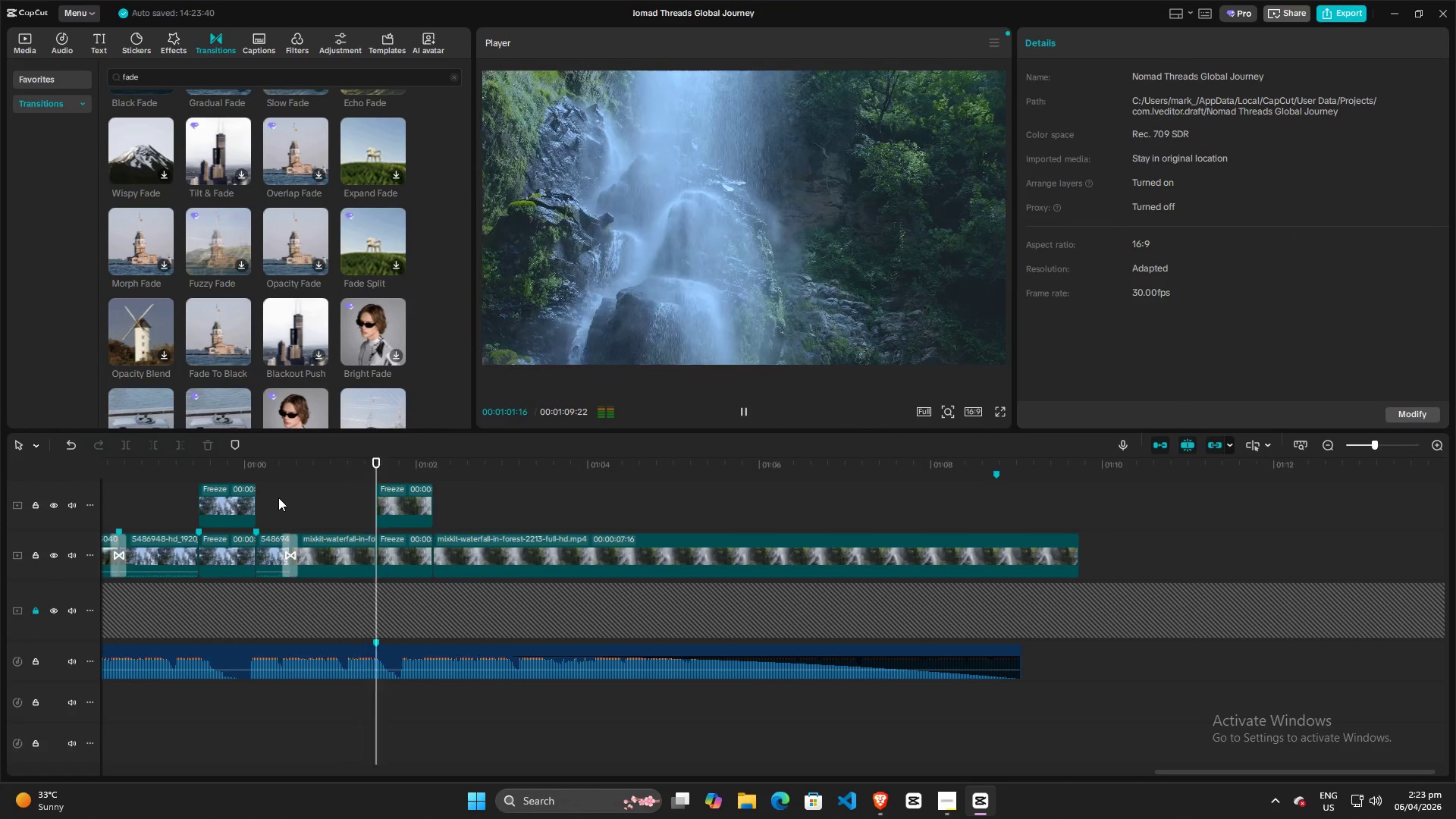 
key(Space)
 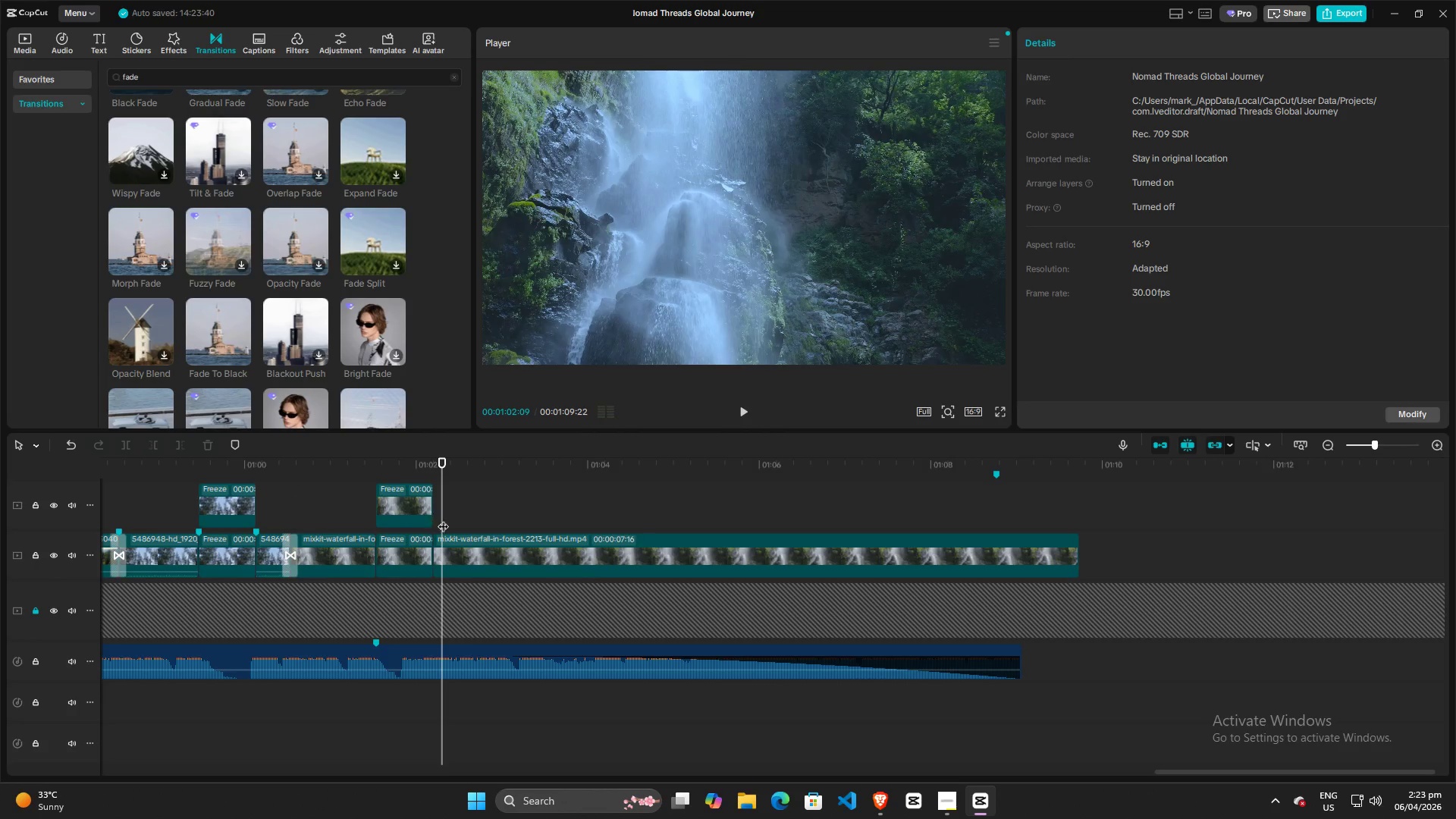 
hold_key(key=ControlLeft, duration=1.5)
scroll: coordinate [469, 514], scroll_direction: down, amount: 15.0
 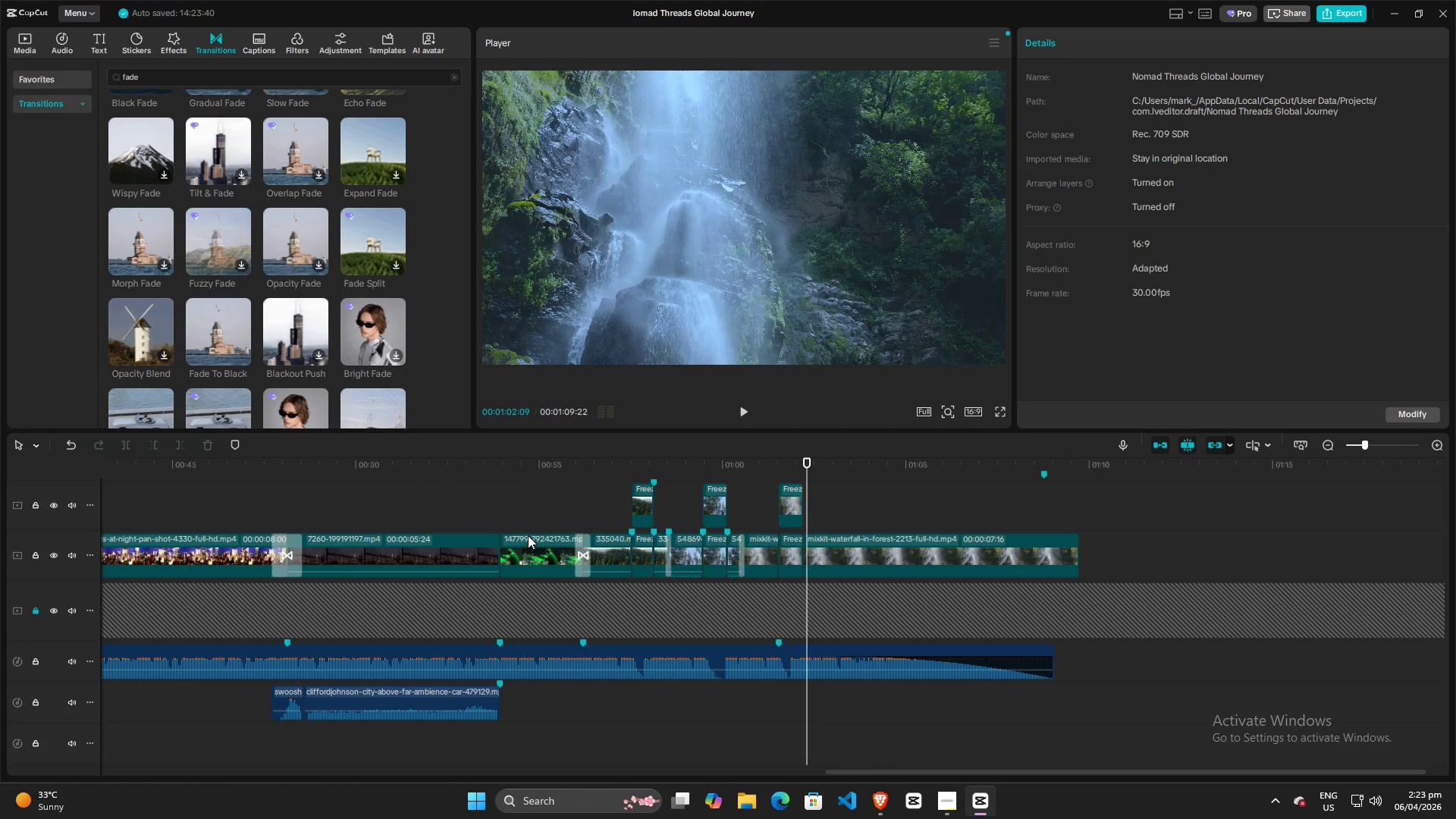 
hold_key(key=ControlLeft, duration=1.52)
scroll: coordinate [528, 535], scroll_direction: down, amount: 4.0
 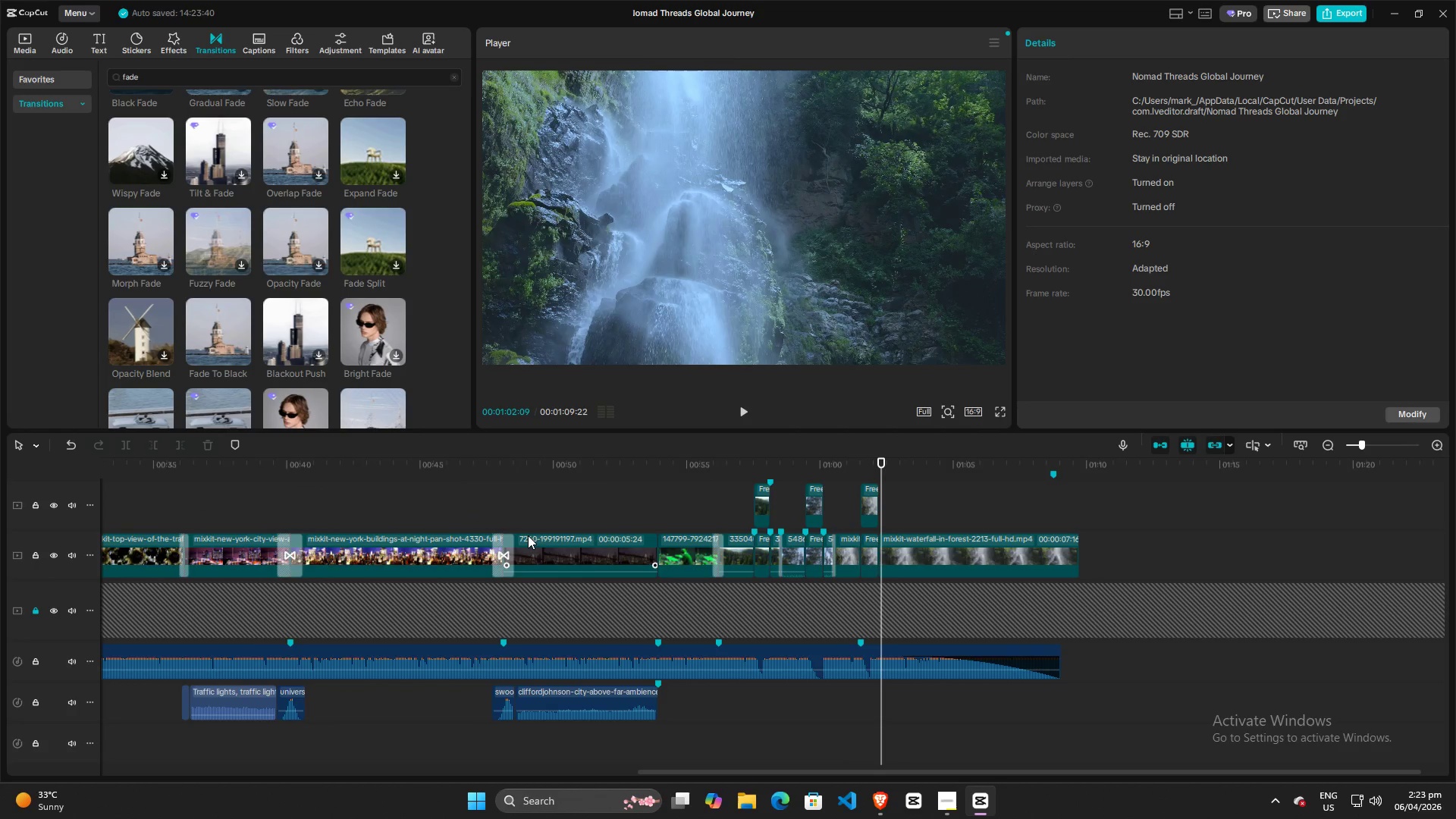 
hold_key(key=ControlLeft, duration=0.66)
scroll: coordinate [529, 537], scroll_direction: up, amount: 8.0
 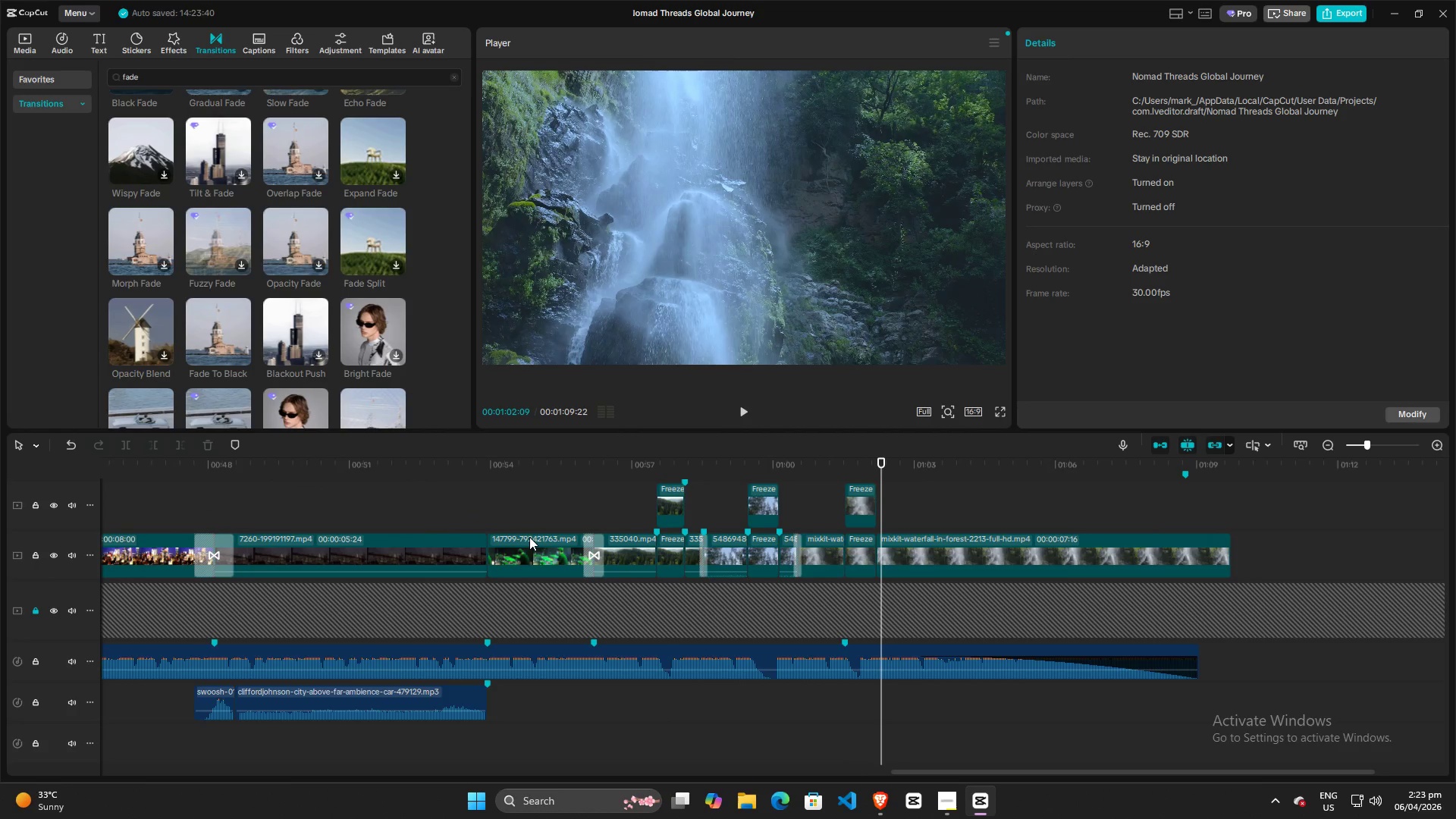 
left_click([638, 507])
 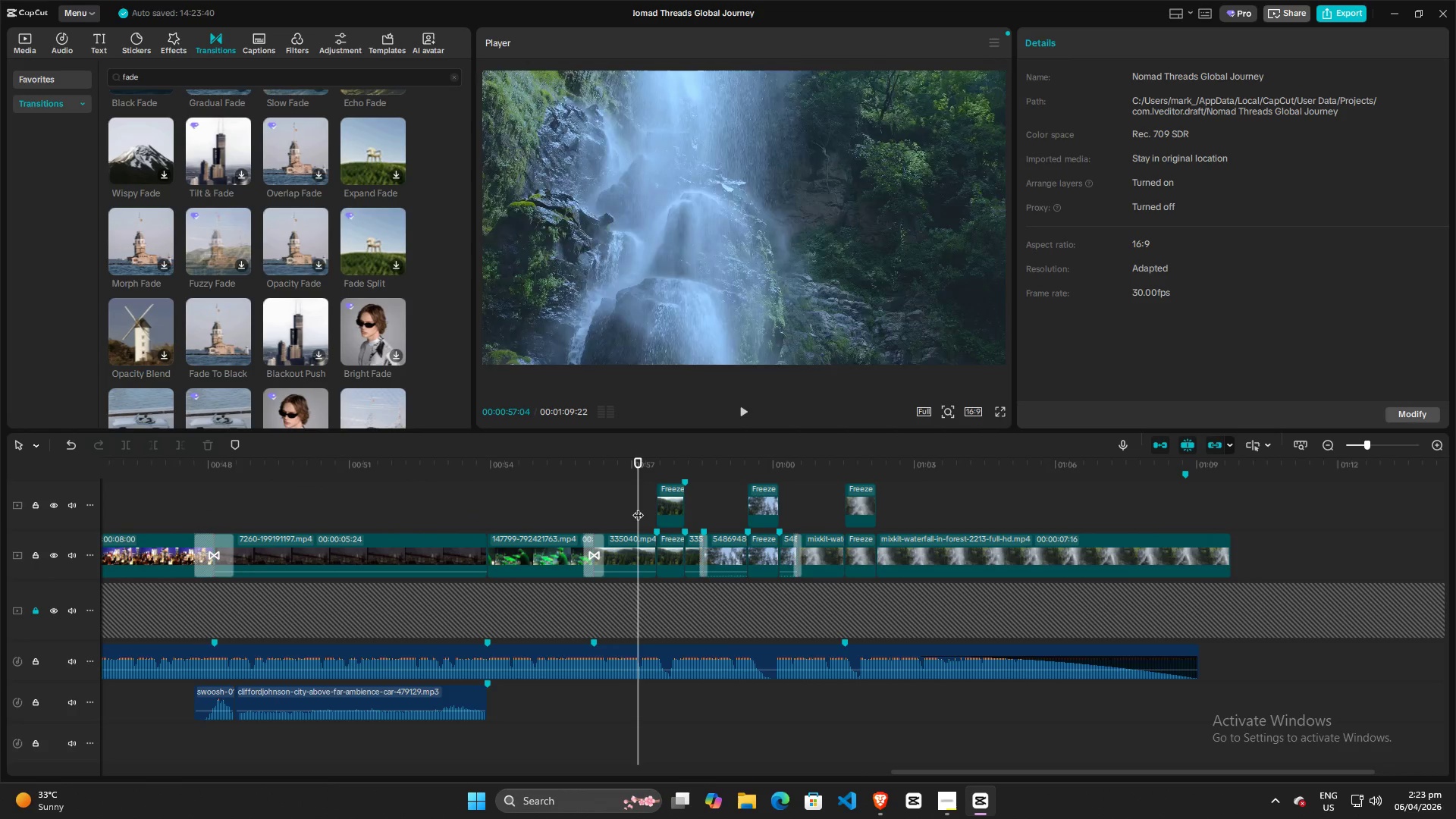 
key(Space)
 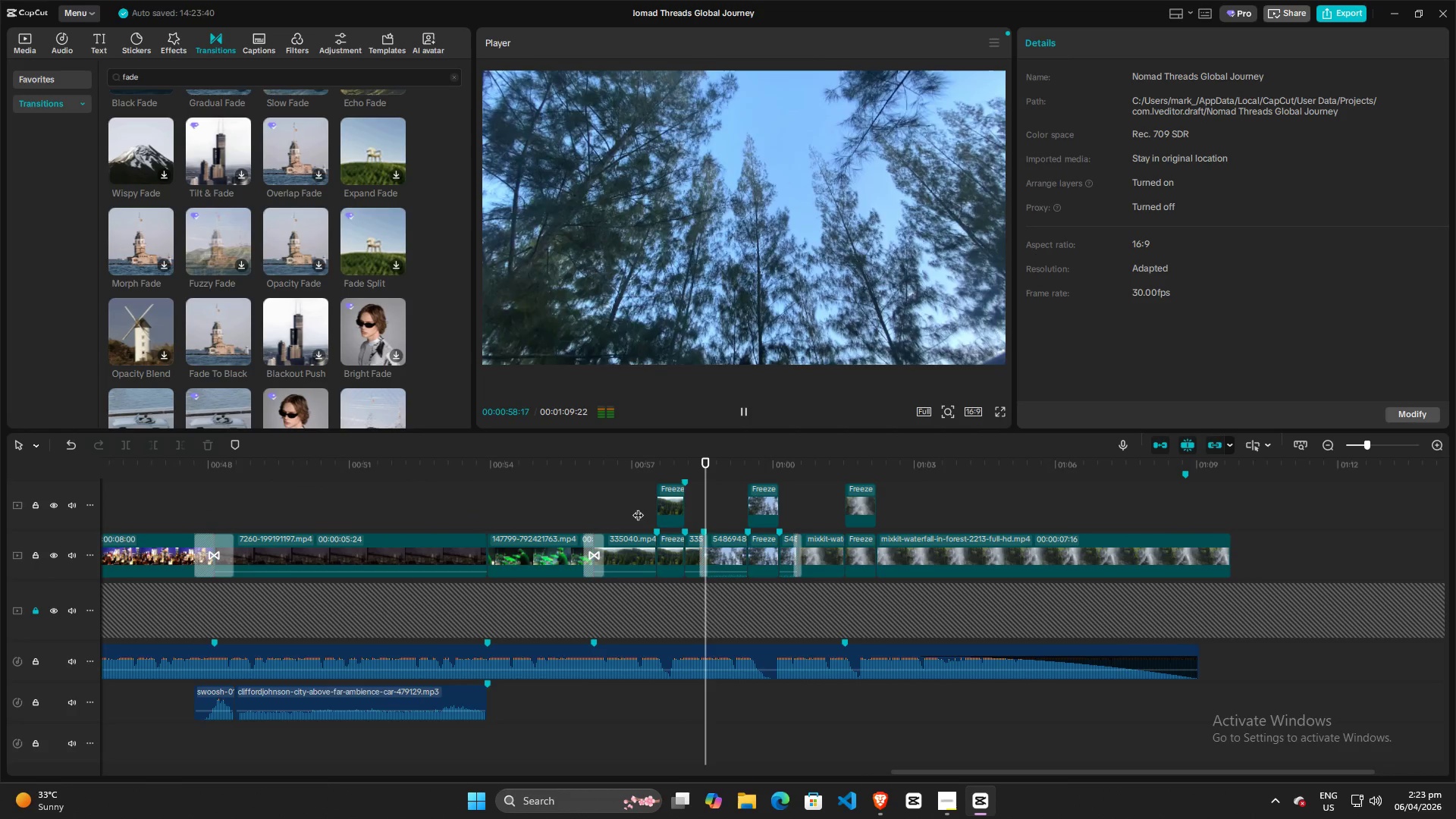 
key(Space)
 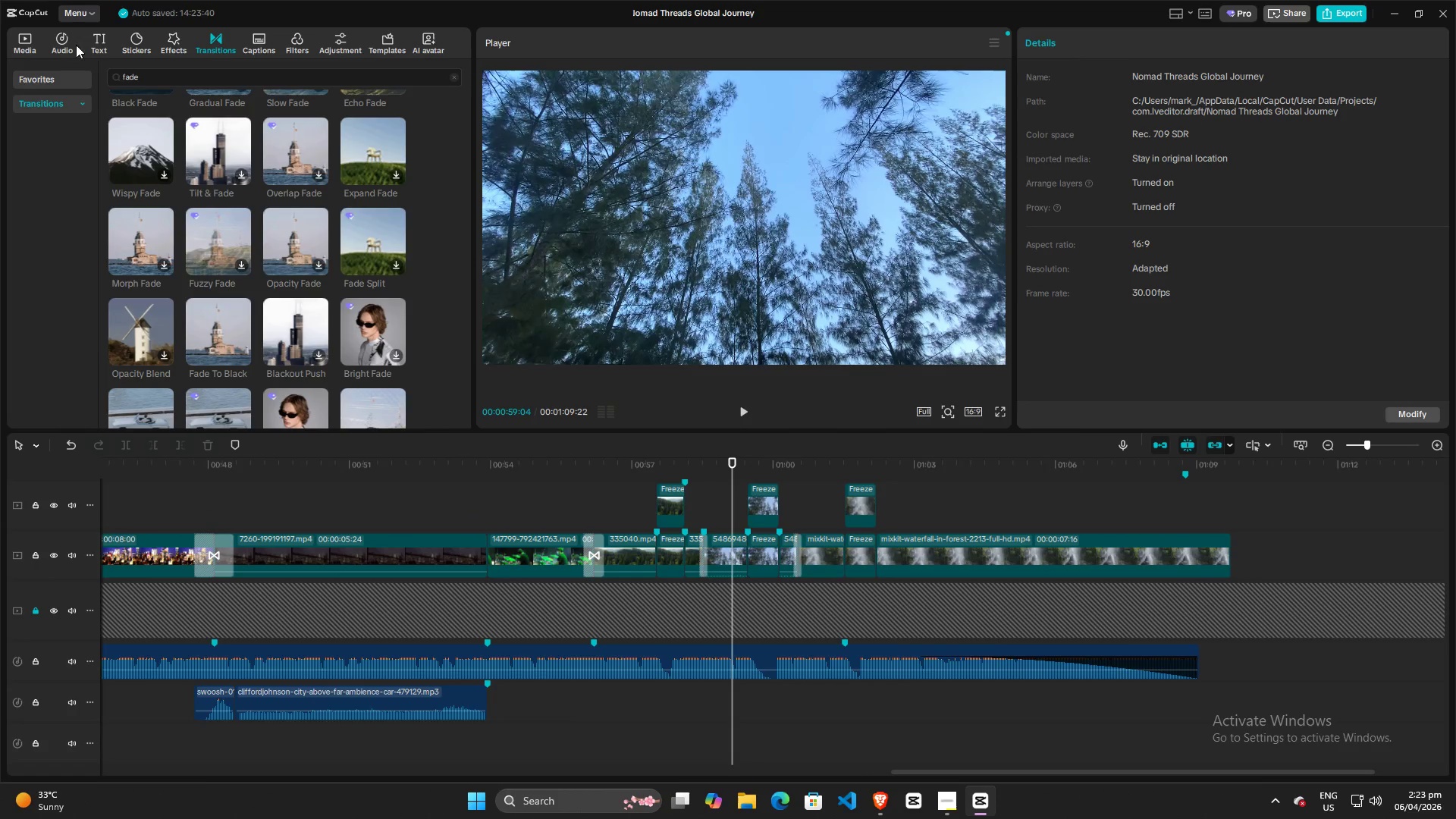 
left_click([22, 41])
 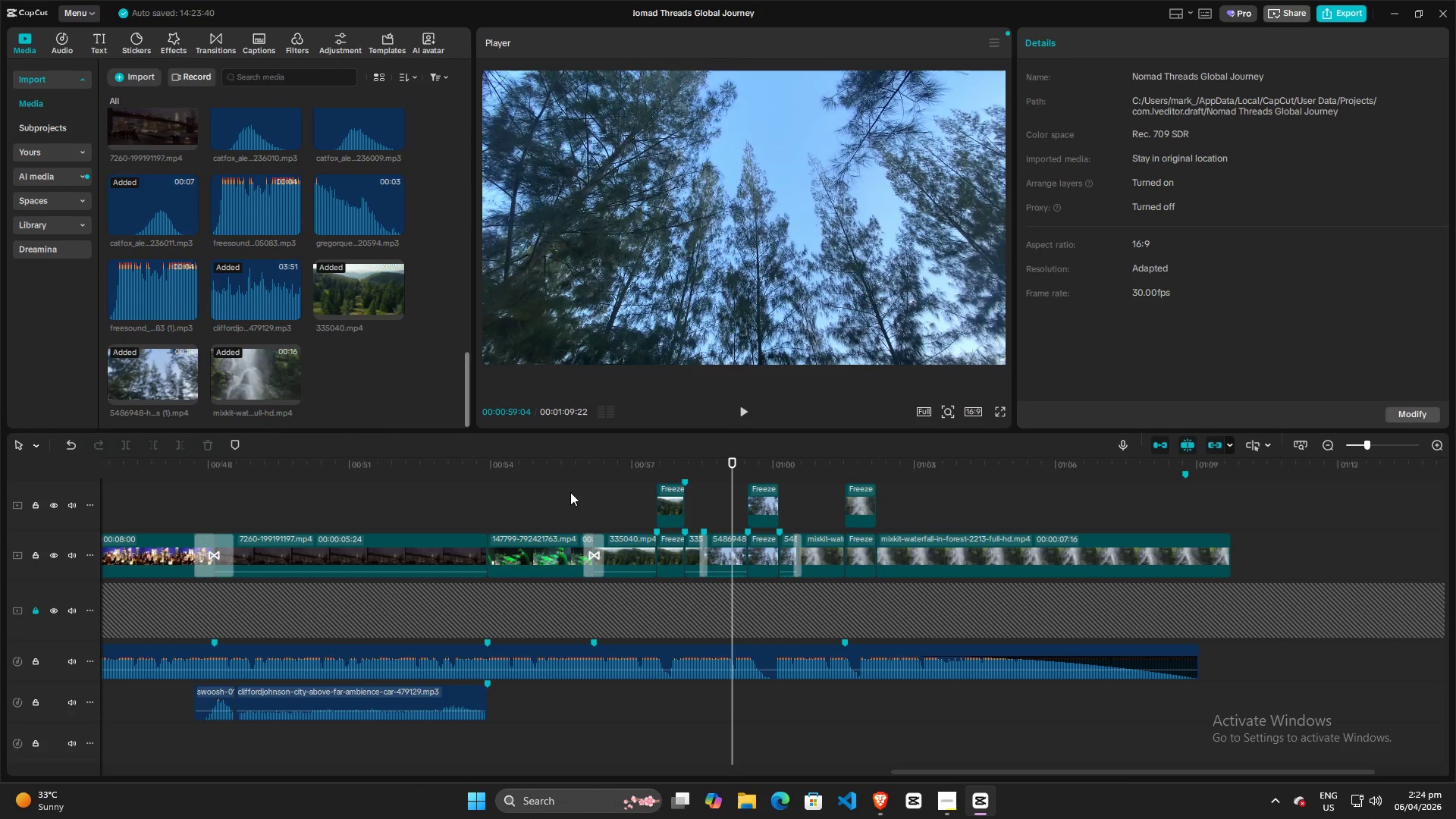 
hold_key(key=ControlLeft, duration=1.17)
scroll: coordinate [215, 306], scroll_direction: up, amount: 19.0
 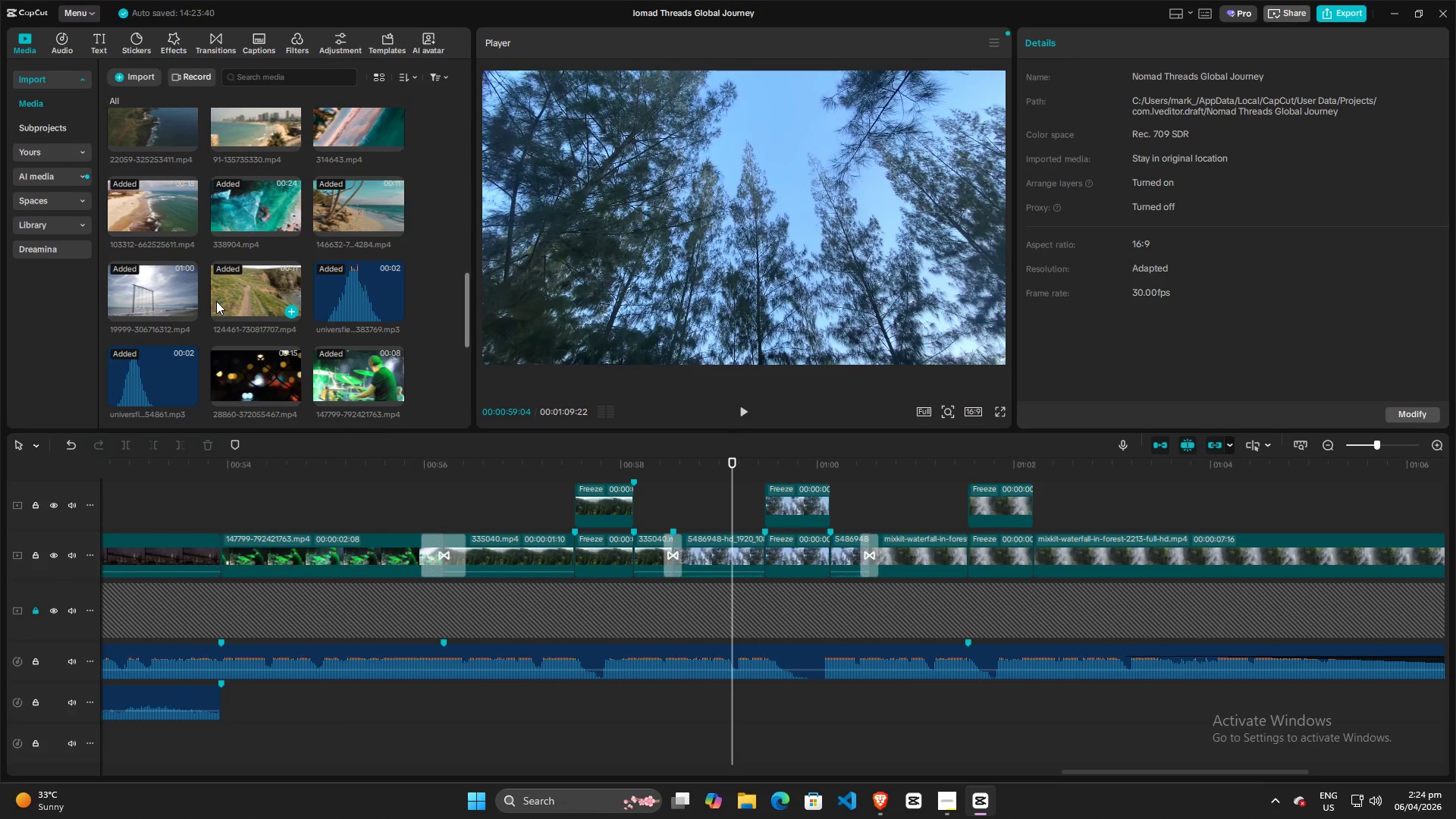 
scroll: coordinate [216, 301], scroll_direction: down, amount: 2.0
 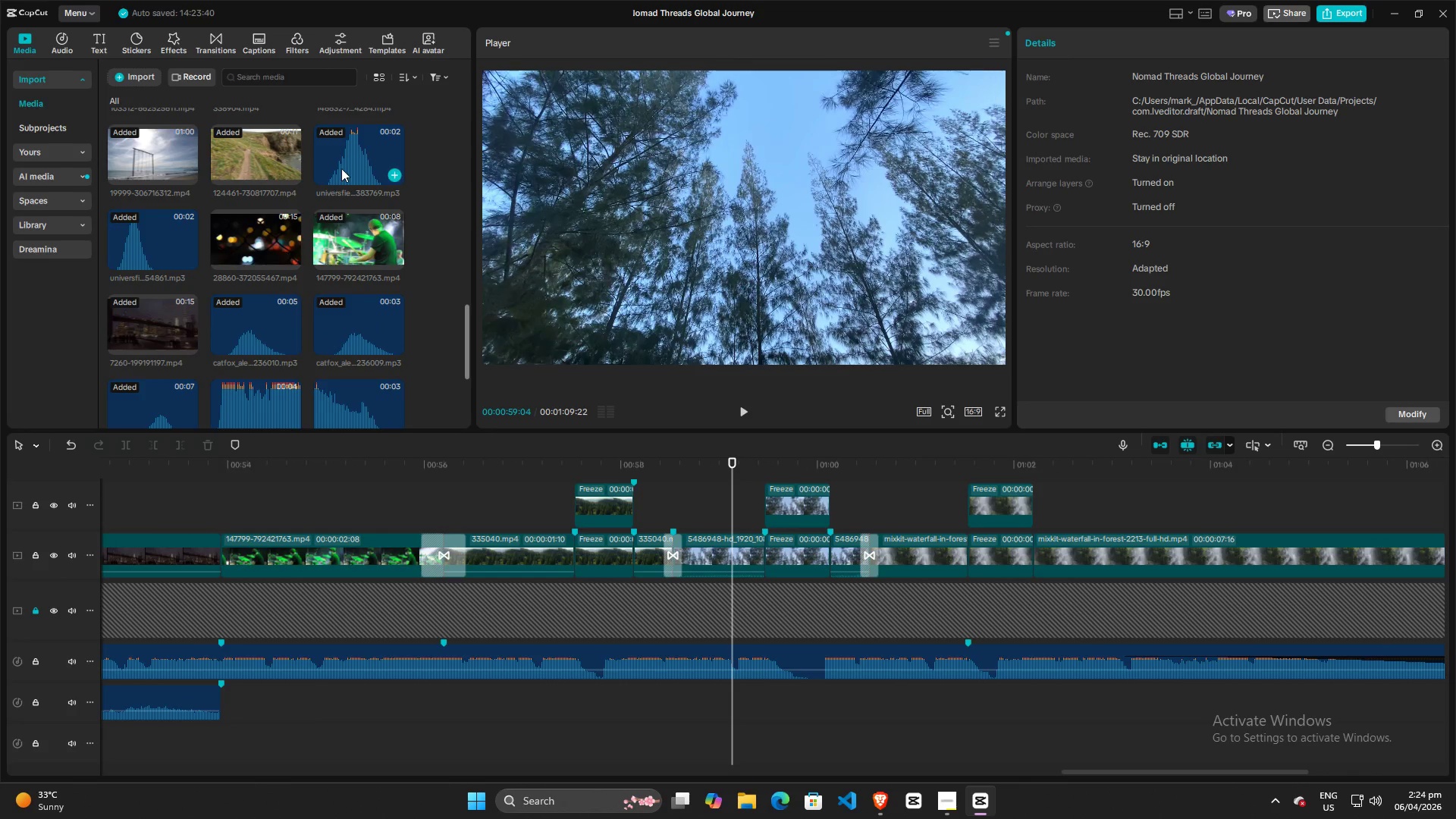 
left_click([342, 161])
 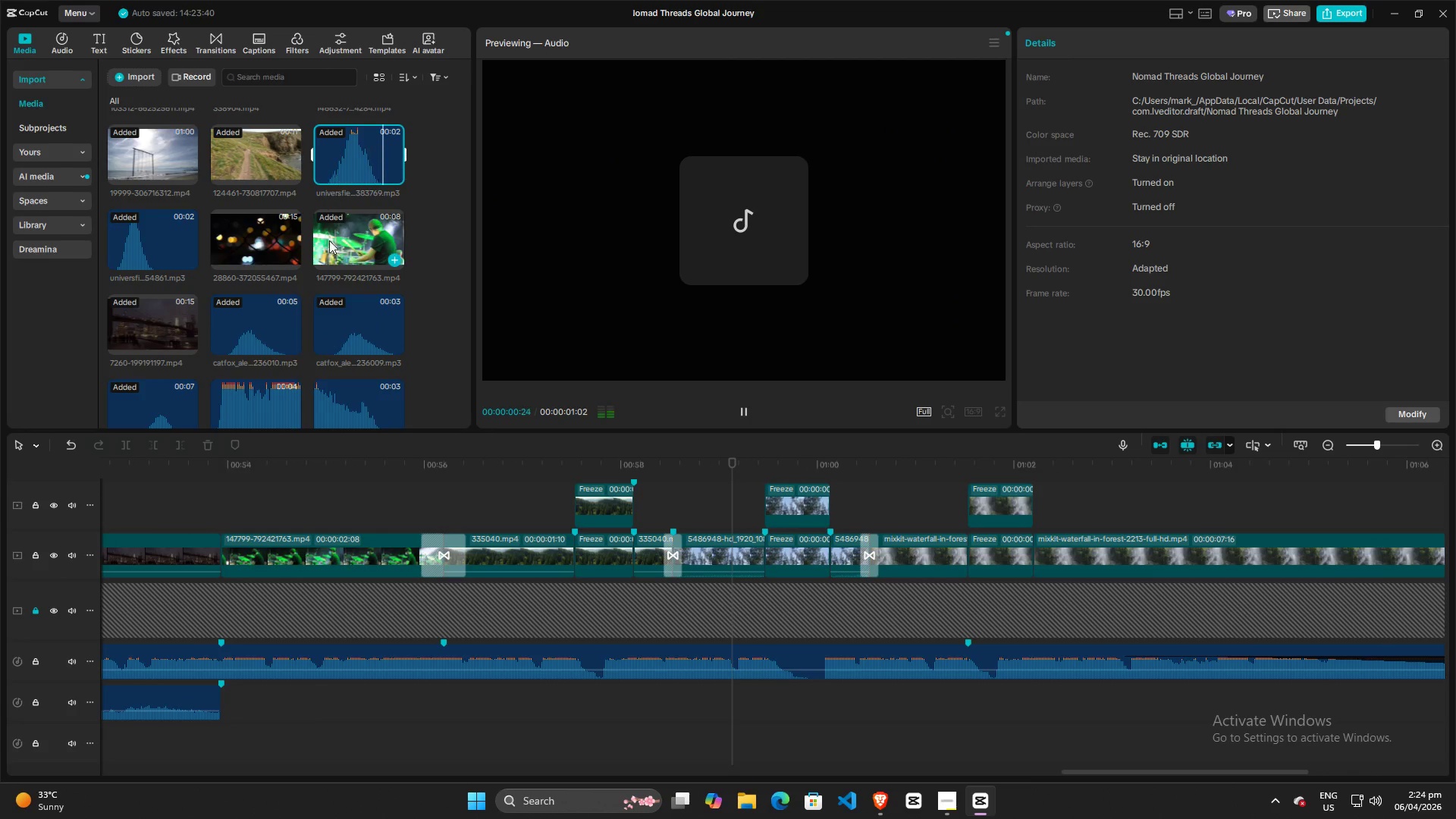 
left_click([338, 331])
 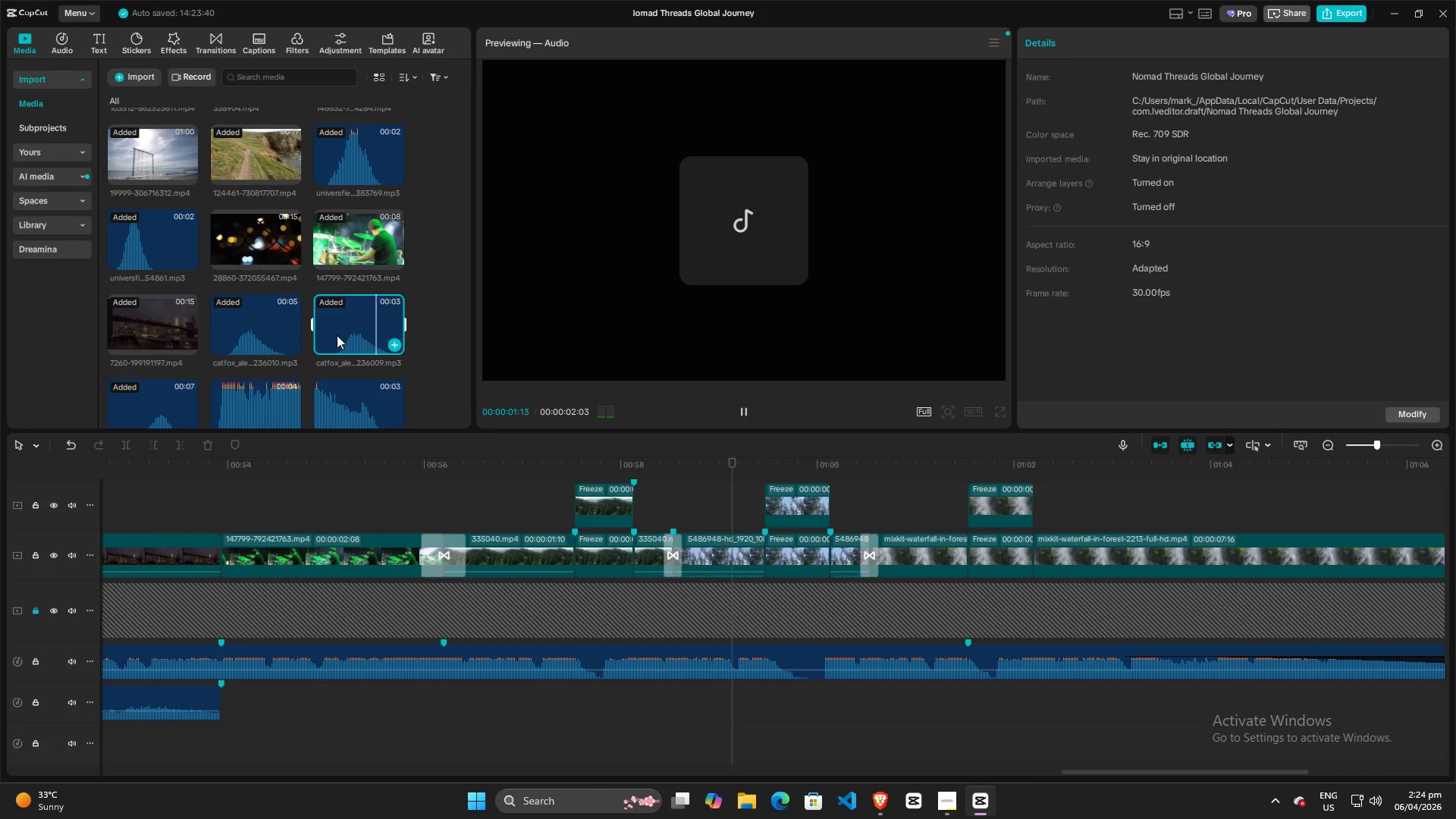 
left_click([221, 326])
 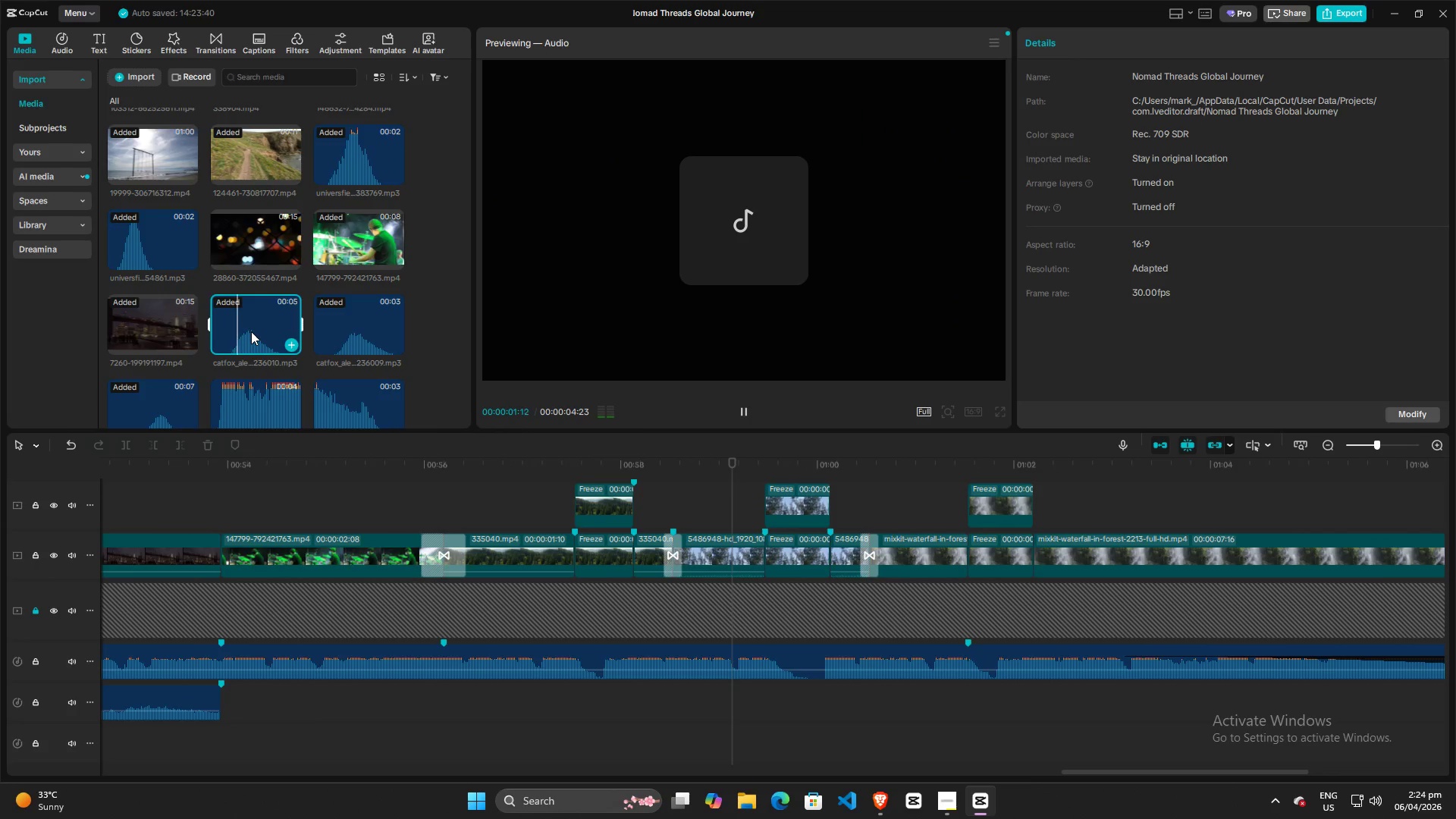 
left_click([127, 239])
 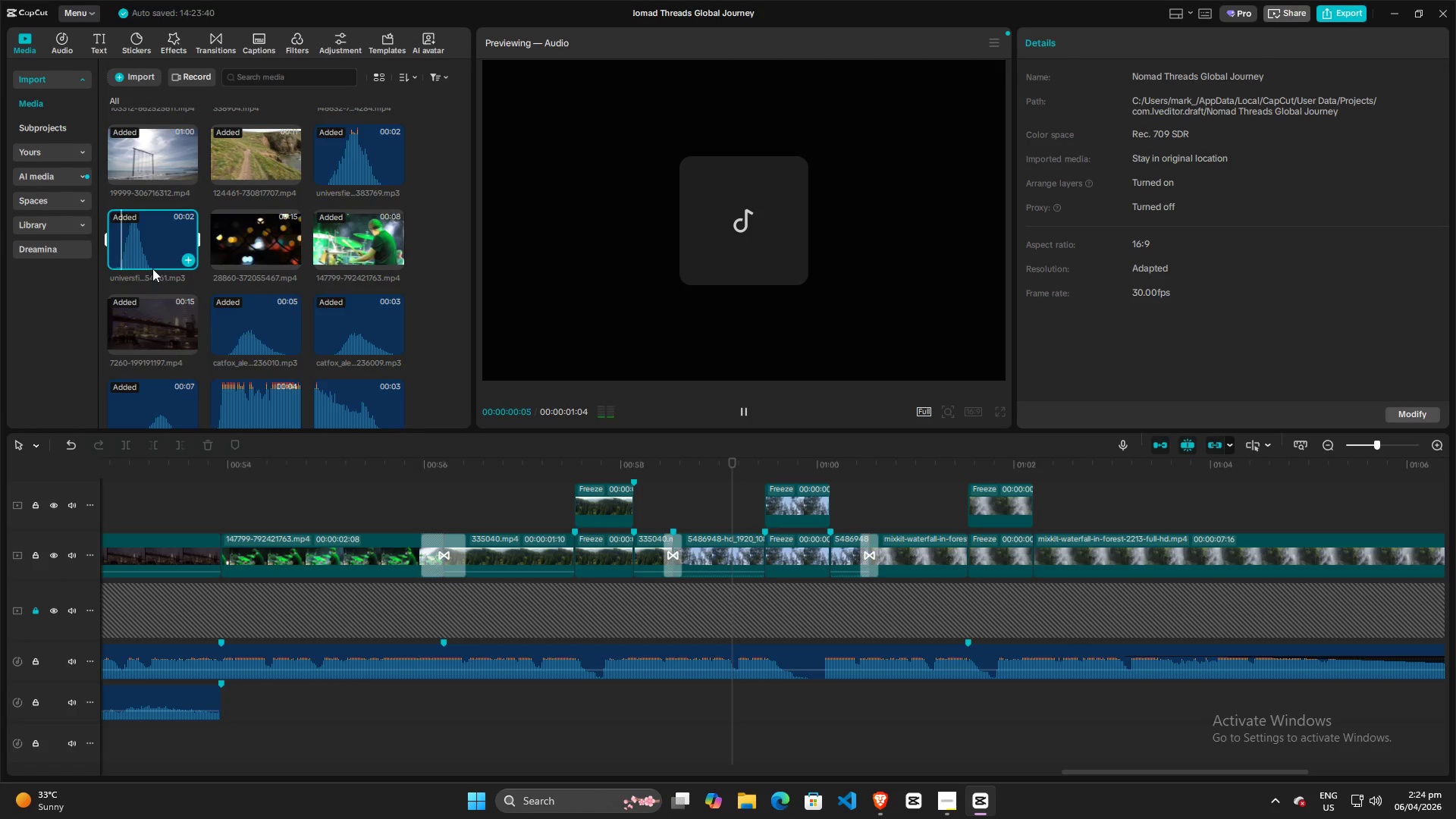 
scroll: coordinate [153, 269], scroll_direction: up, amount: 4.0
 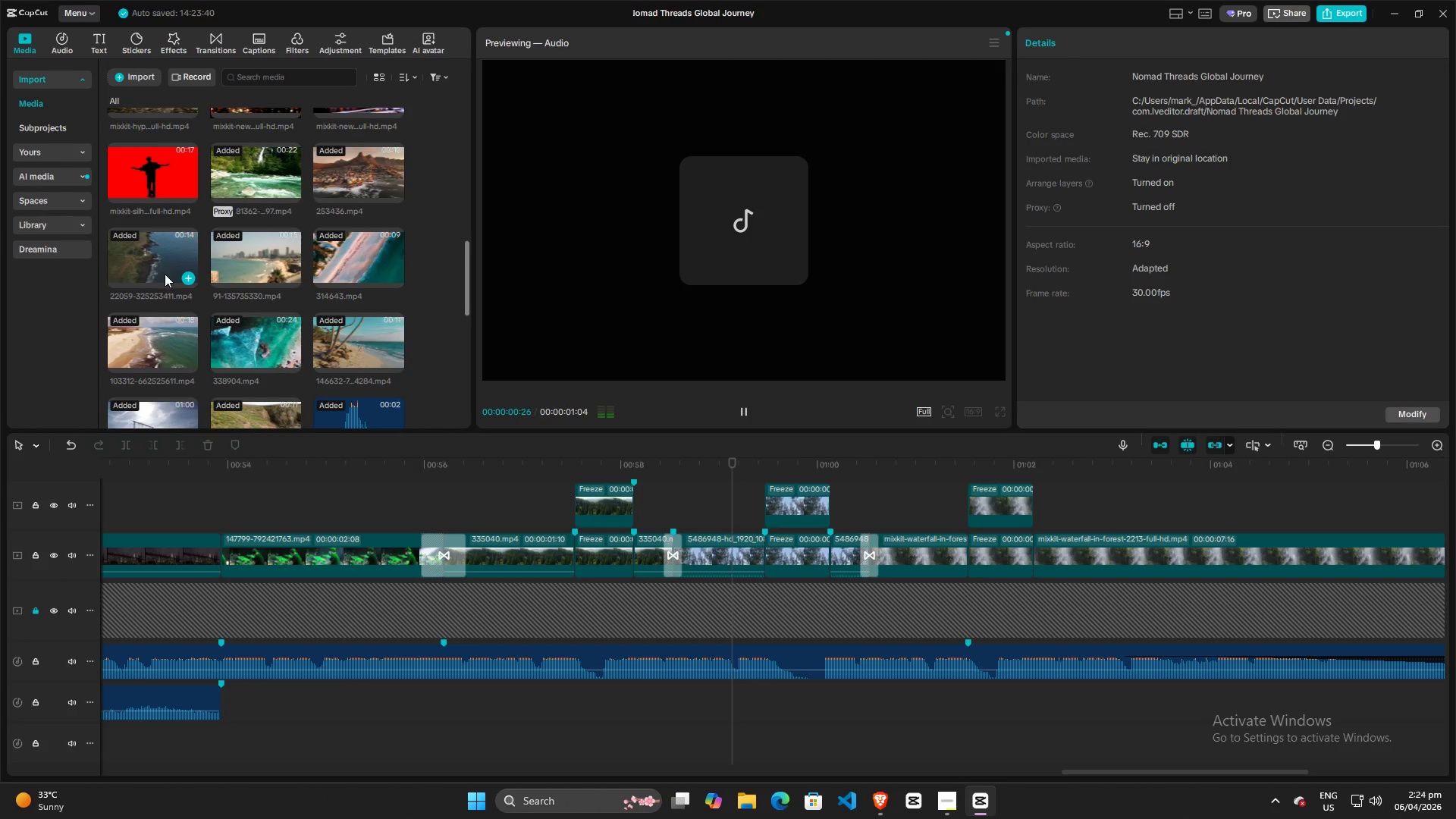 
scroll: coordinate [165, 274], scroll_direction: down, amount: 5.0
 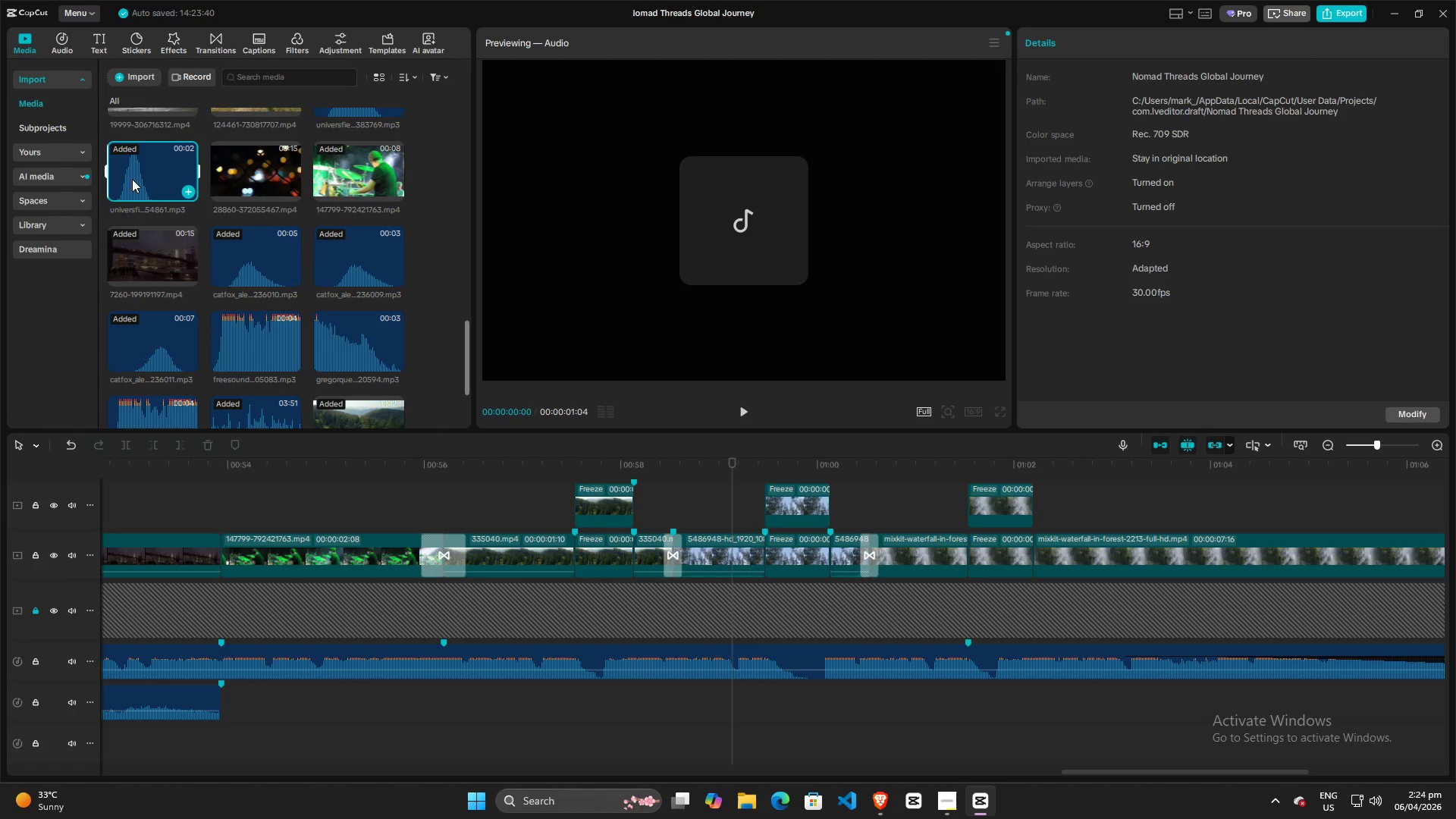 
left_click_drag(start_coordinate=[132, 177], to_coordinate=[424, 705])
 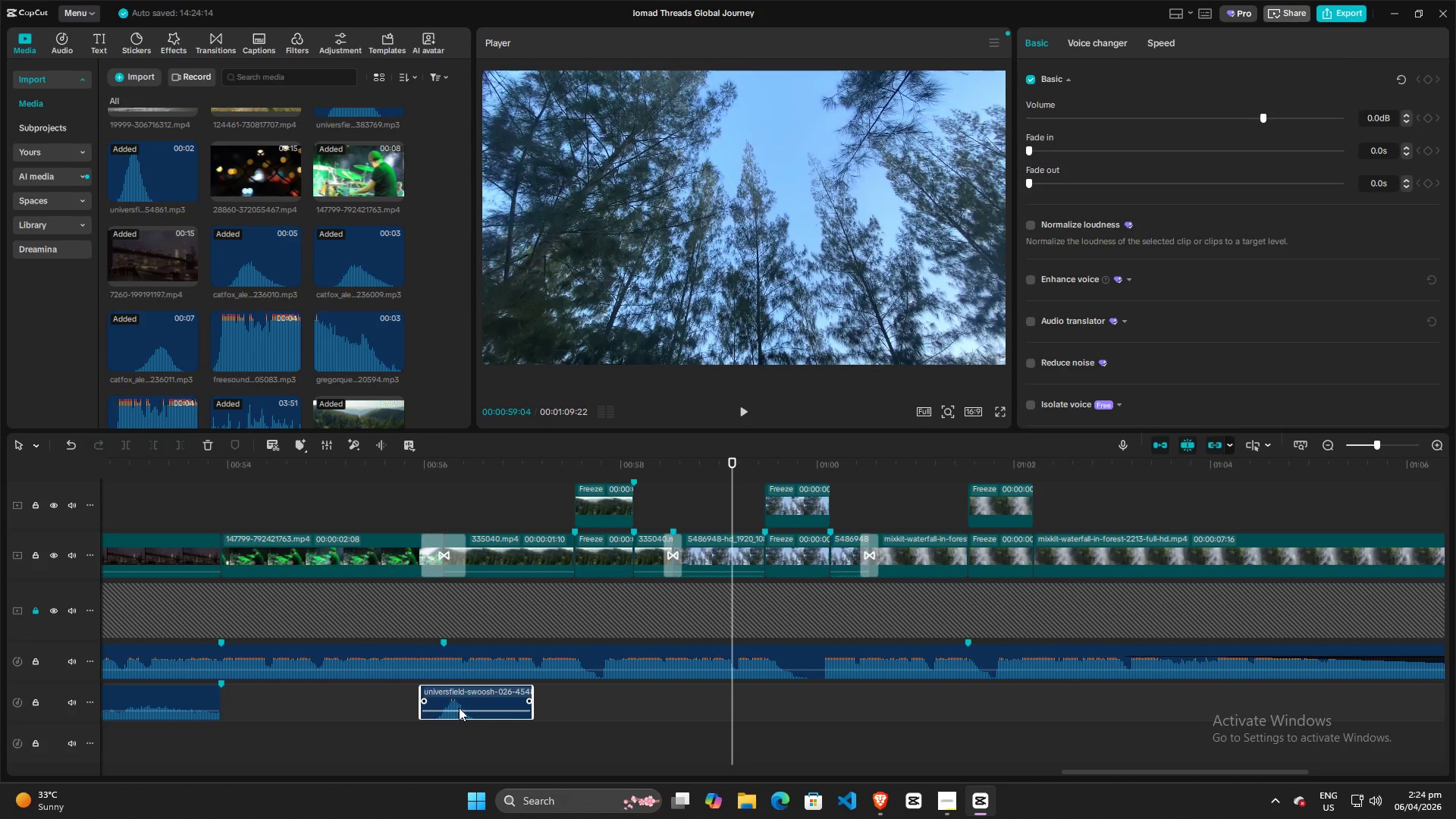 
left_click_drag(start_coordinate=[466, 701], to_coordinate=[453, 701])
 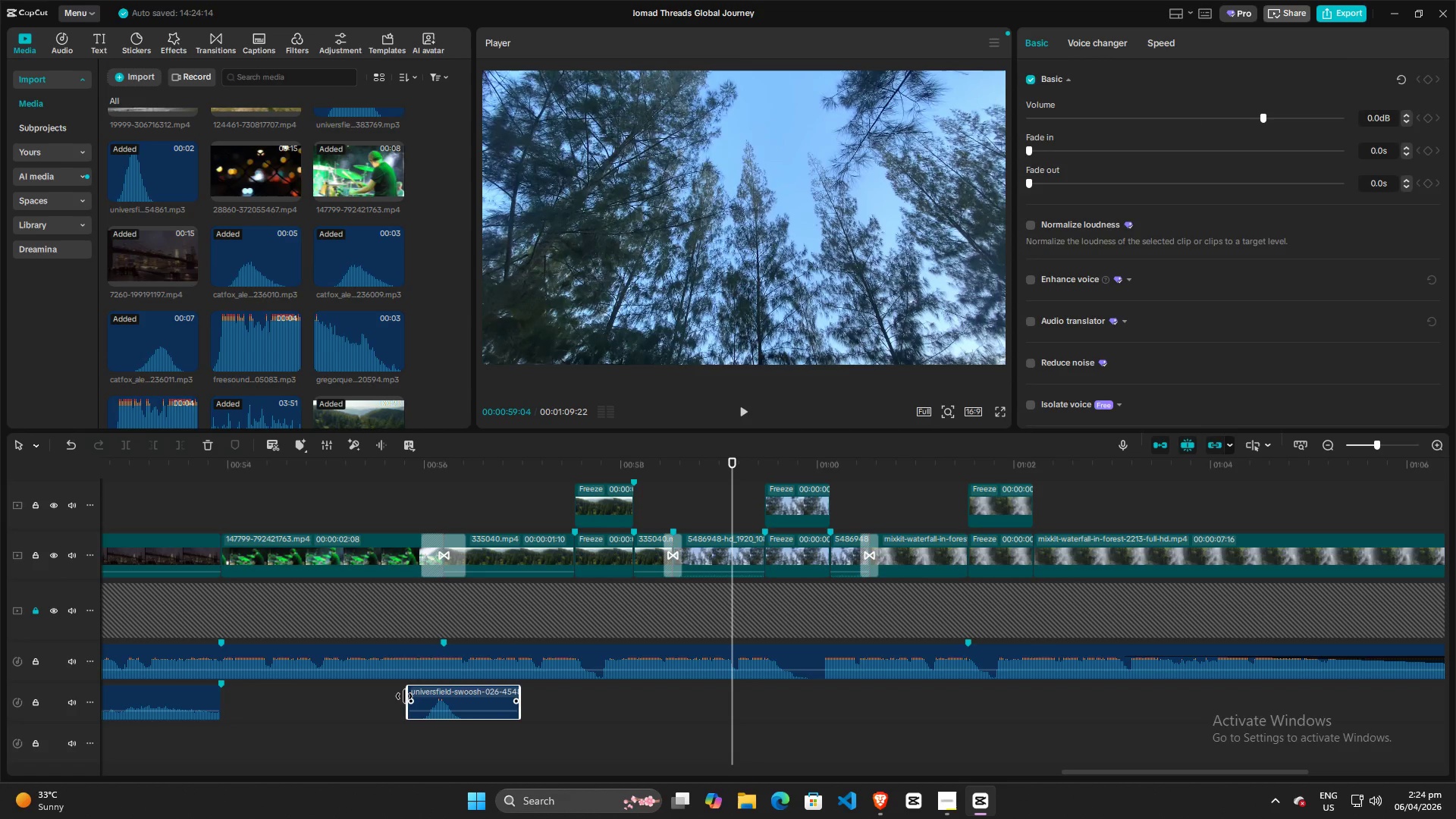 
left_click_drag(start_coordinate=[405, 695], to_coordinate=[419, 695])
 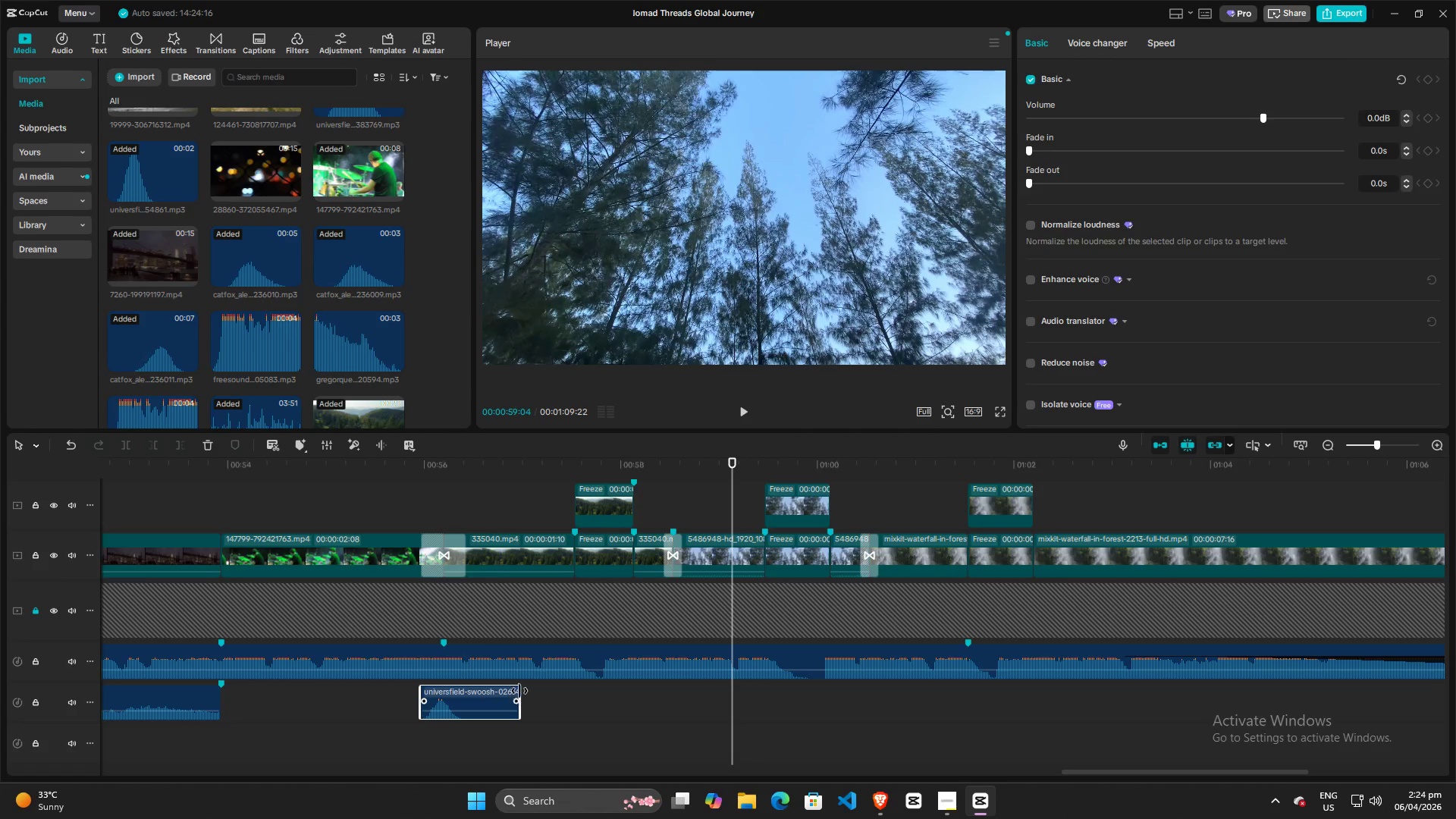 
left_click_drag(start_coordinate=[522, 691], to_coordinate=[466, 694])
 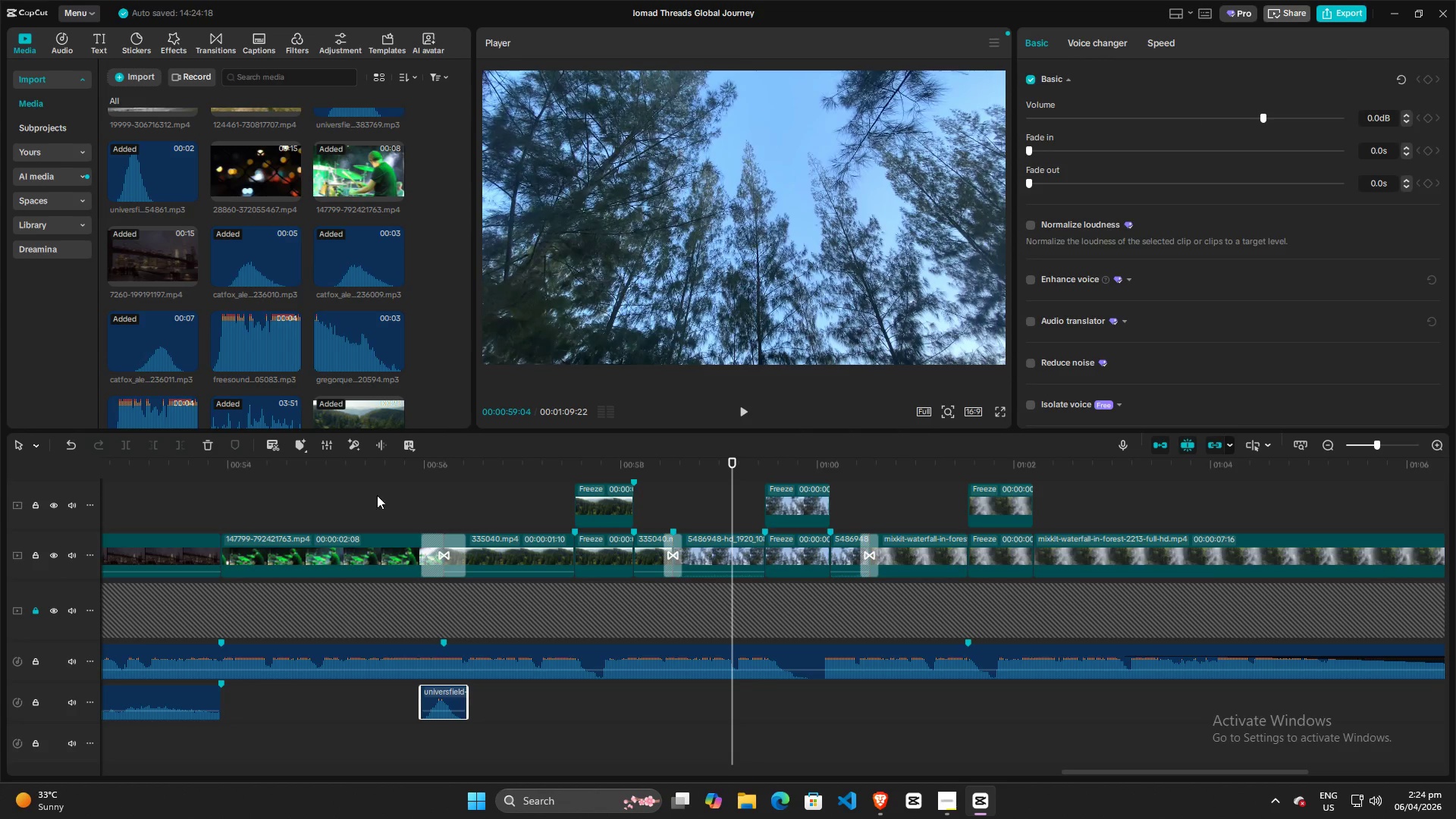 
left_click([397, 507])
 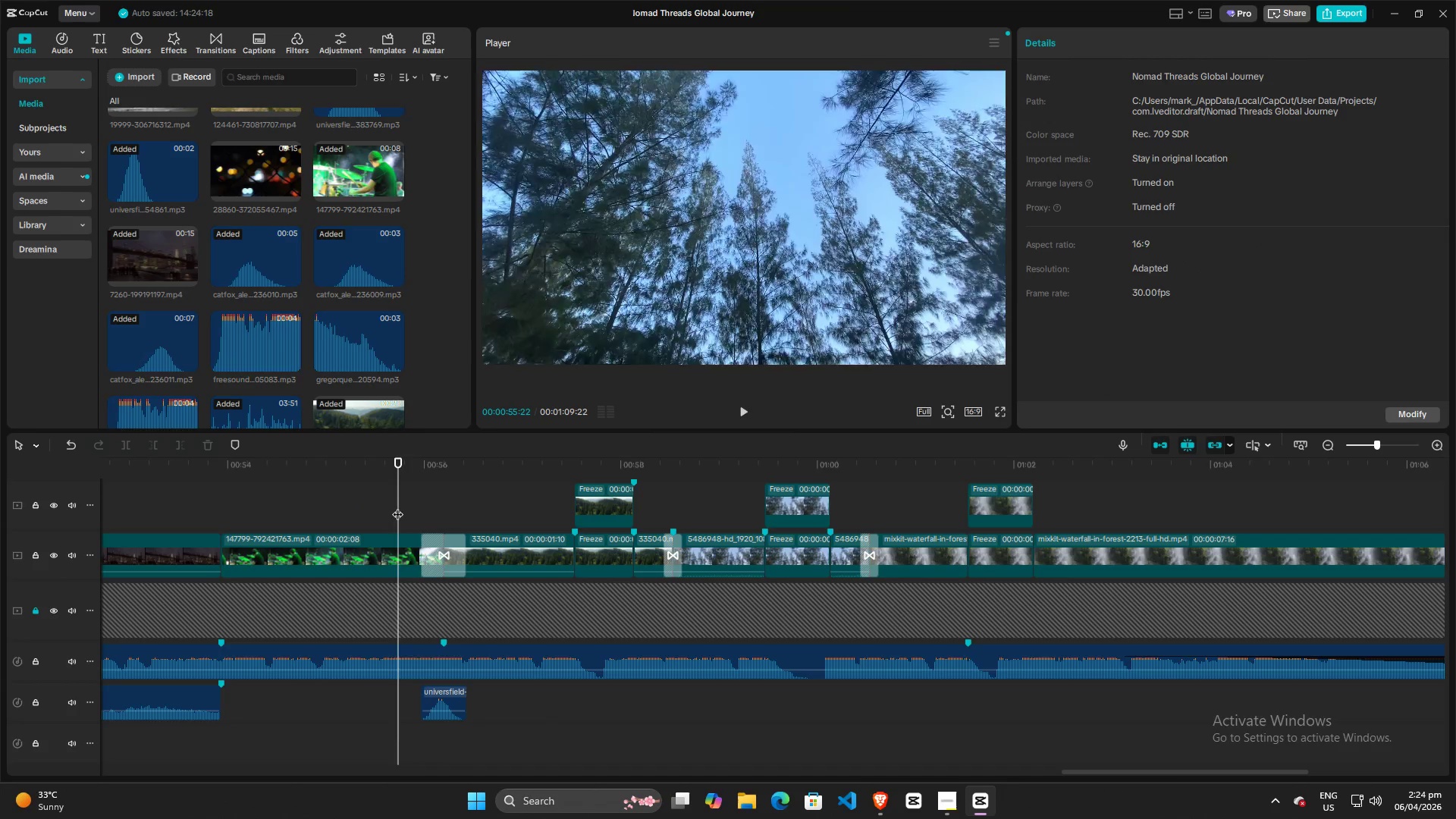 
key(Space)
 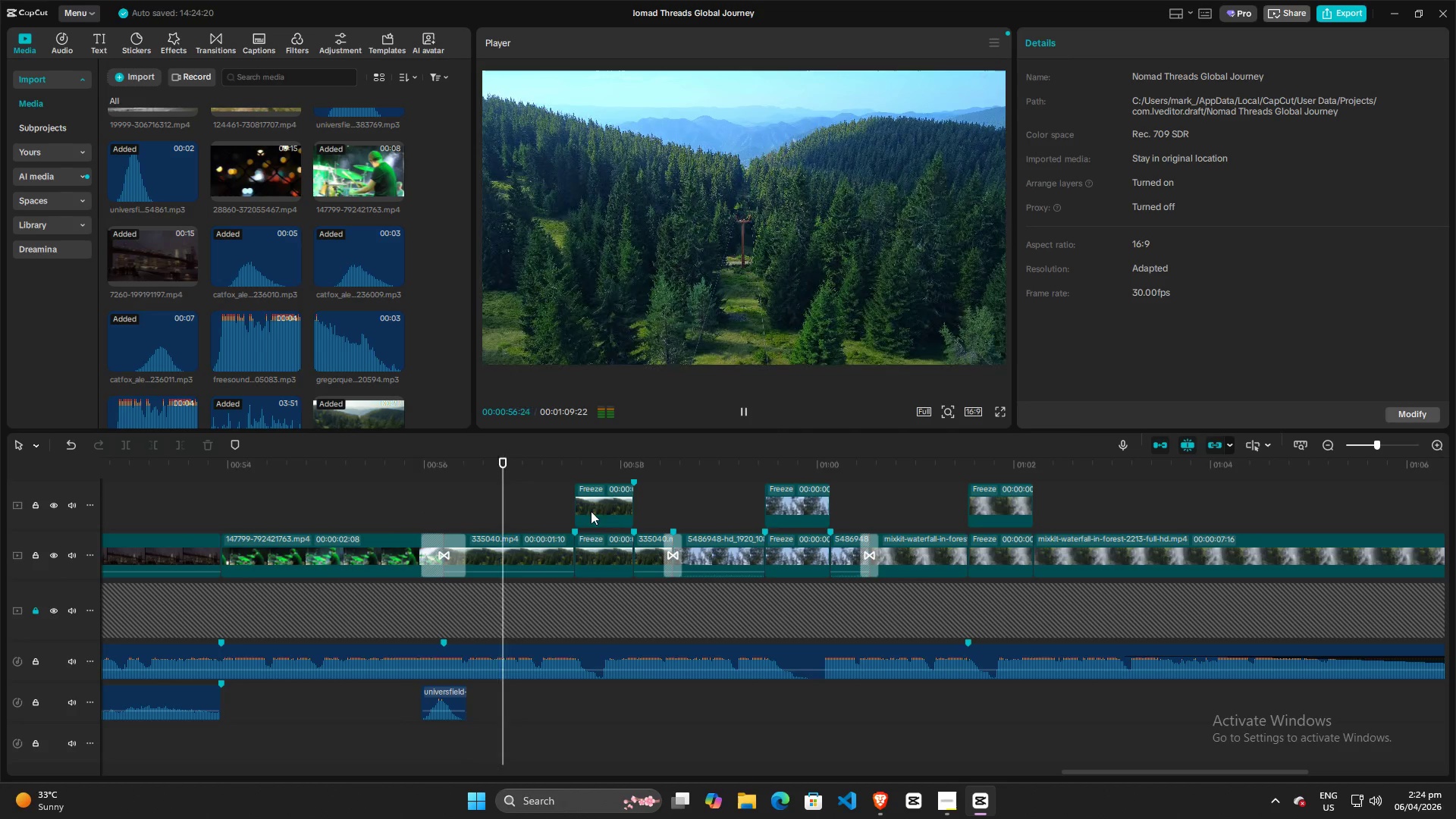 
key(Space)
 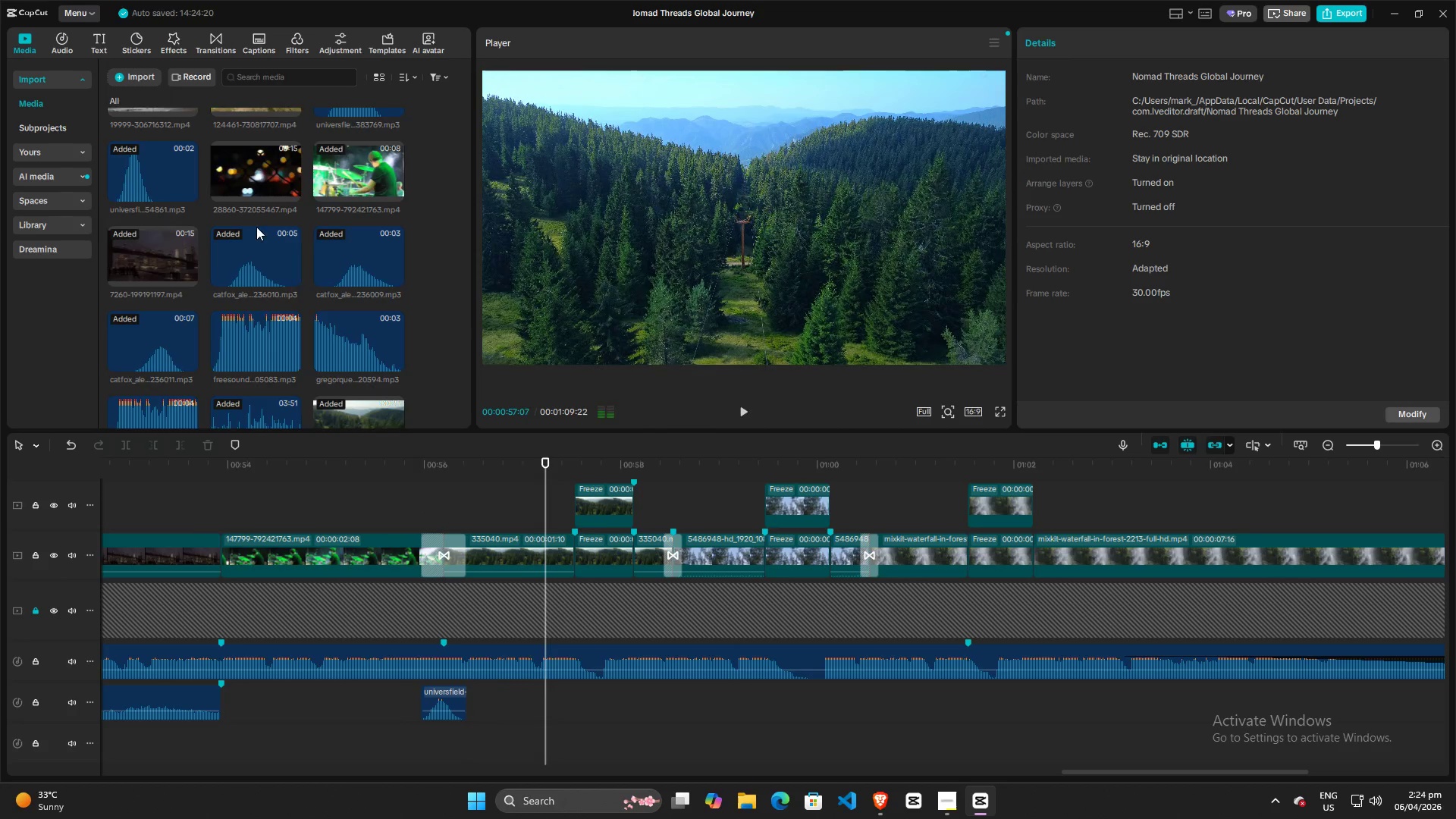 
scroll: coordinate [291, 288], scroll_direction: up, amount: 10.0
 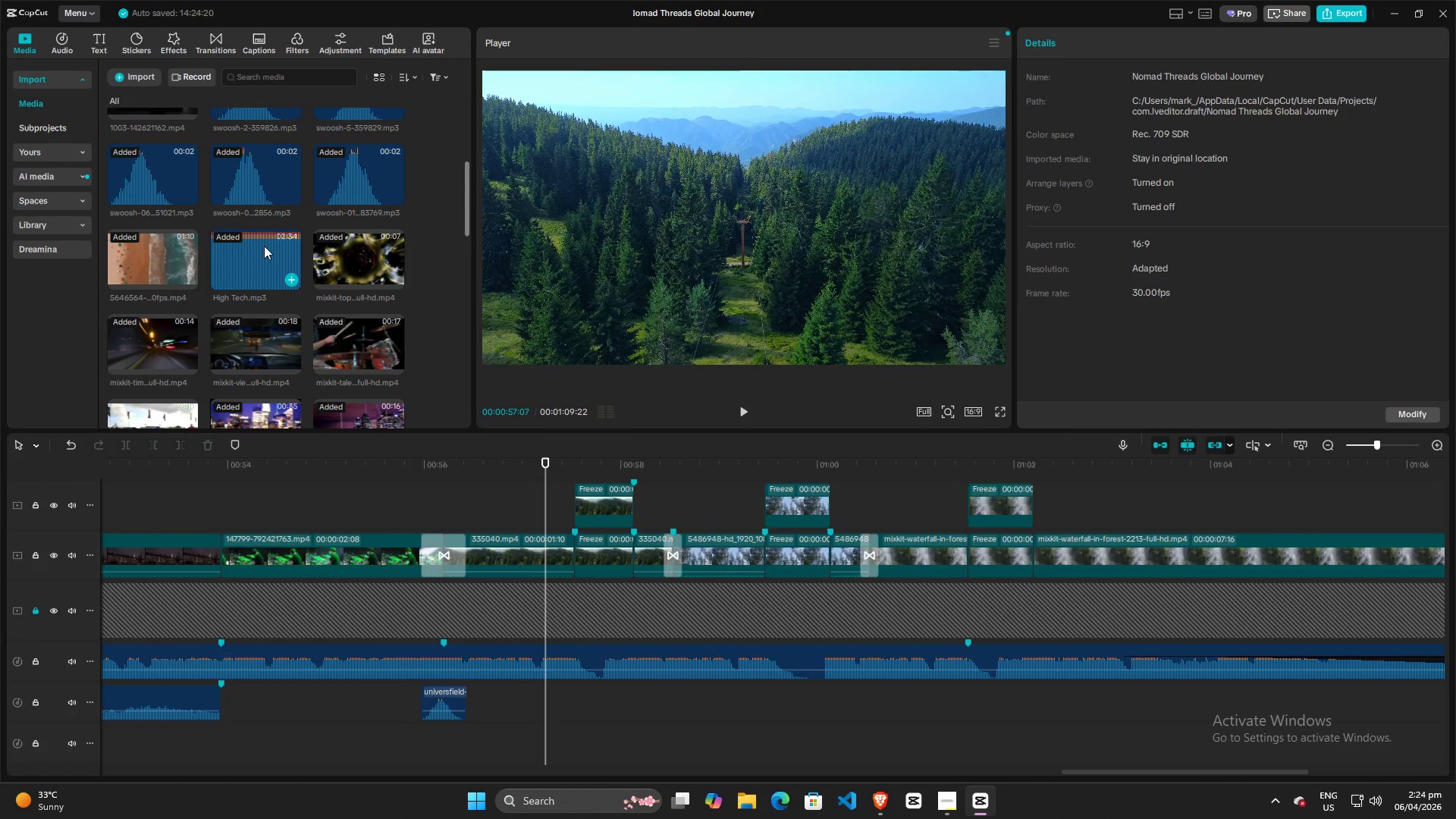 
left_click([234, 167])
 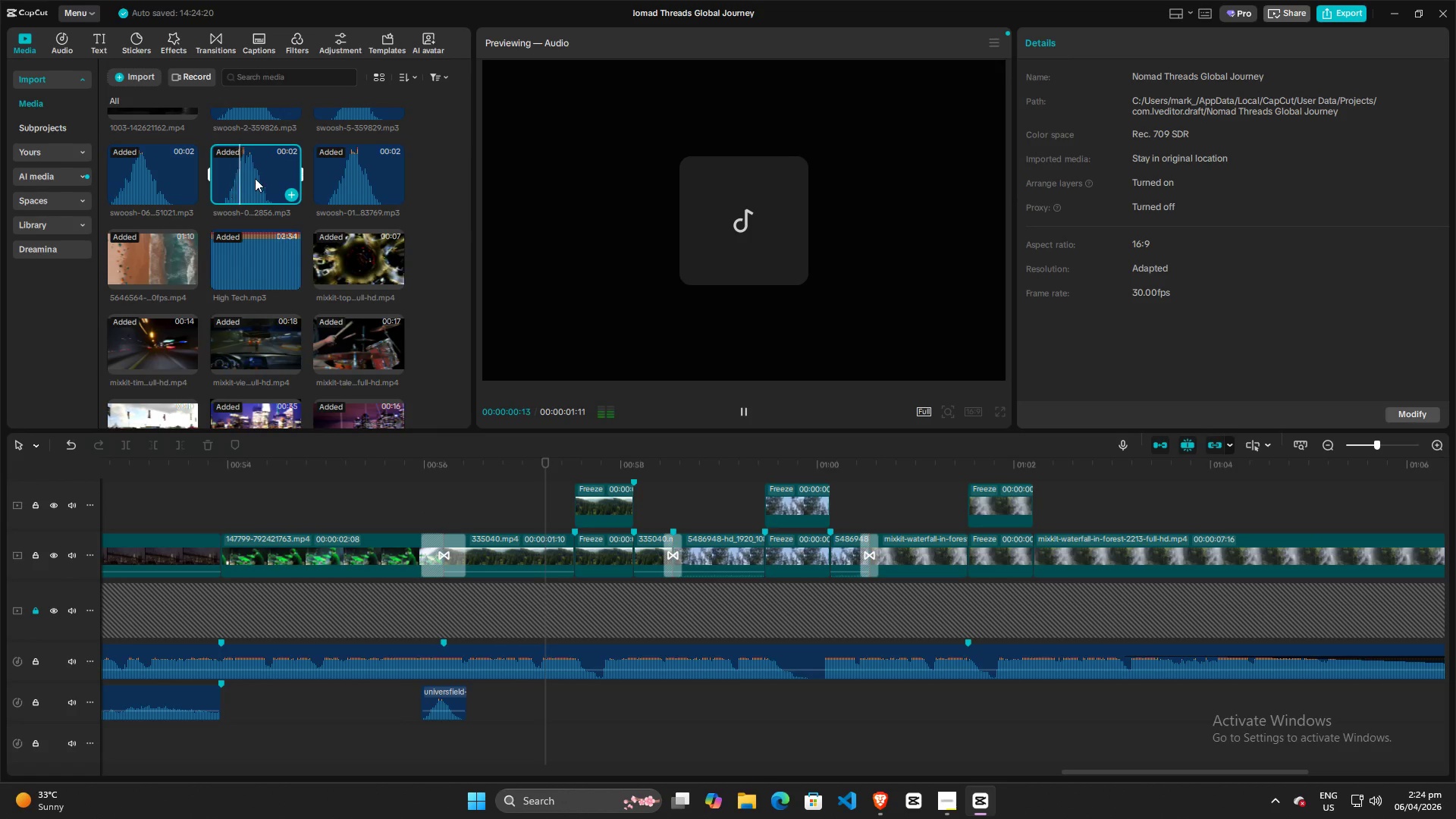 
key(Space)
 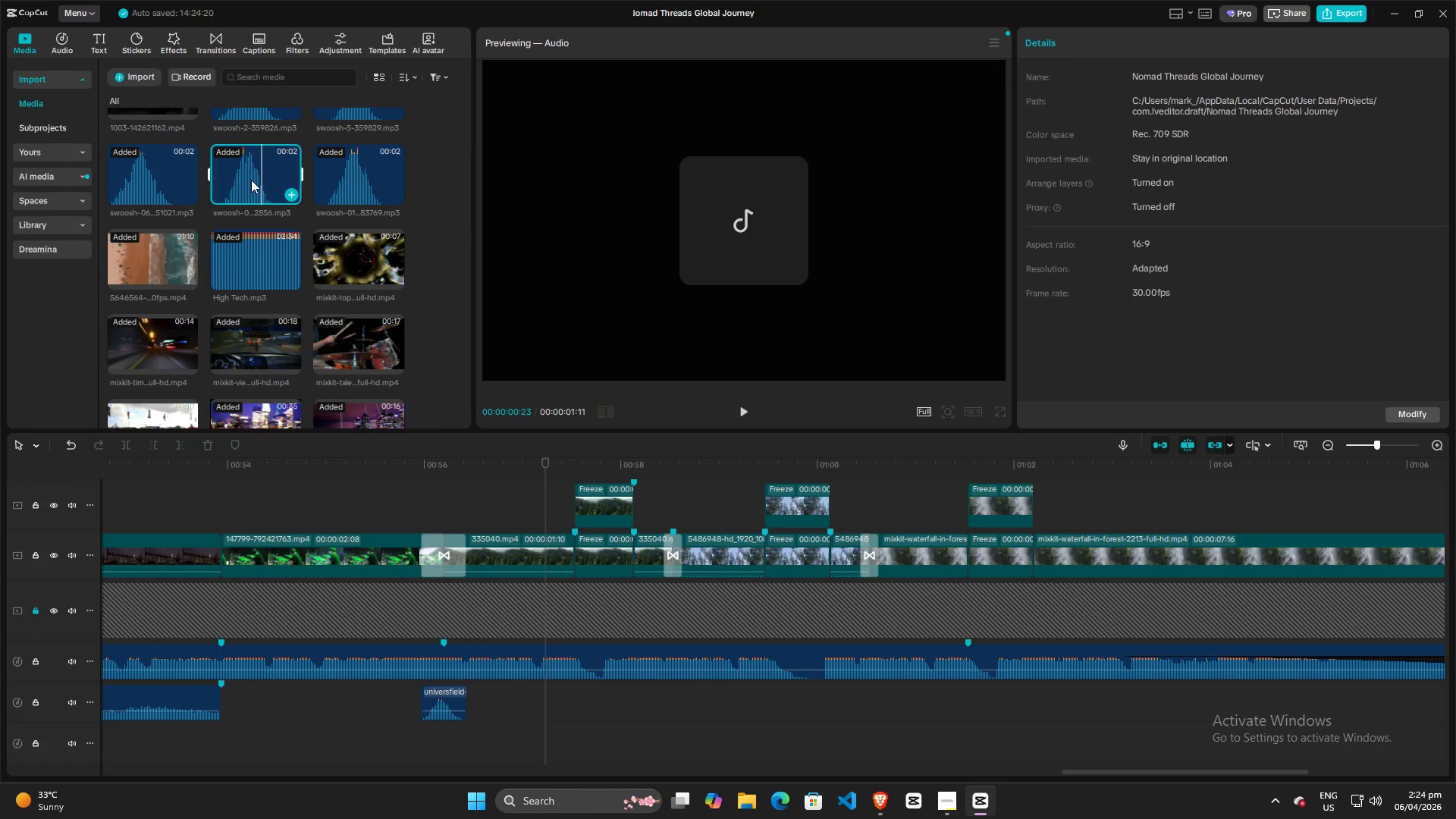 
left_click_drag(start_coordinate=[251, 180], to_coordinate=[665, 705])
 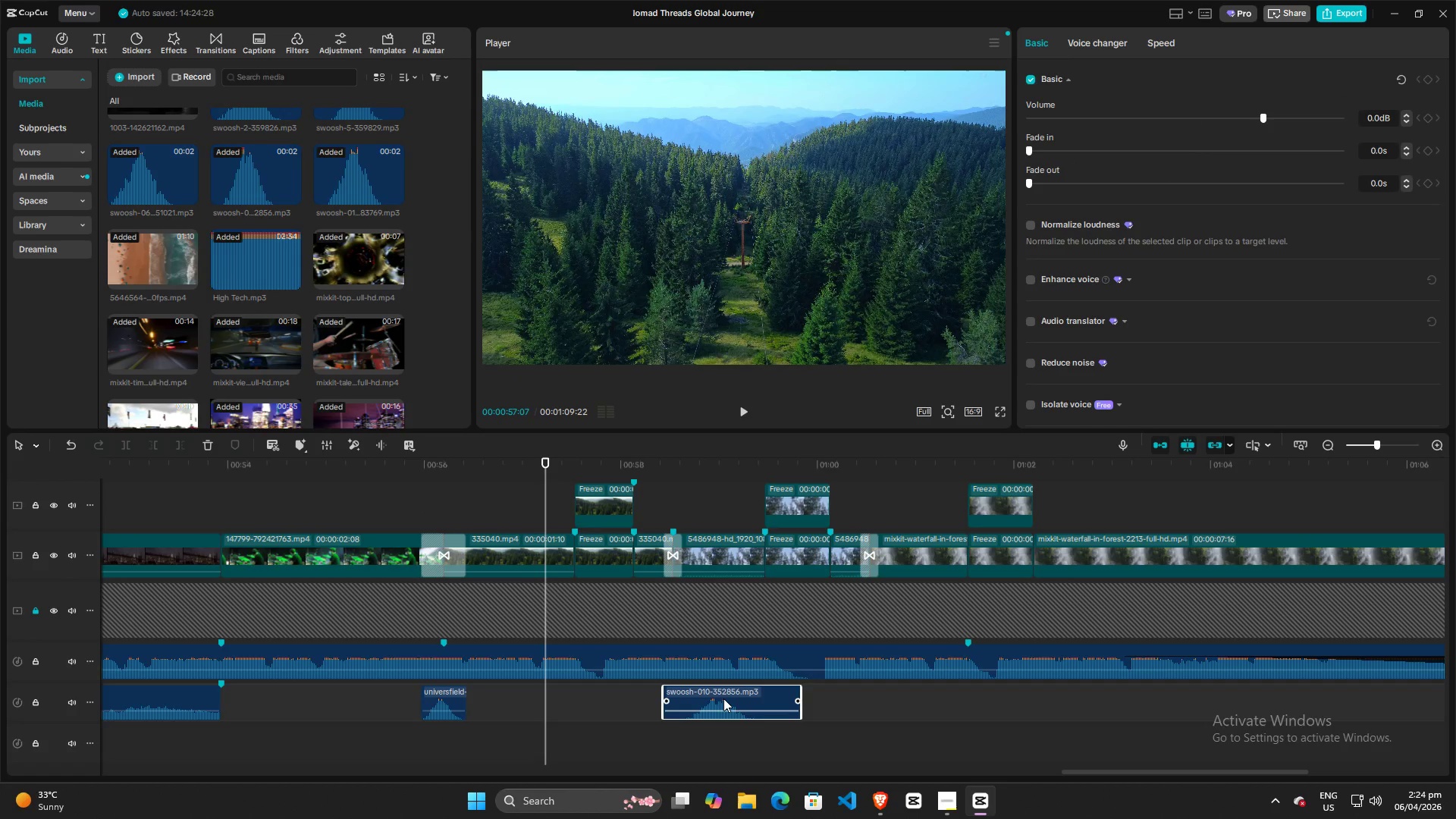 
left_click_drag(start_coordinate=[725, 698], to_coordinate=[678, 702])
 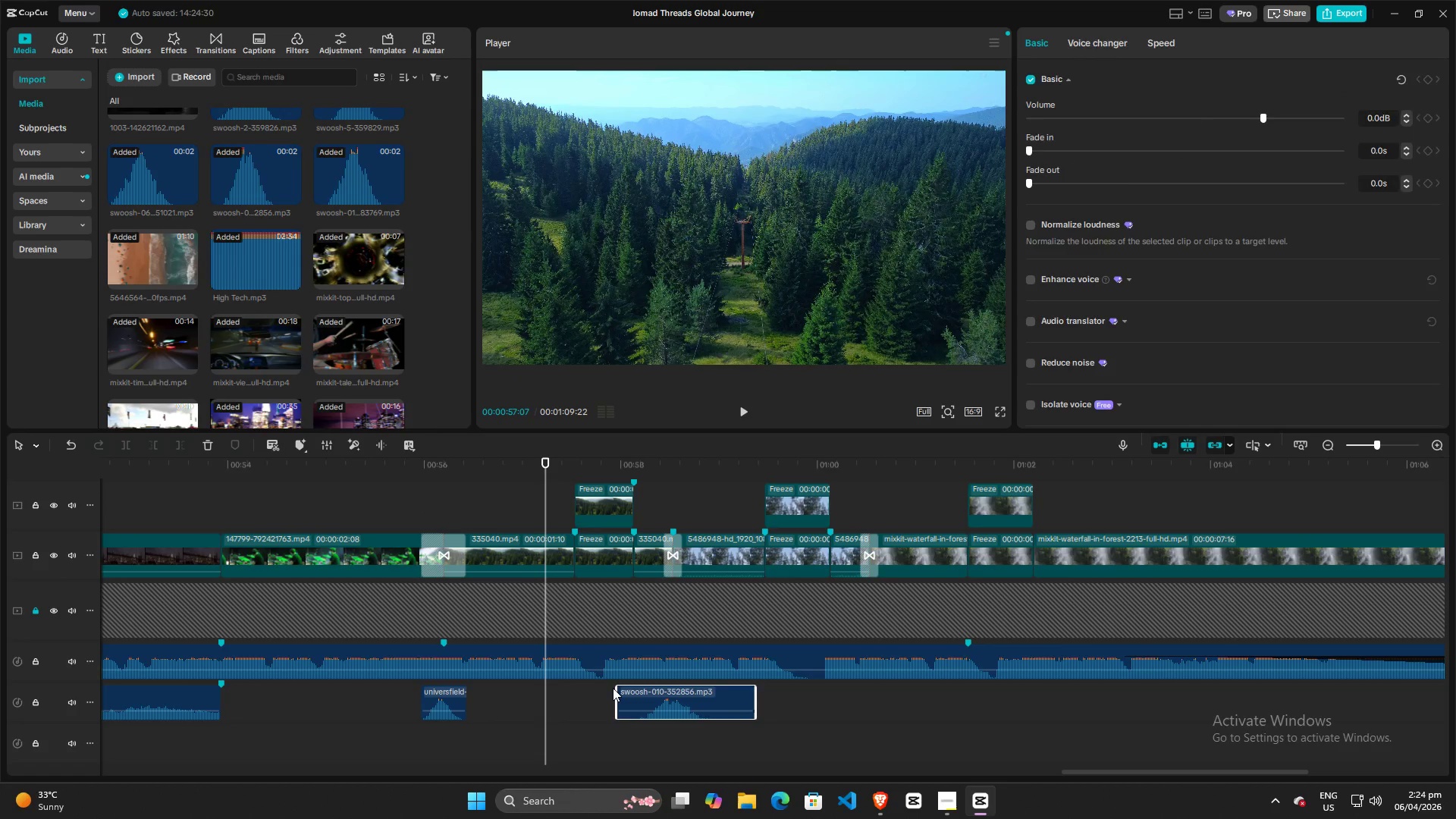 
left_click_drag(start_coordinate=[613, 688], to_coordinate=[621, 688])
 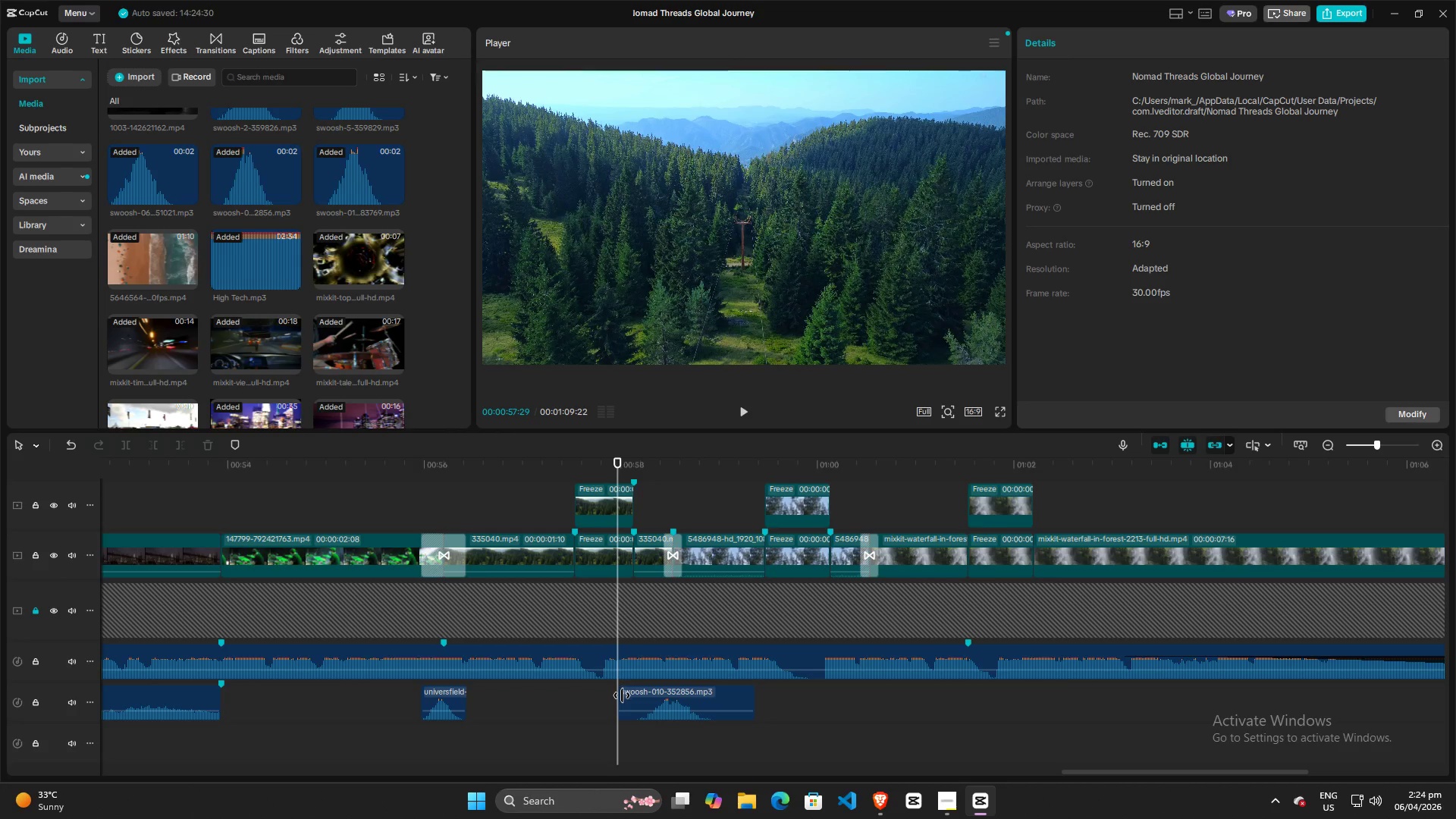 
left_click([628, 701])
 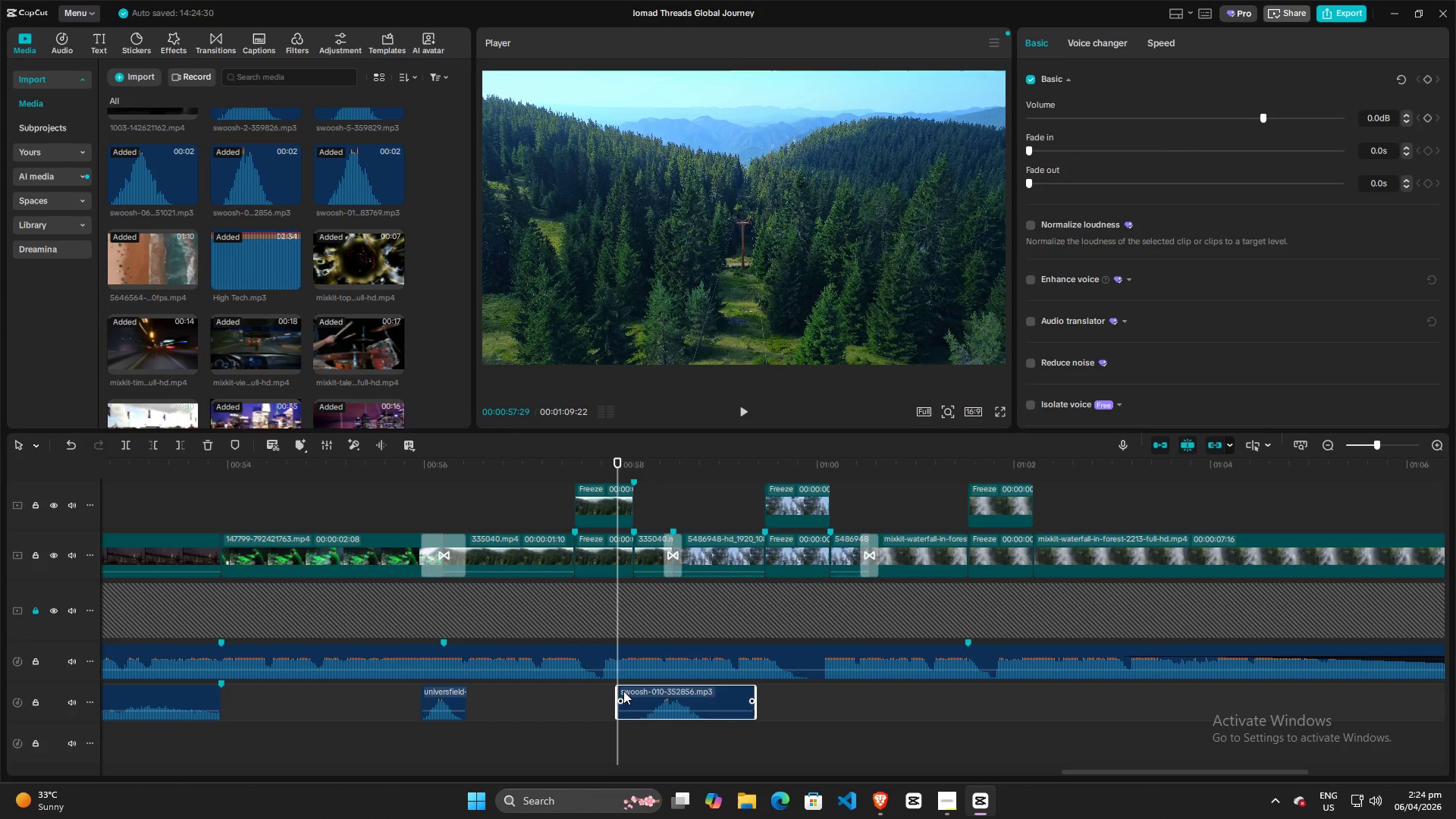 
left_click_drag(start_coordinate=[620, 690], to_coordinate=[668, 690])
 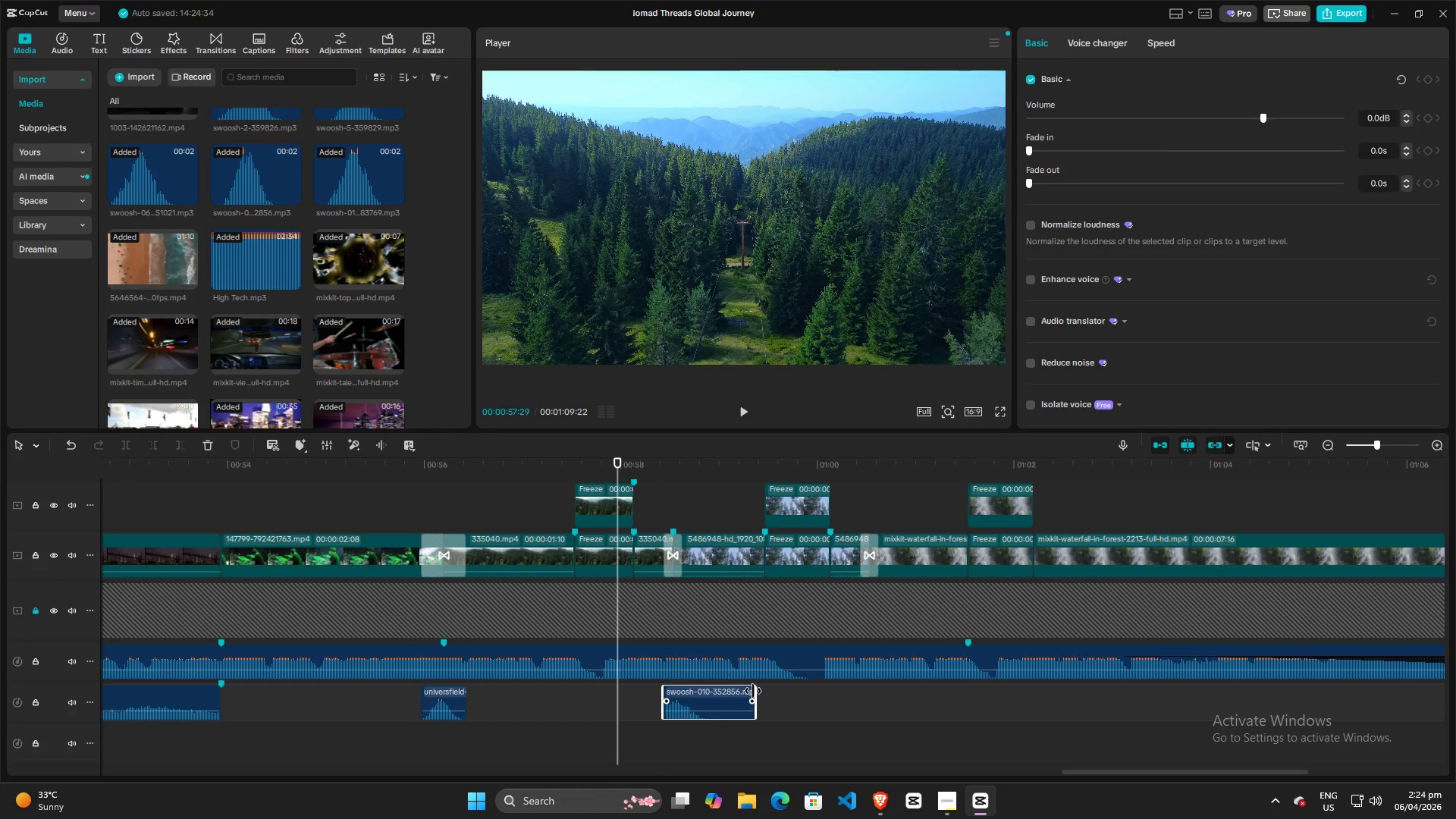 
left_click_drag(start_coordinate=[754, 691], to_coordinate=[681, 695])
 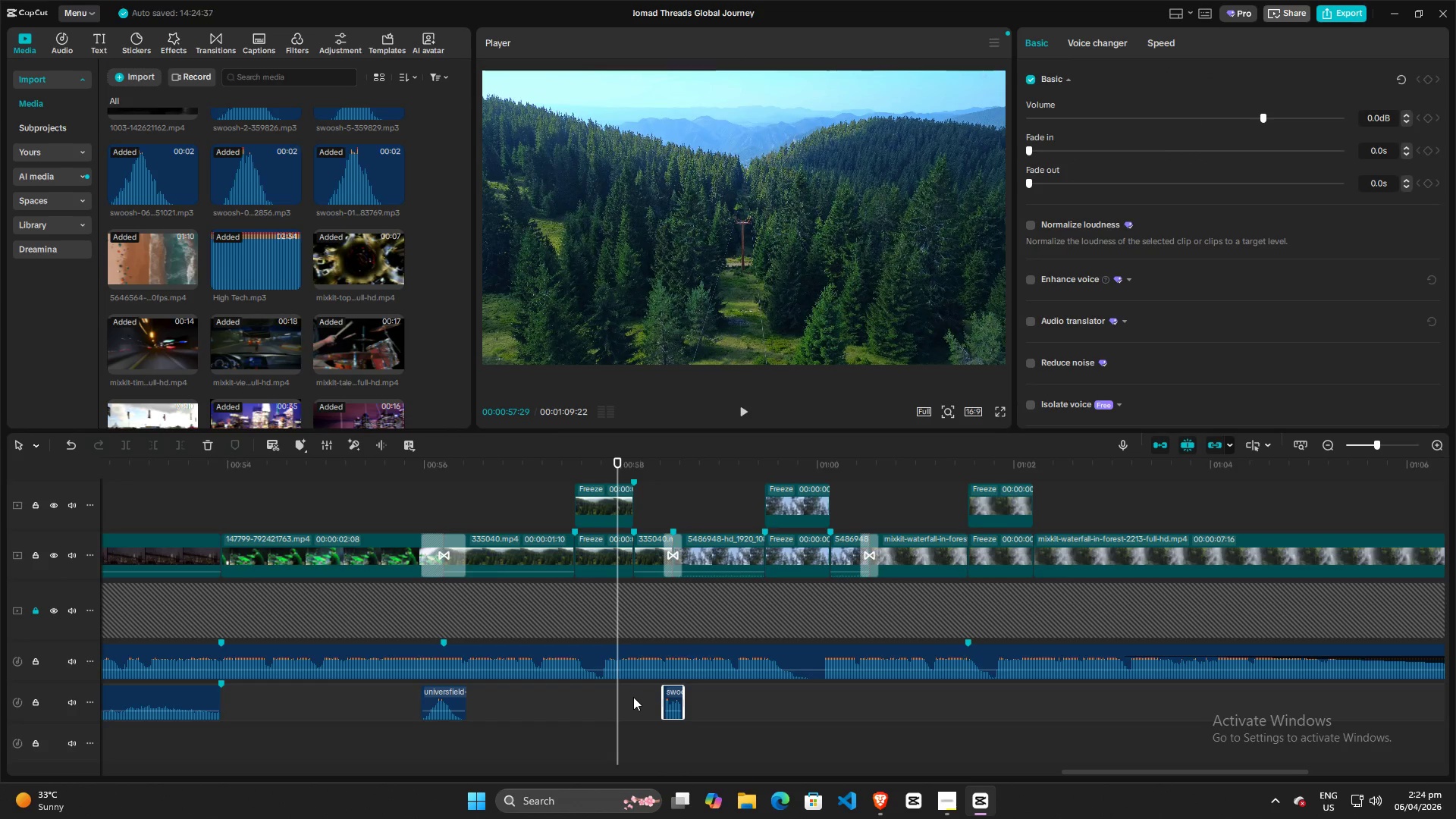 
left_click([642, 701])
 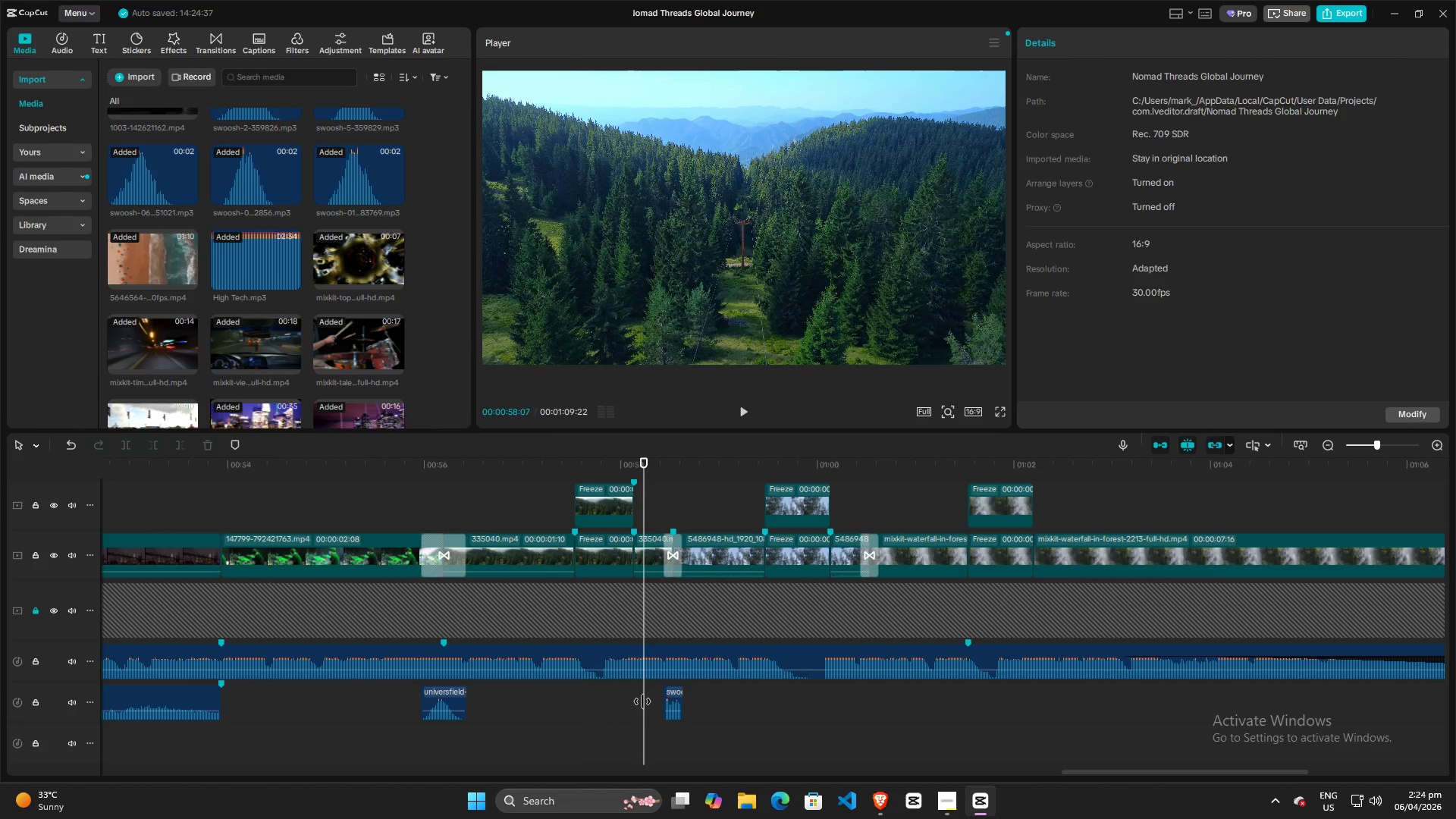 
key(Space)
 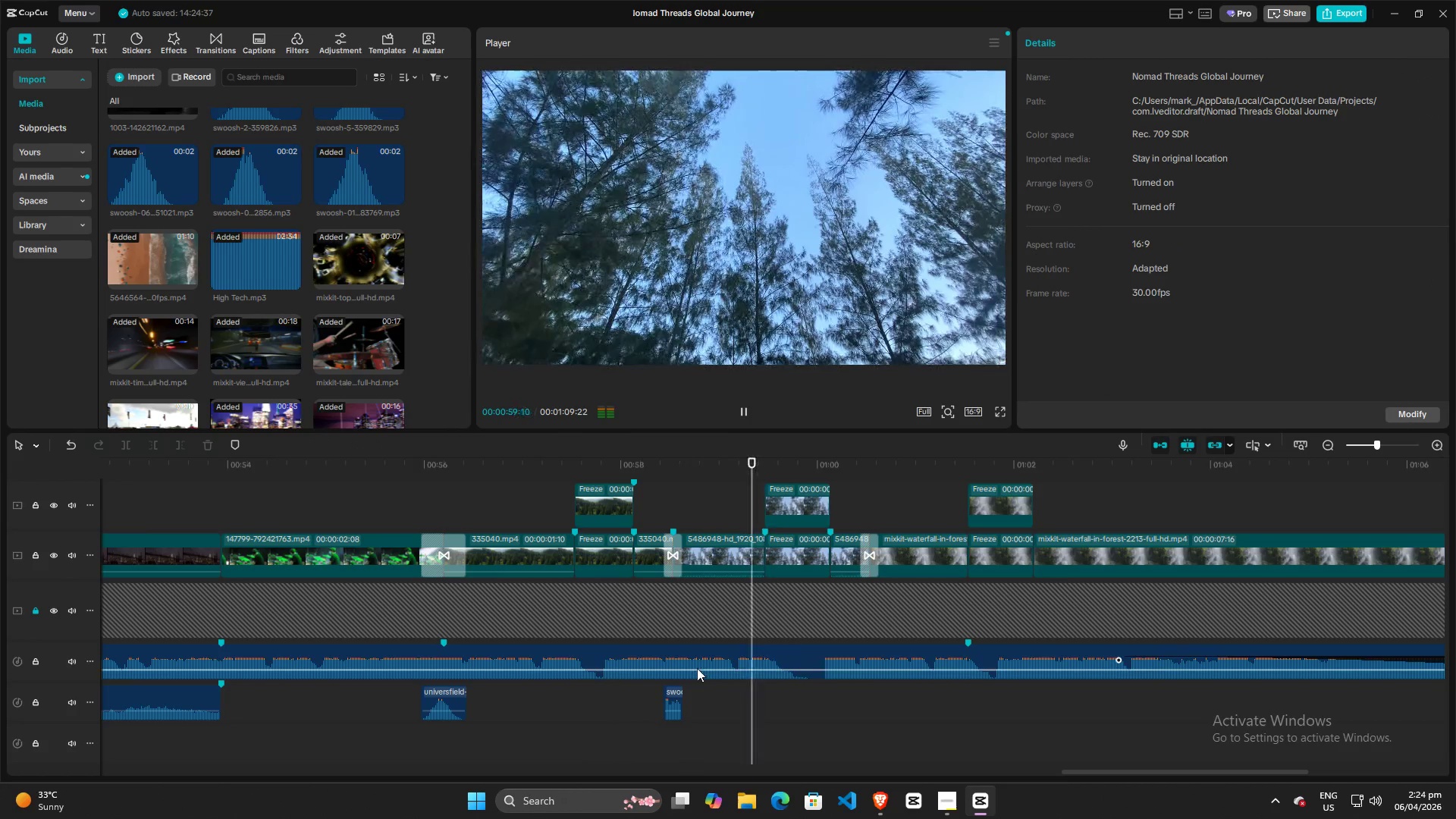 
key(Space)
 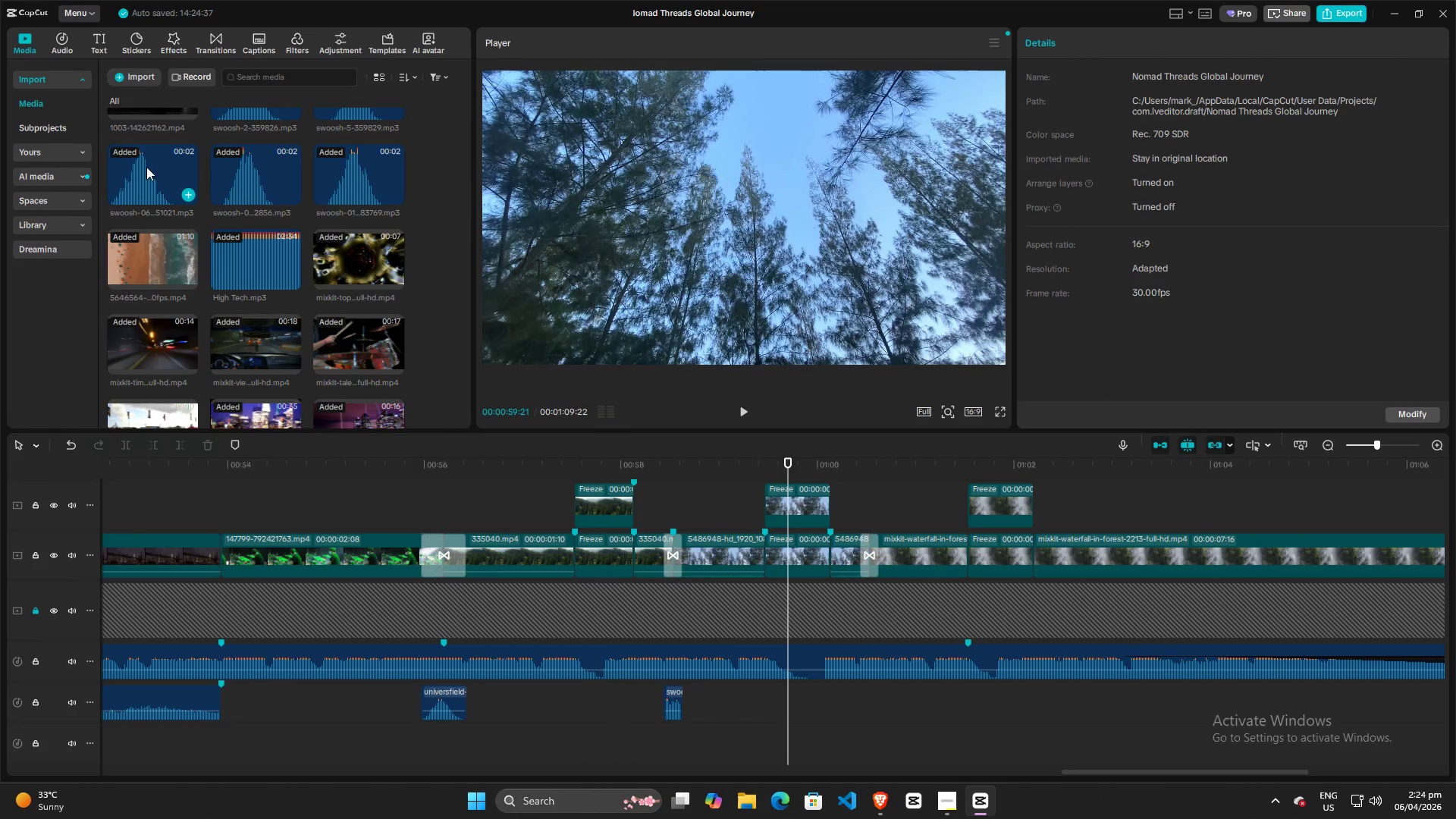 
left_click([143, 176])
 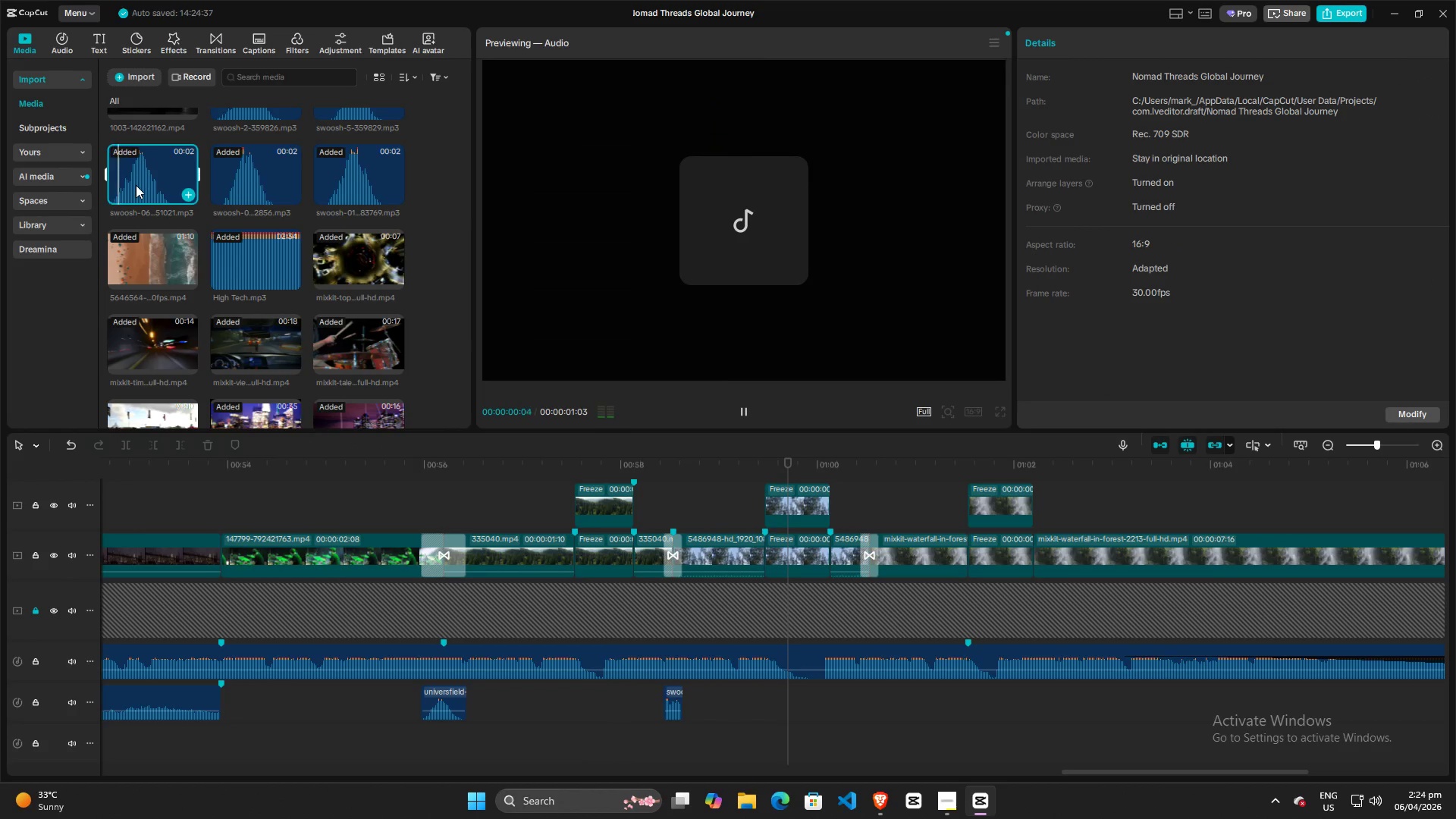 
left_click_drag(start_coordinate=[136, 185], to_coordinate=[855, 702])
 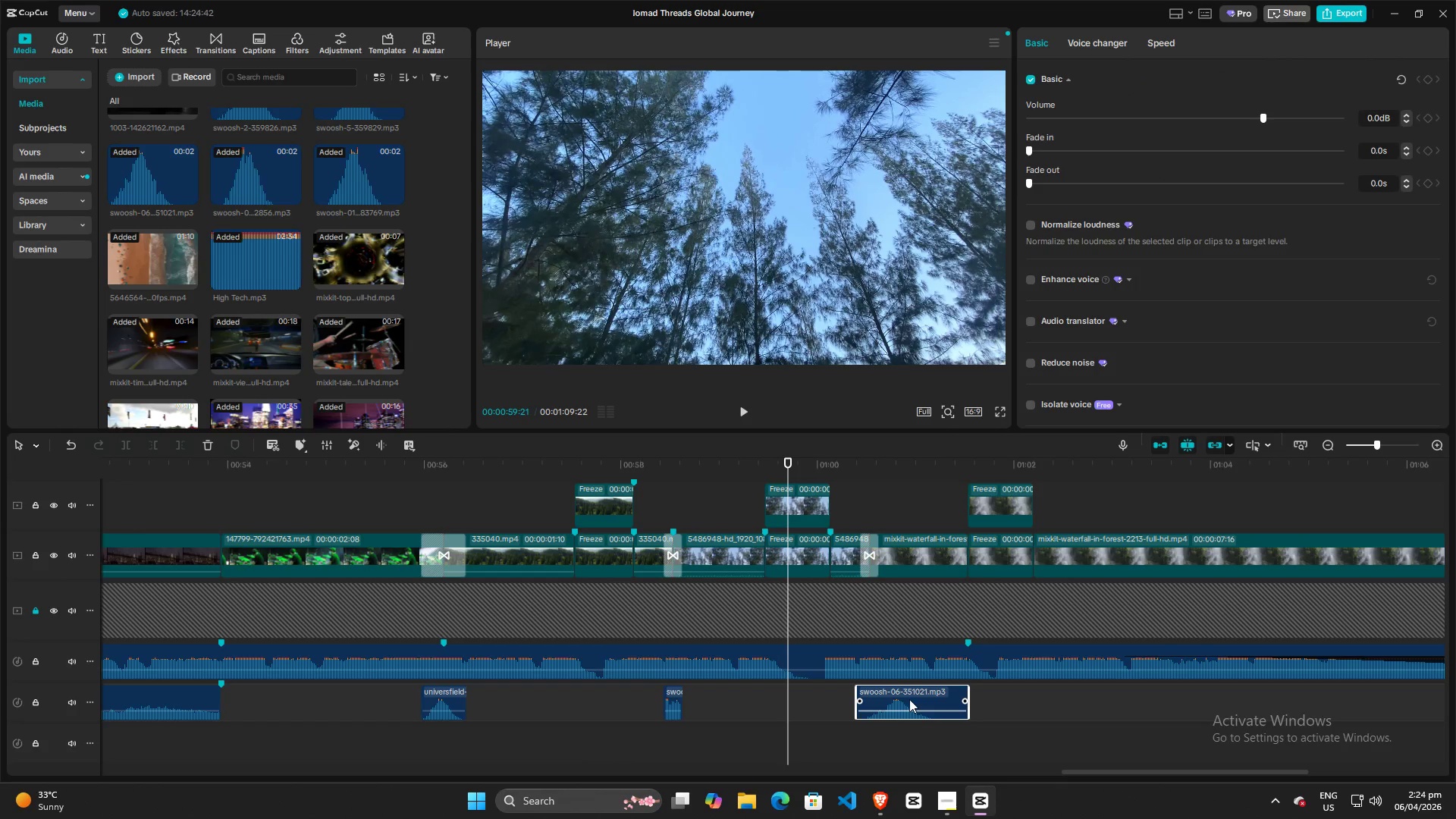 
left_click_drag(start_coordinate=[909, 699], to_coordinate=[884, 700])
 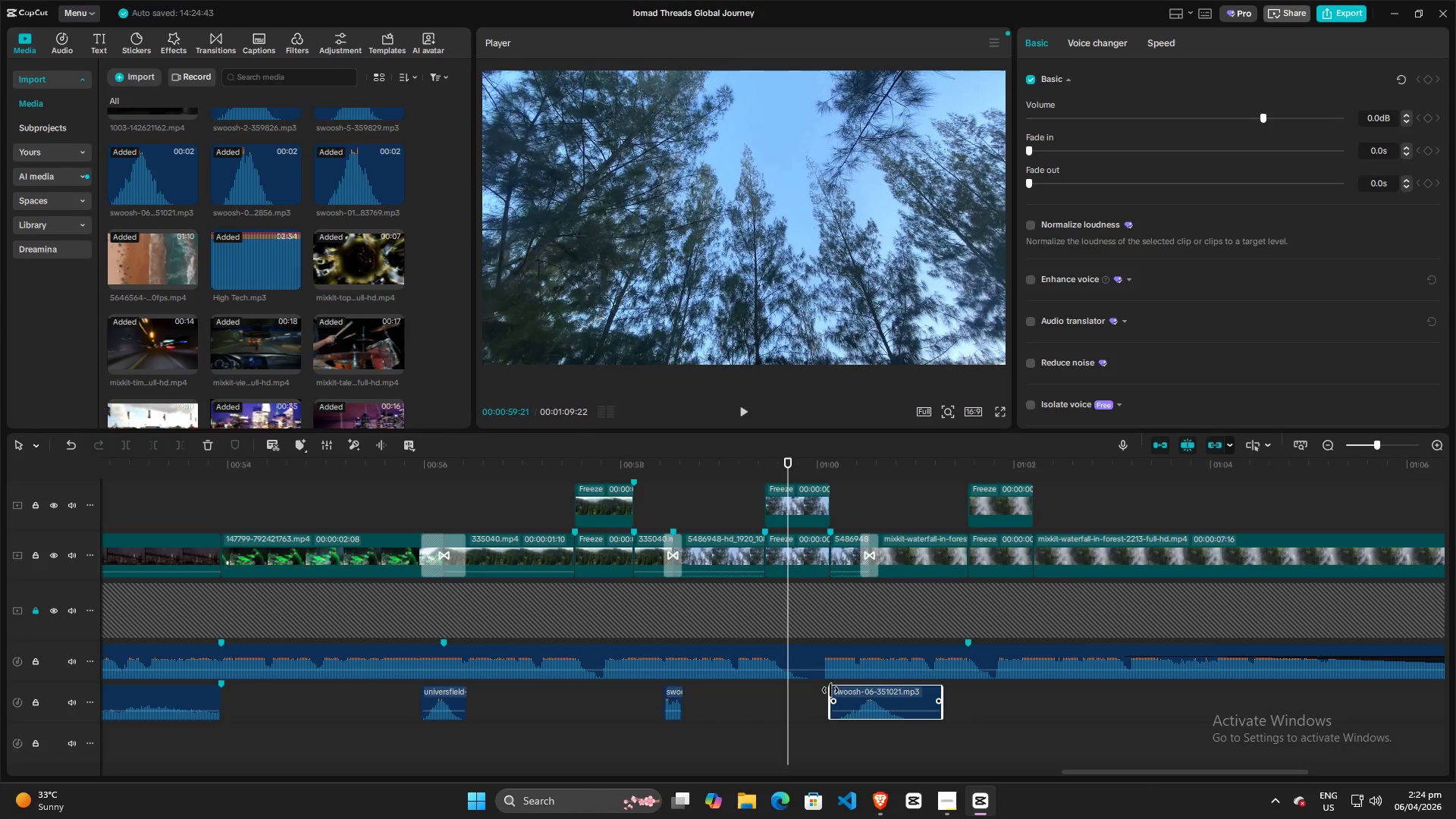 
left_click_drag(start_coordinate=[830, 690], to_coordinate=[866, 691])
 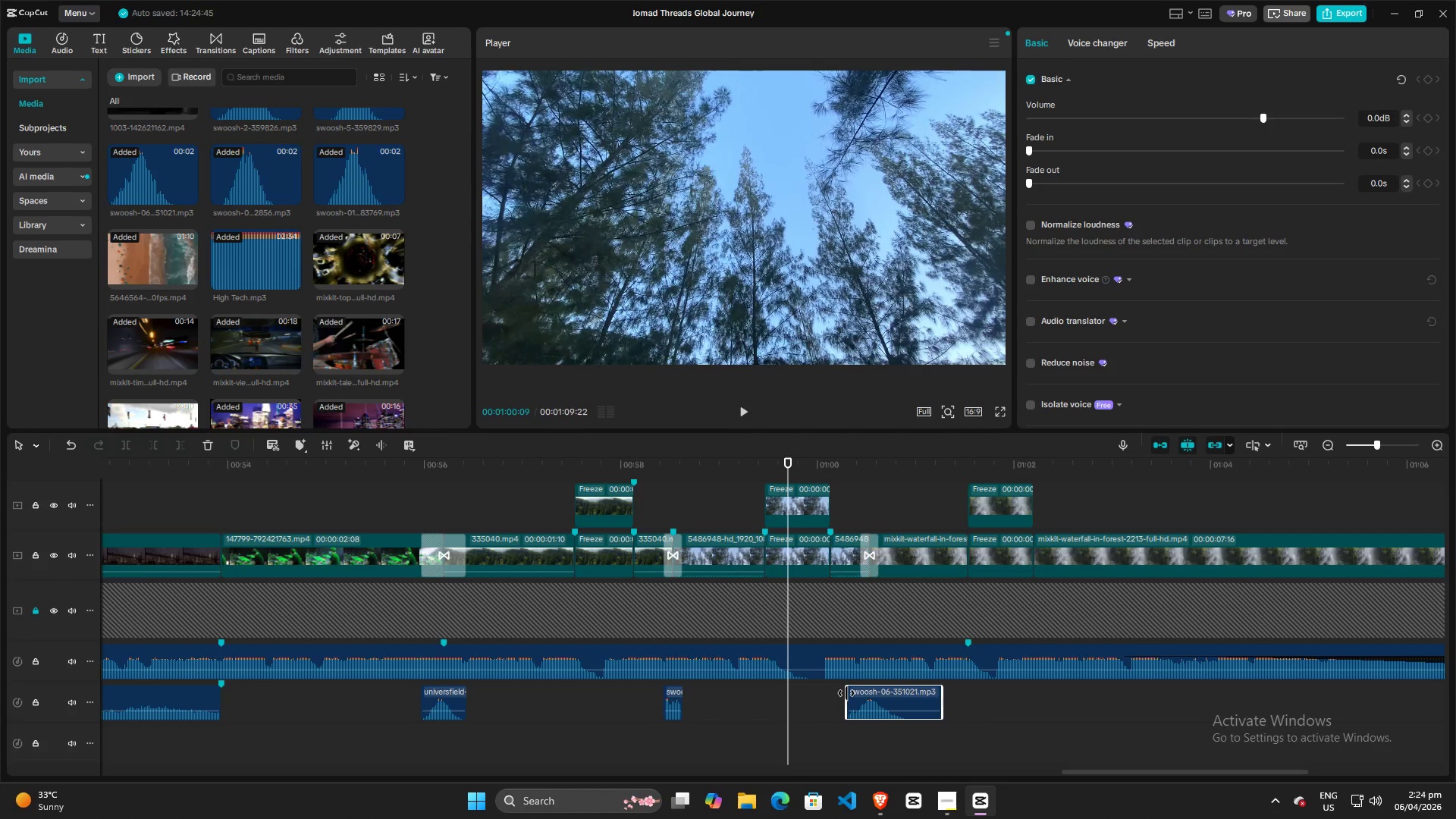 
left_click([857, 693])
 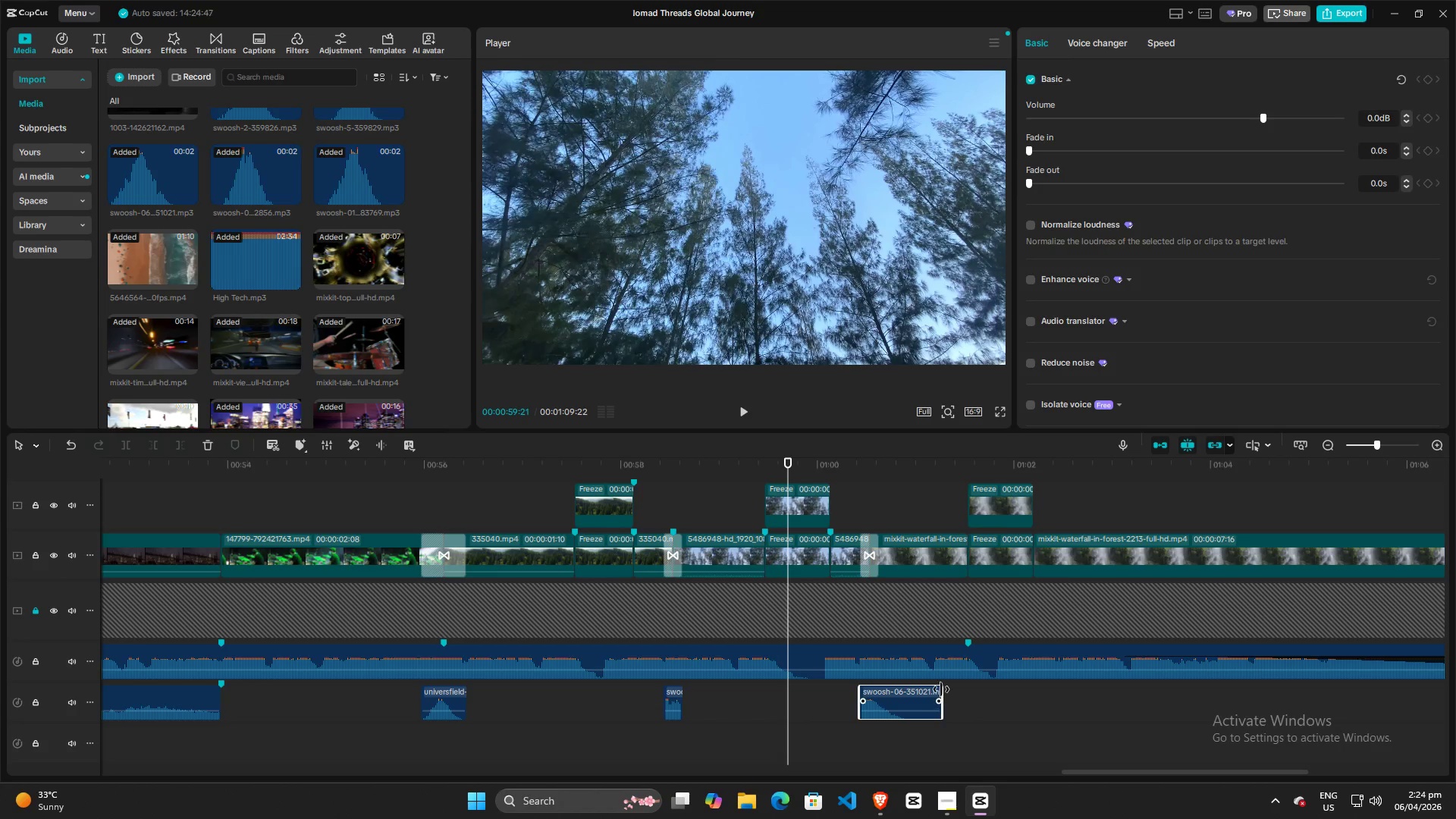 
left_click_drag(start_coordinate=[941, 689], to_coordinate=[877, 689])
 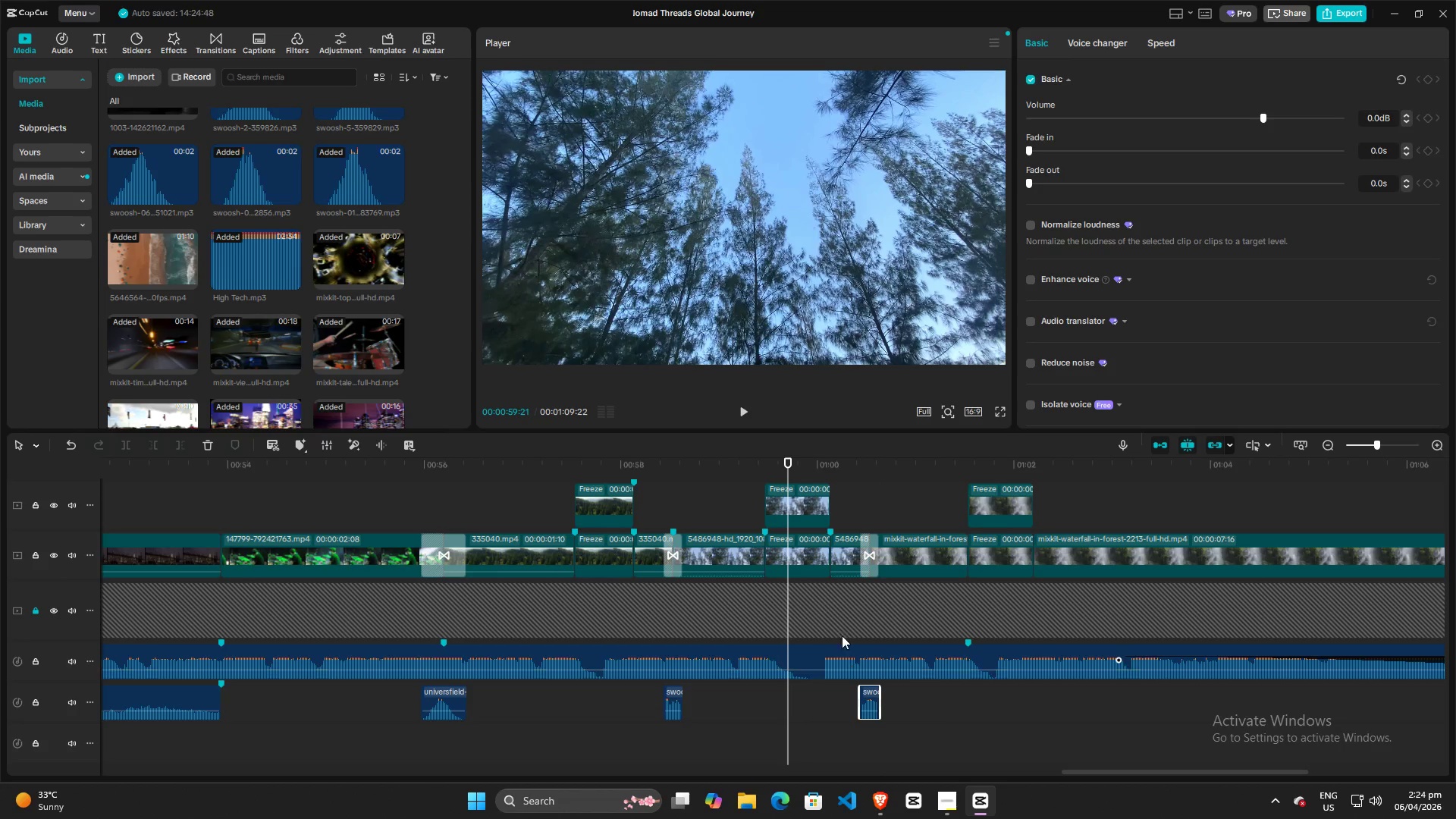 
key(Space)
 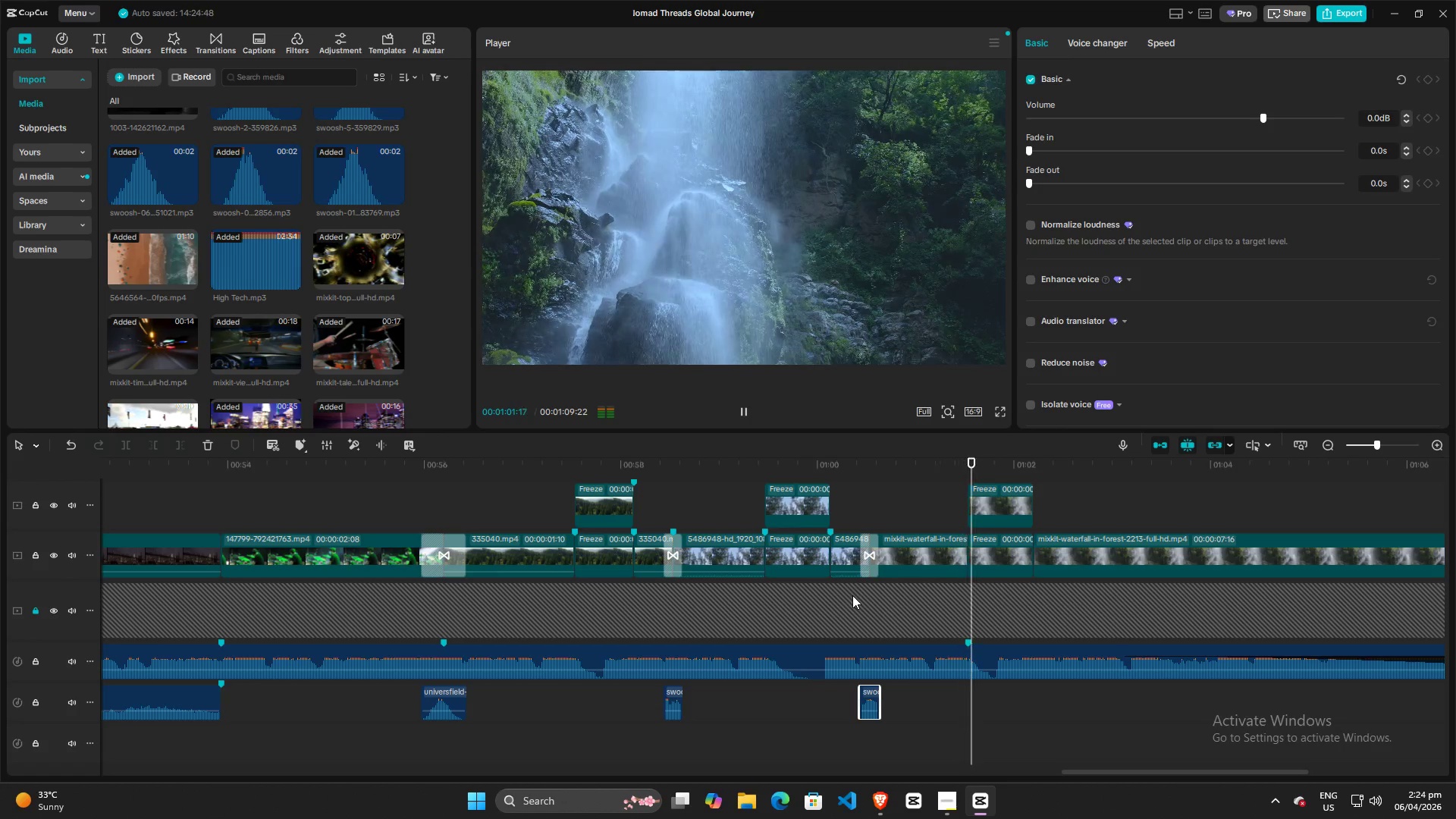 
key(Space)
 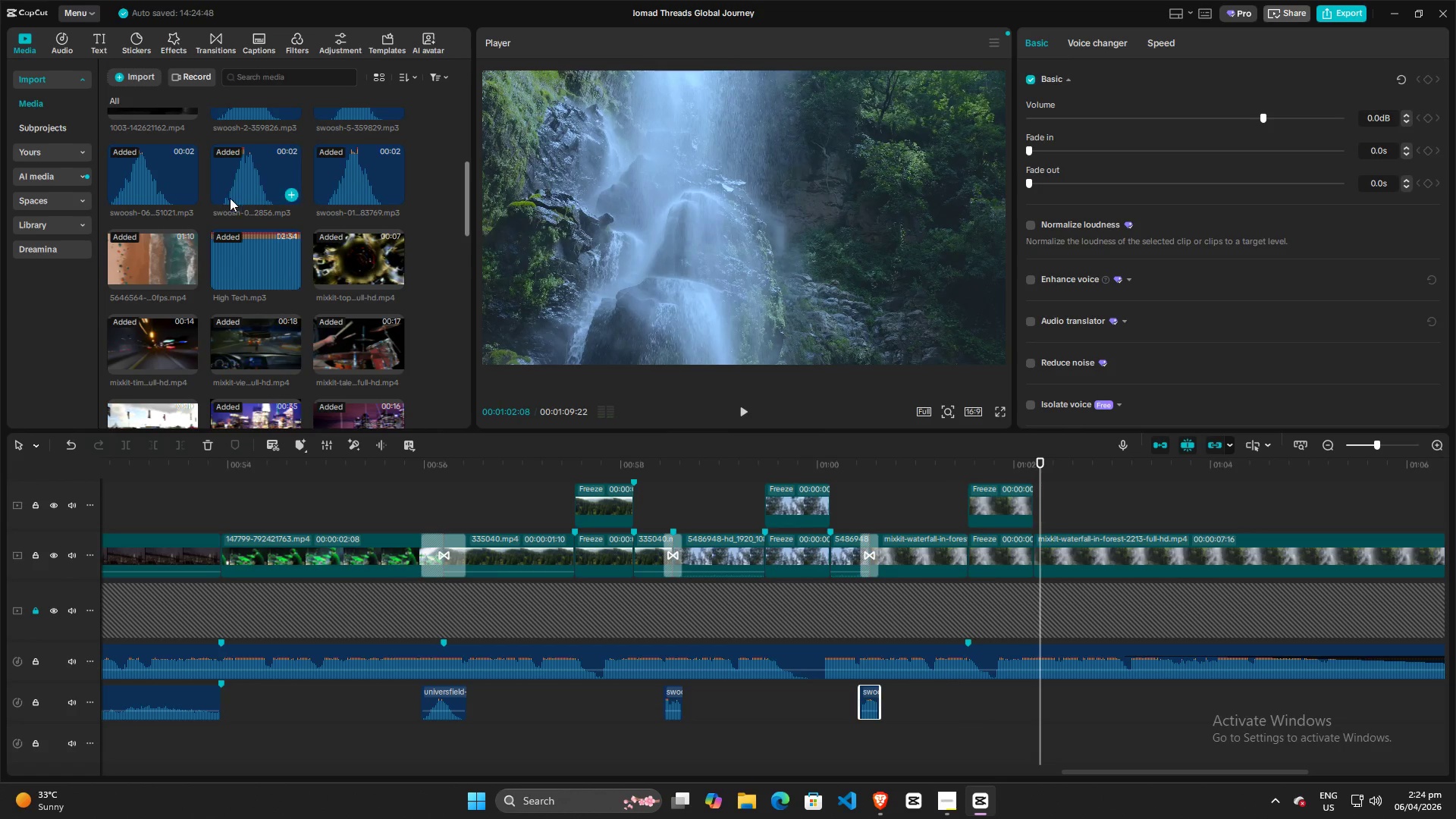 
scroll: coordinate [285, 272], scroll_direction: up, amount: 2.0
 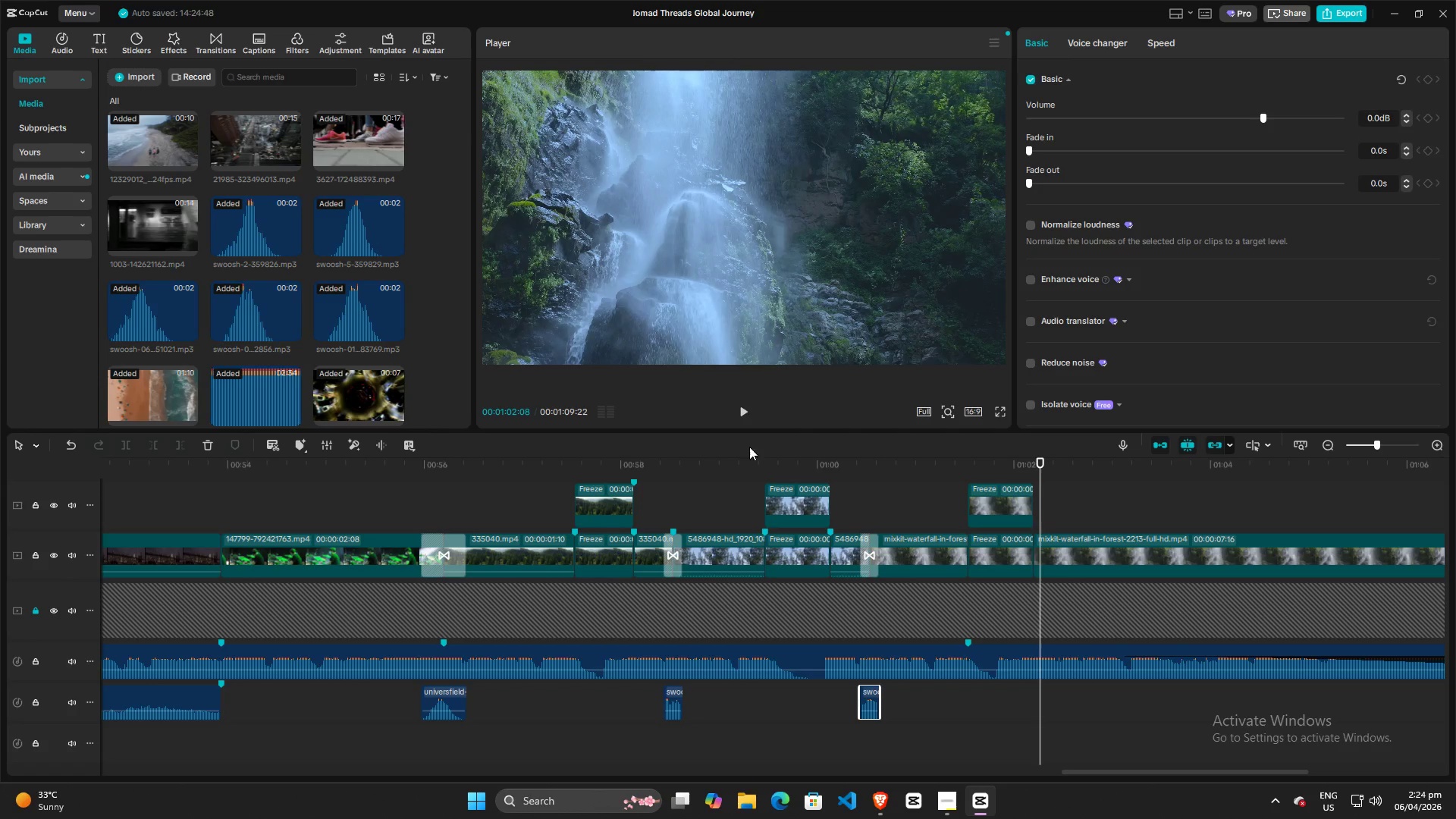 
scroll: coordinate [298, 321], scroll_direction: down, amount: 7.0
 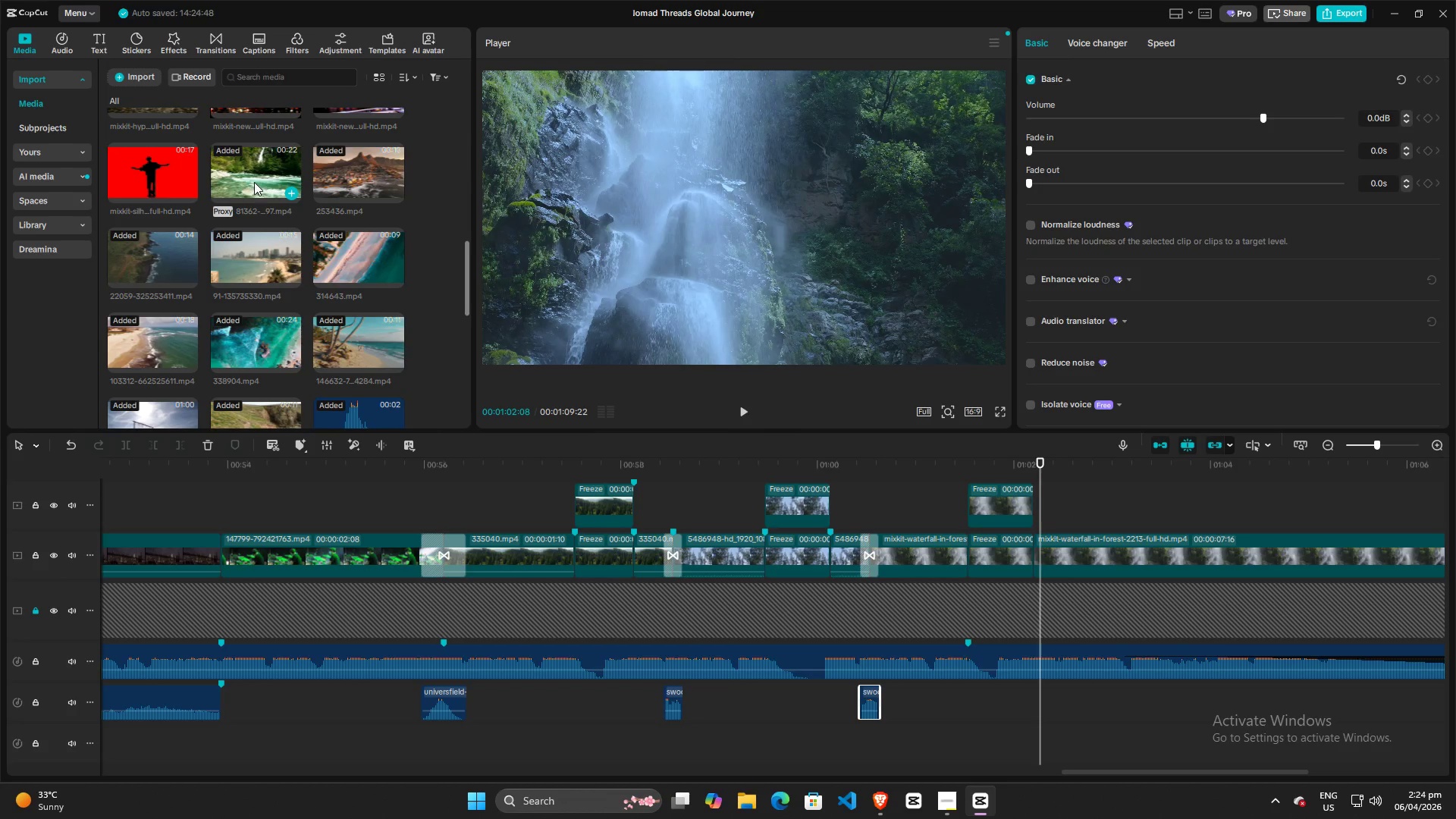 
left_click([254, 182])
 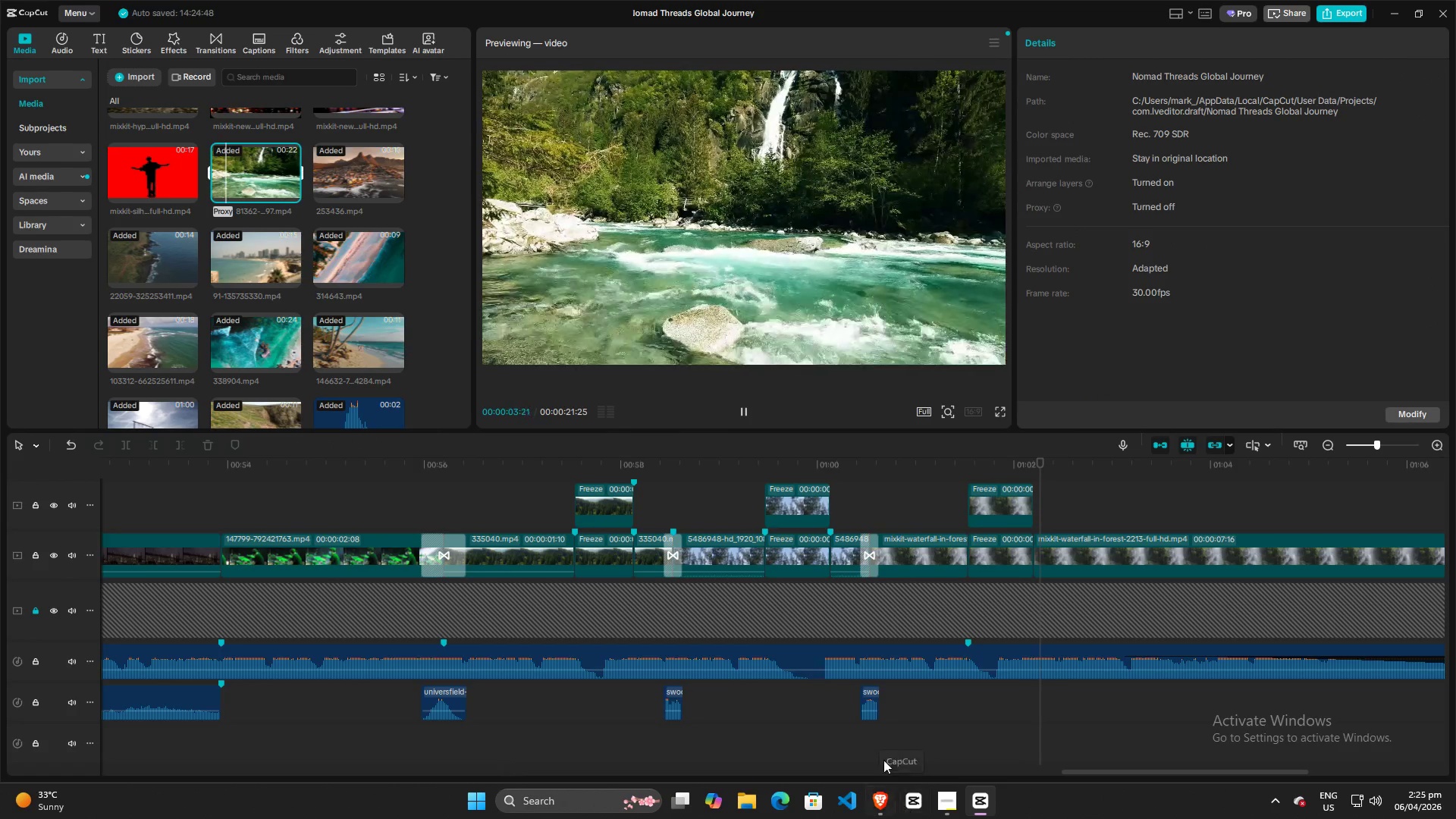 
wait(5.26)
 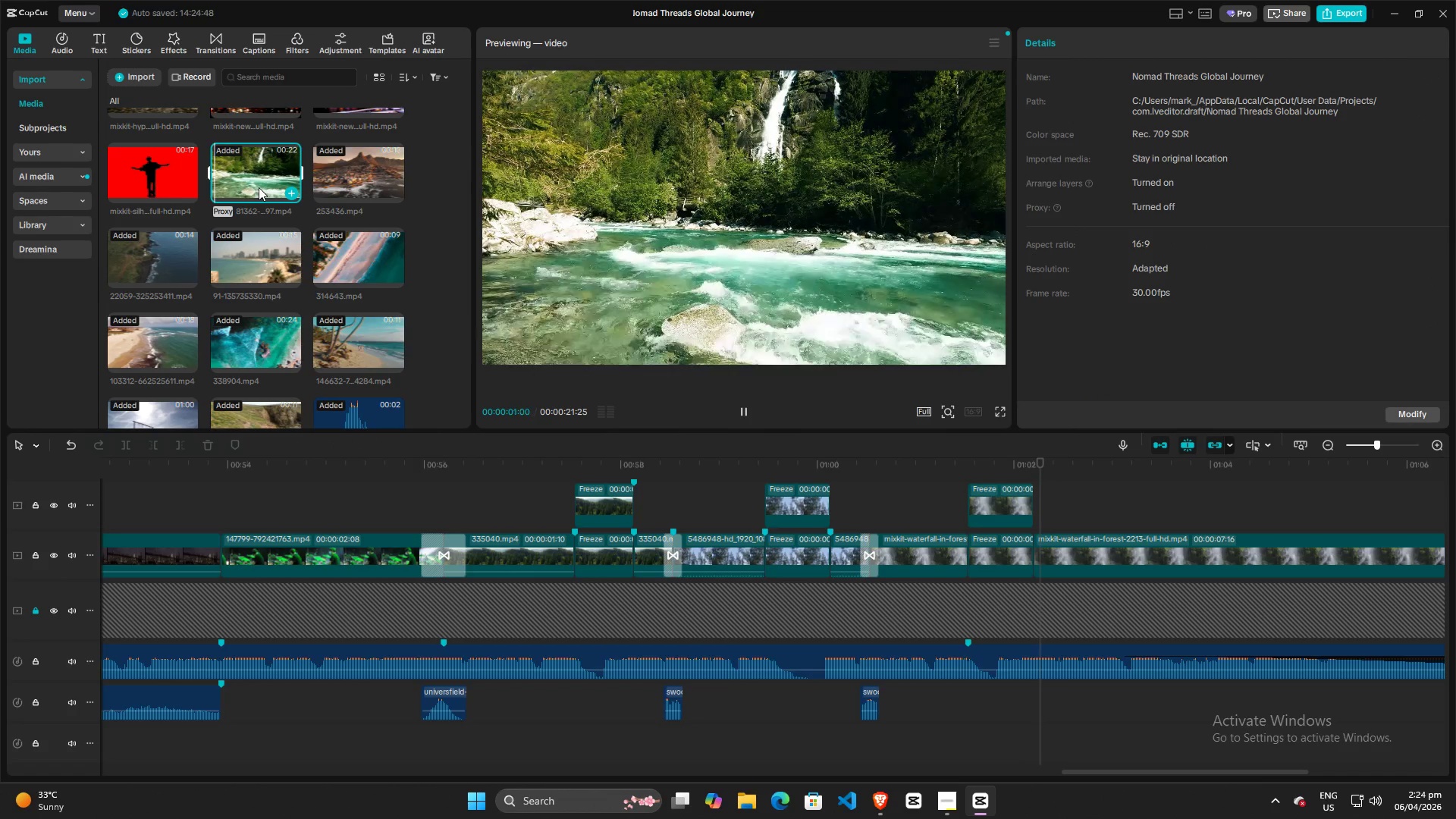 
left_click_drag(start_coordinate=[1091, 769], to_coordinate=[1145, 770])
 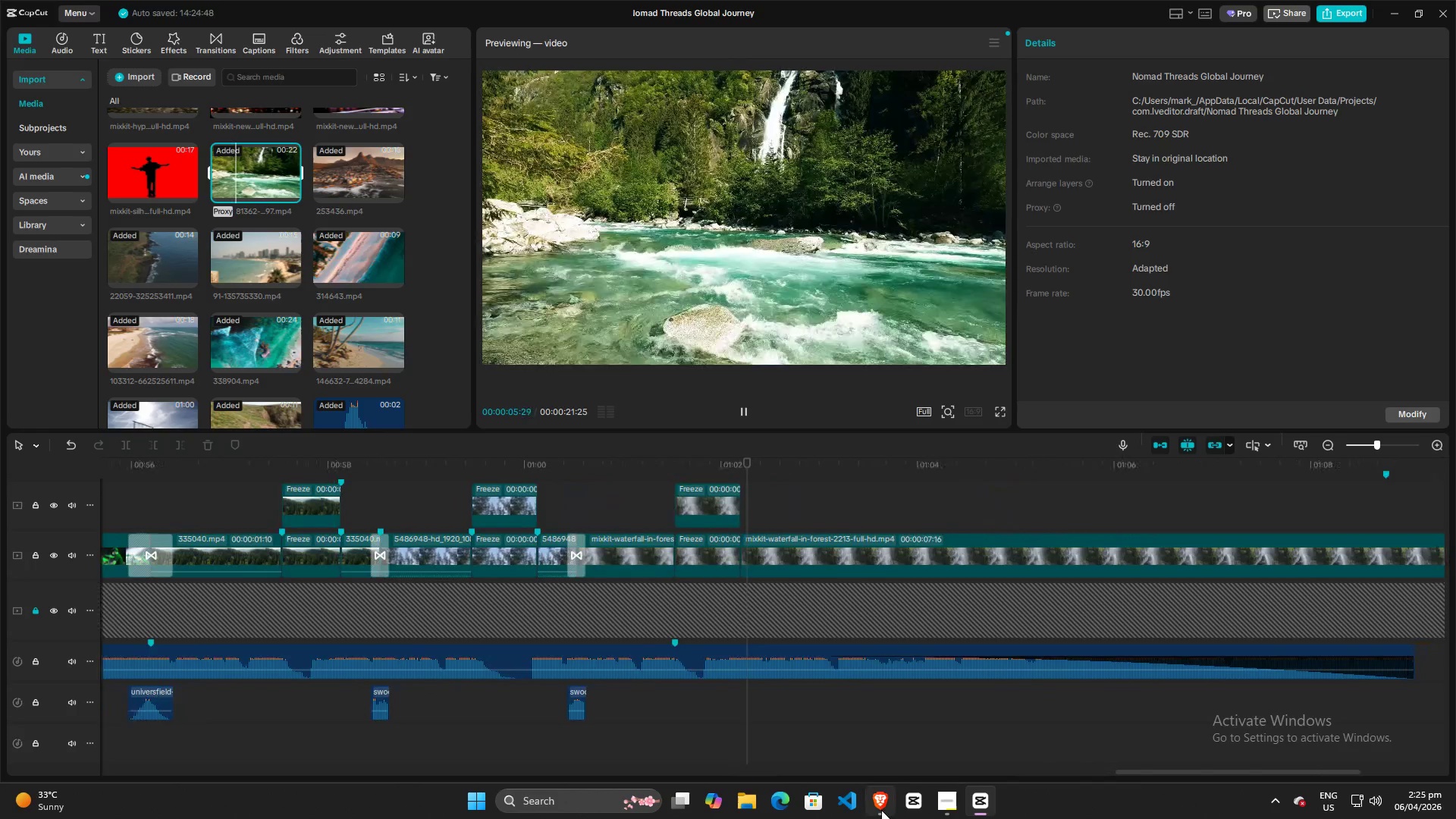 
left_click([881, 810])
 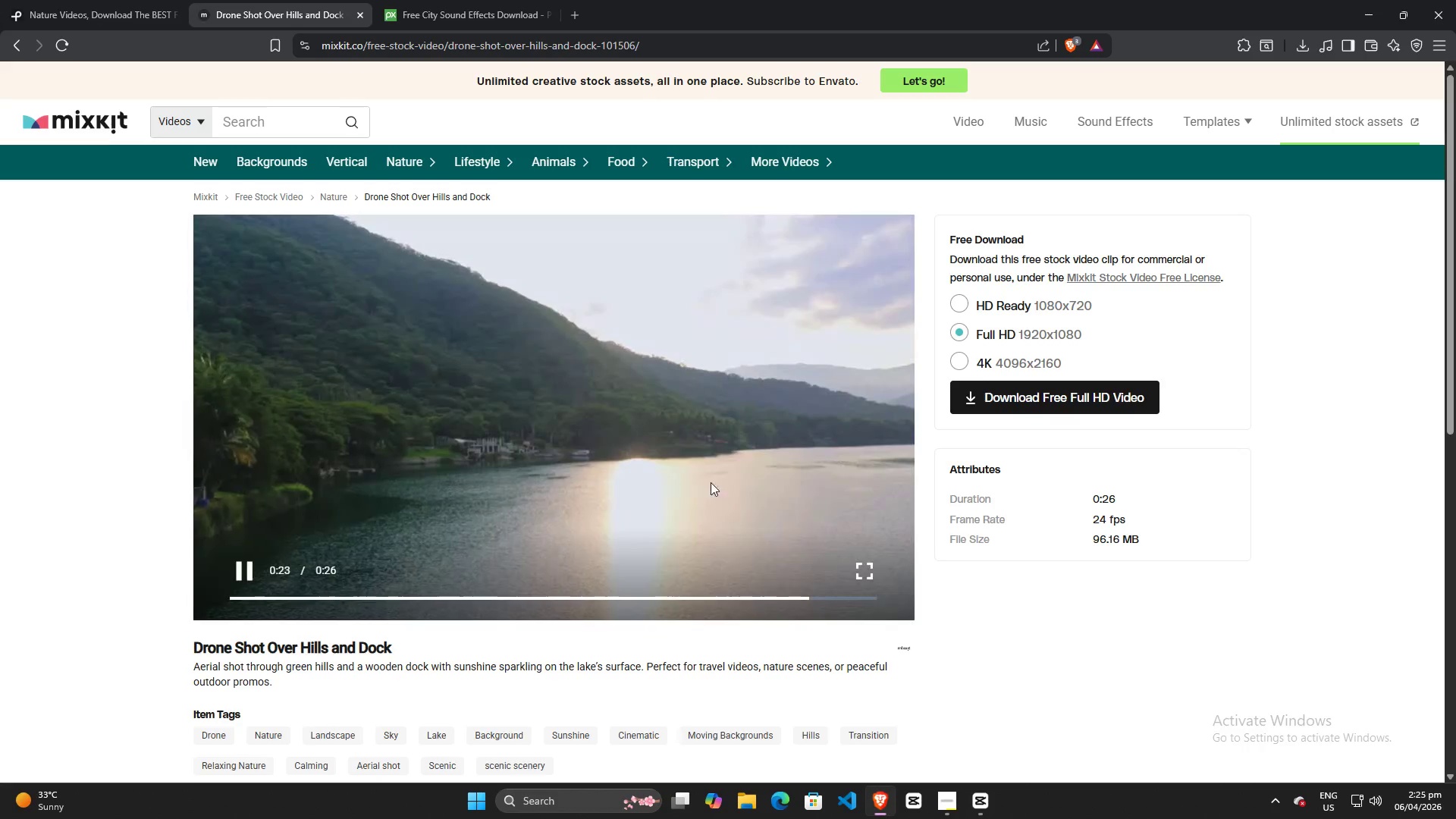 
scroll: coordinate [696, 479], scroll_direction: down, amount: 1.0
 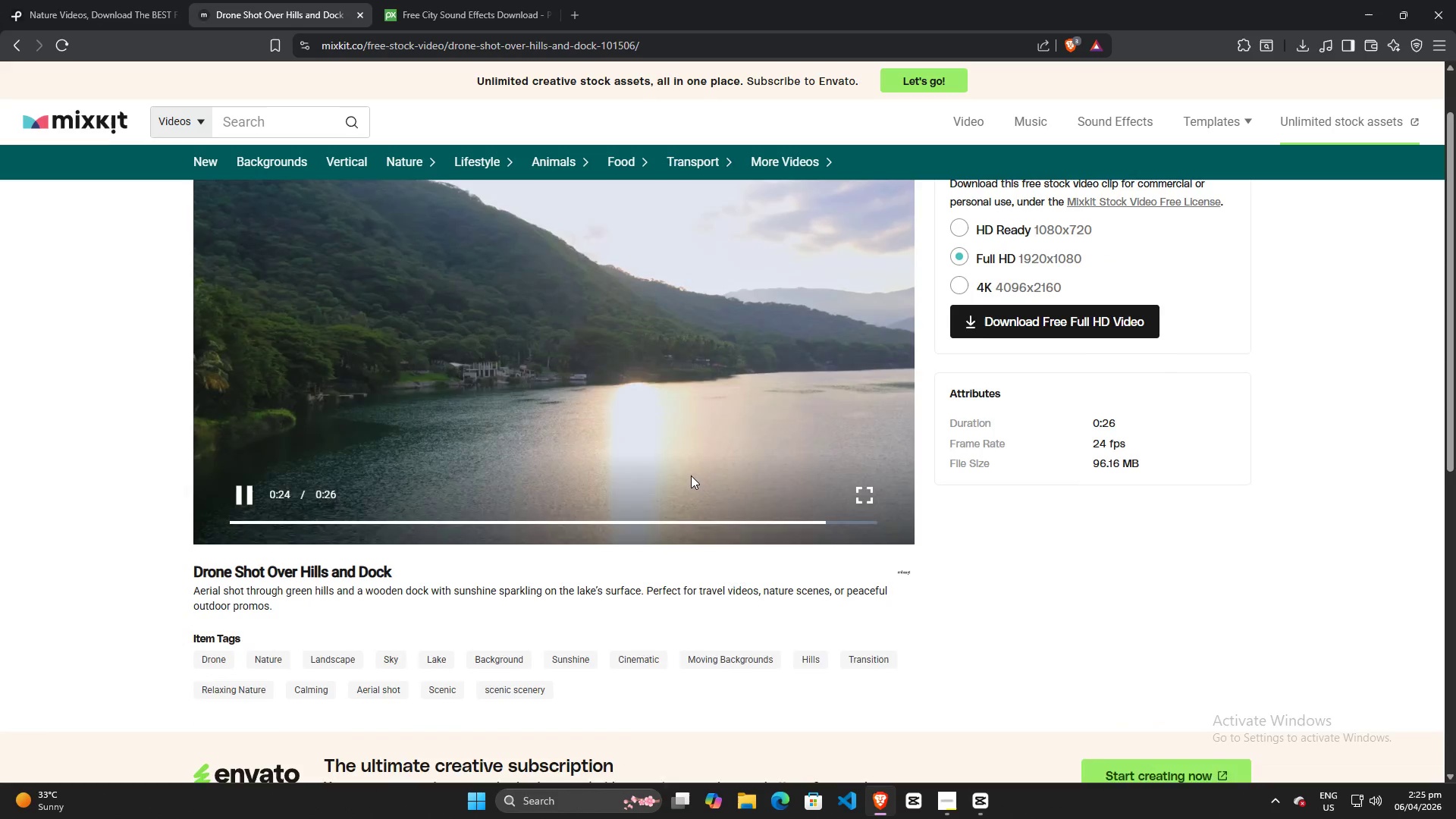 
scroll: coordinate [690, 475], scroll_direction: up, amount: 2.0
 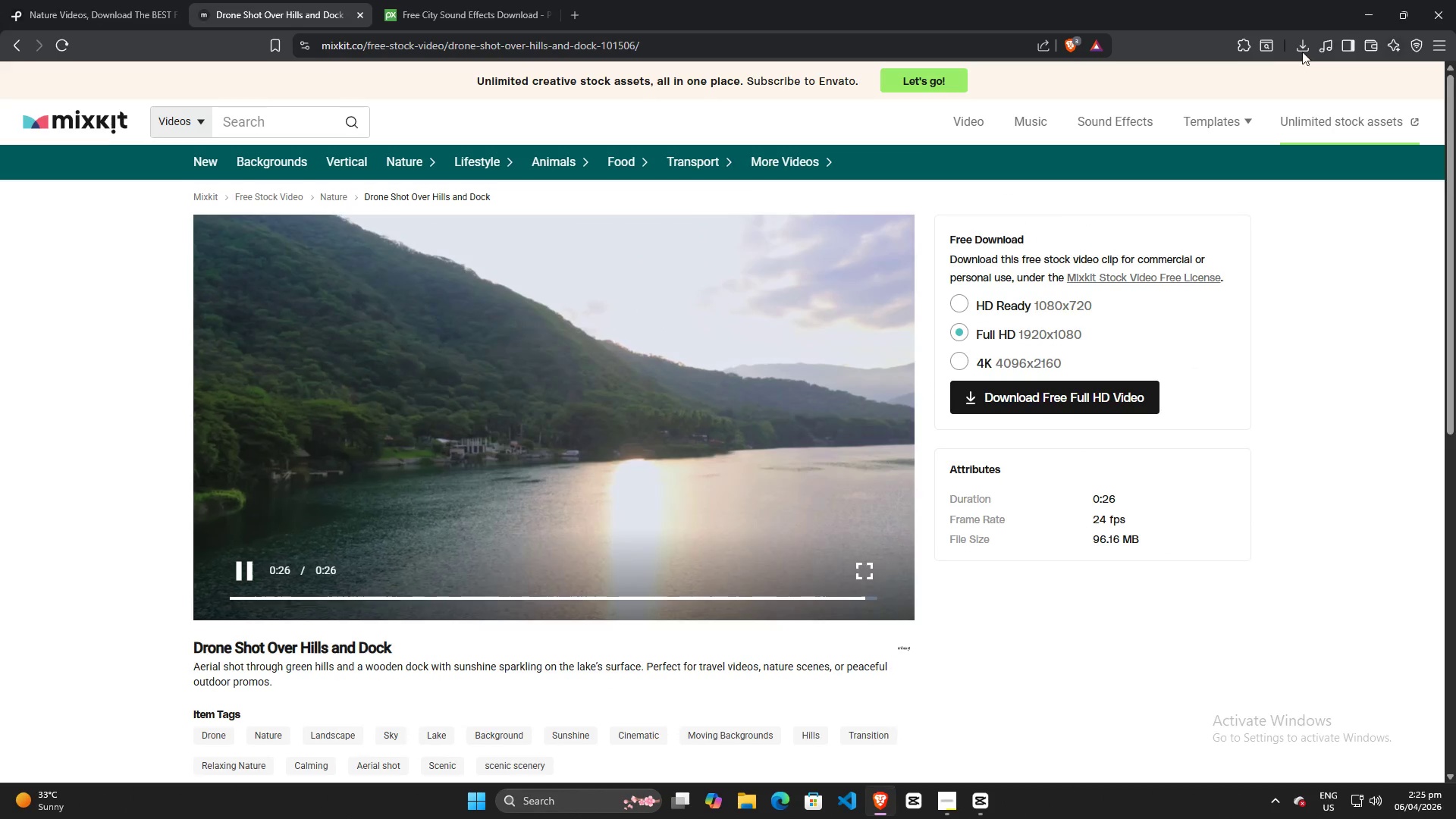 
left_click([1311, 46])
 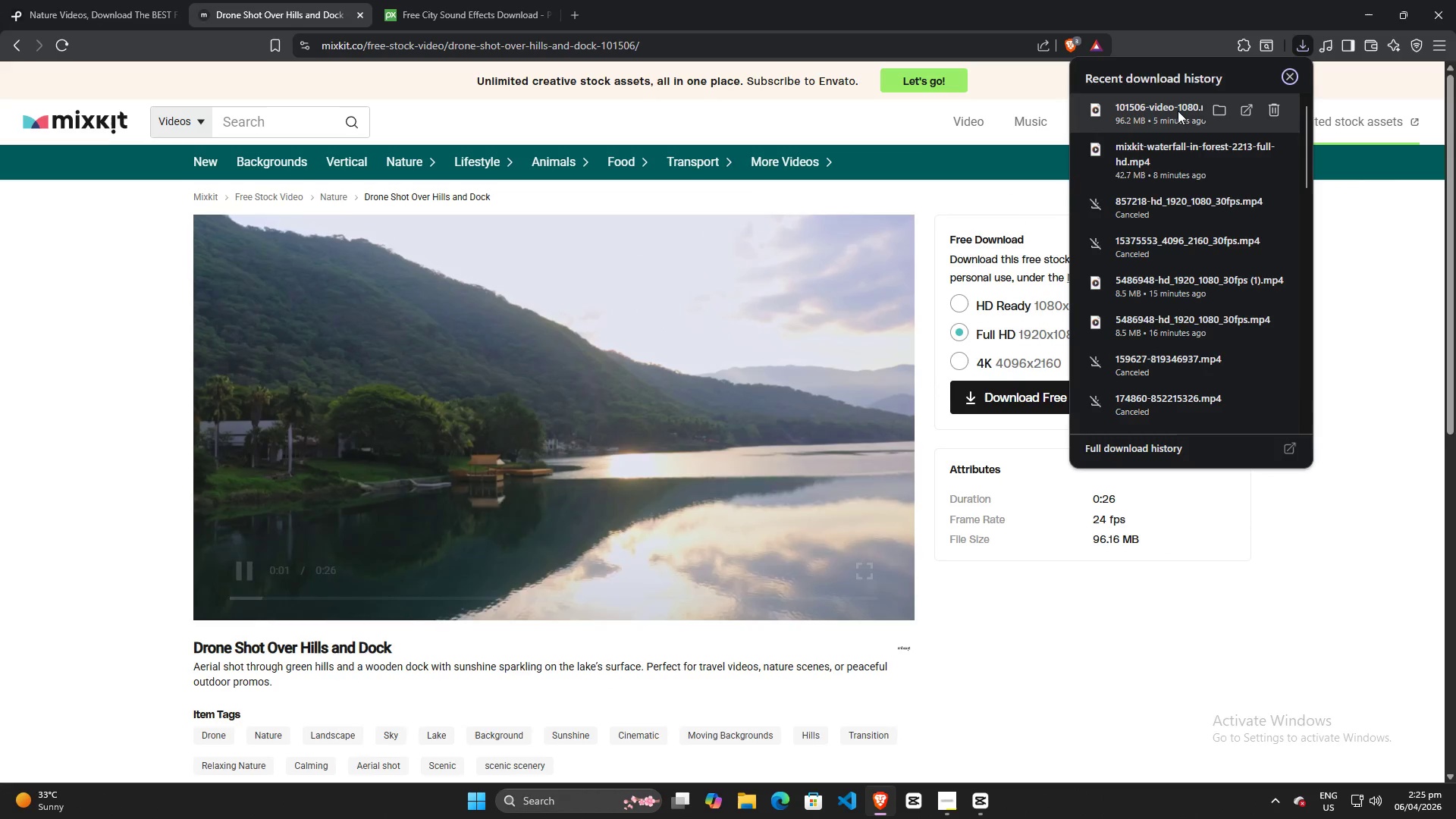 
left_click_drag(start_coordinate=[1178, 111], to_coordinate=[379, 326])
 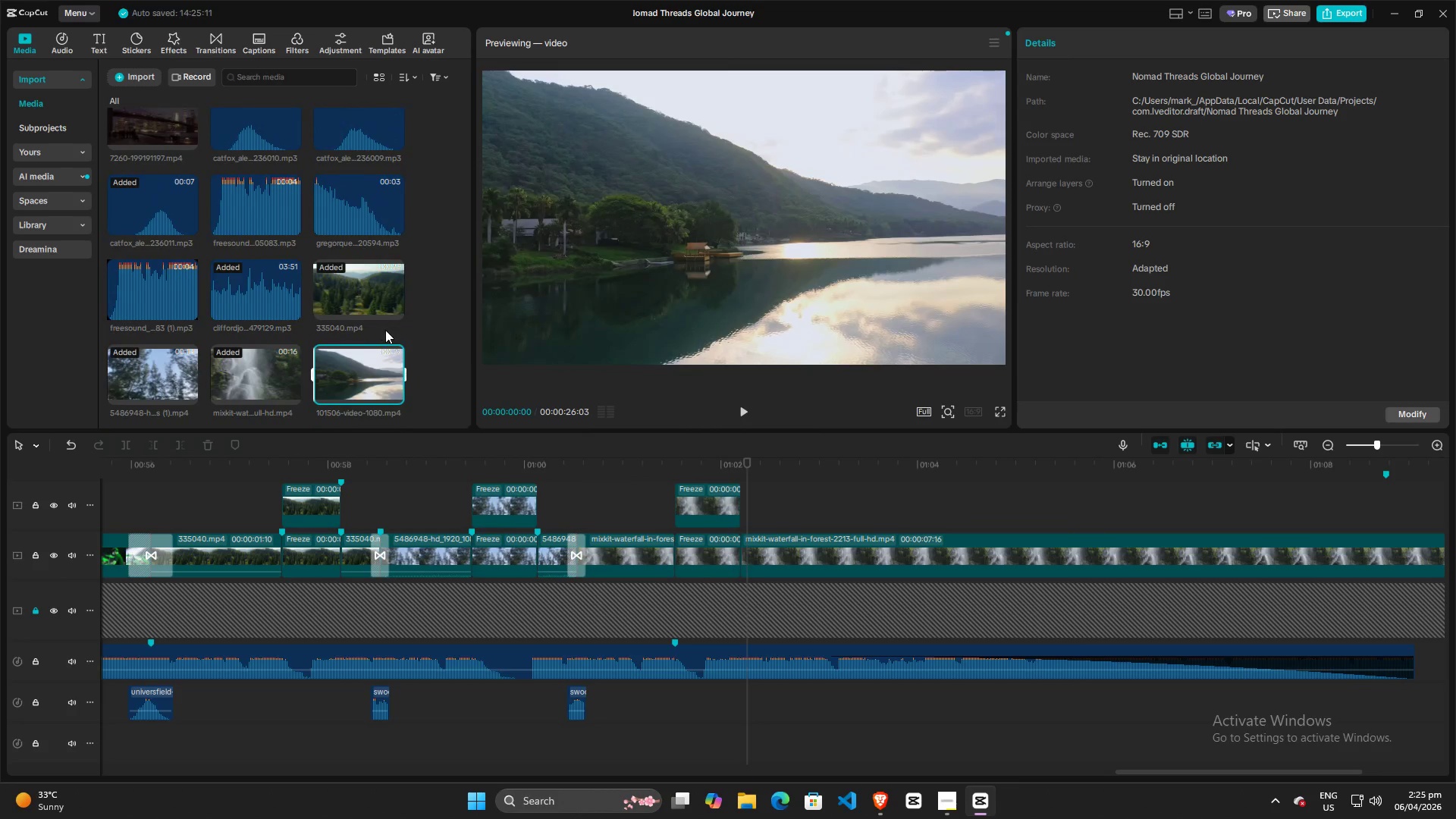 
scroll: coordinate [384, 330], scroll_direction: down, amount: 4.0
 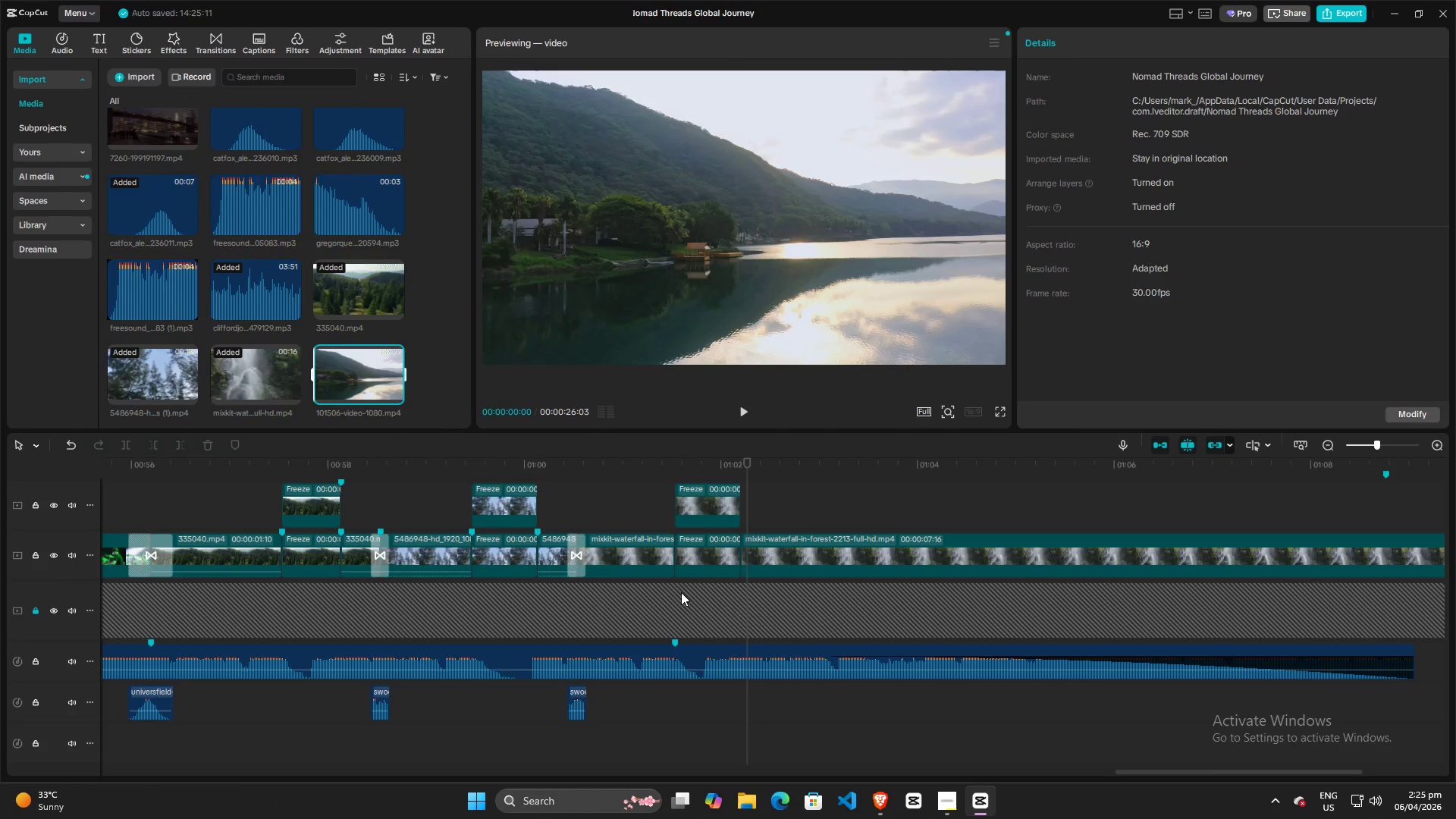 
key(Space)
 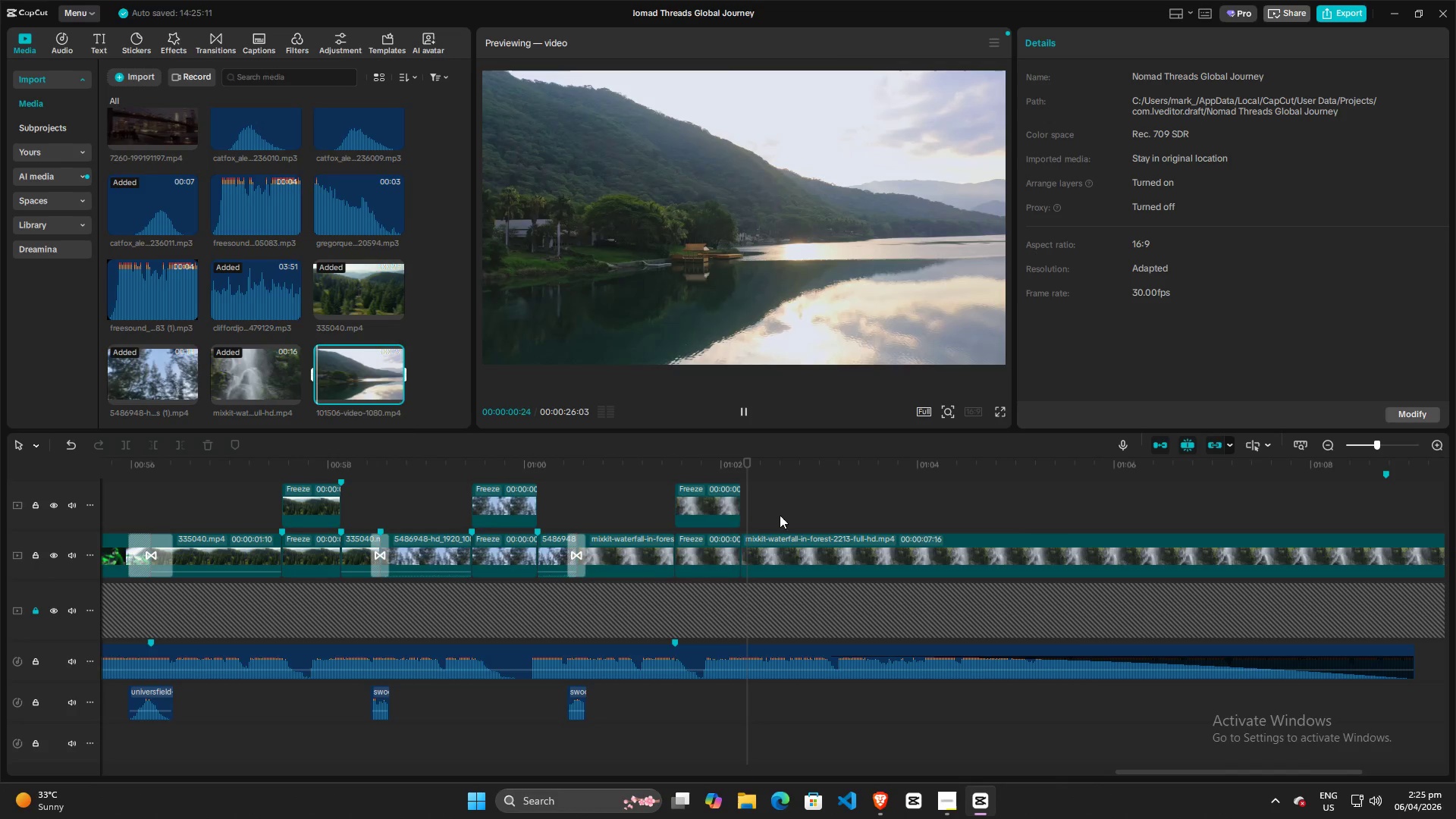 
left_click([613, 499])
 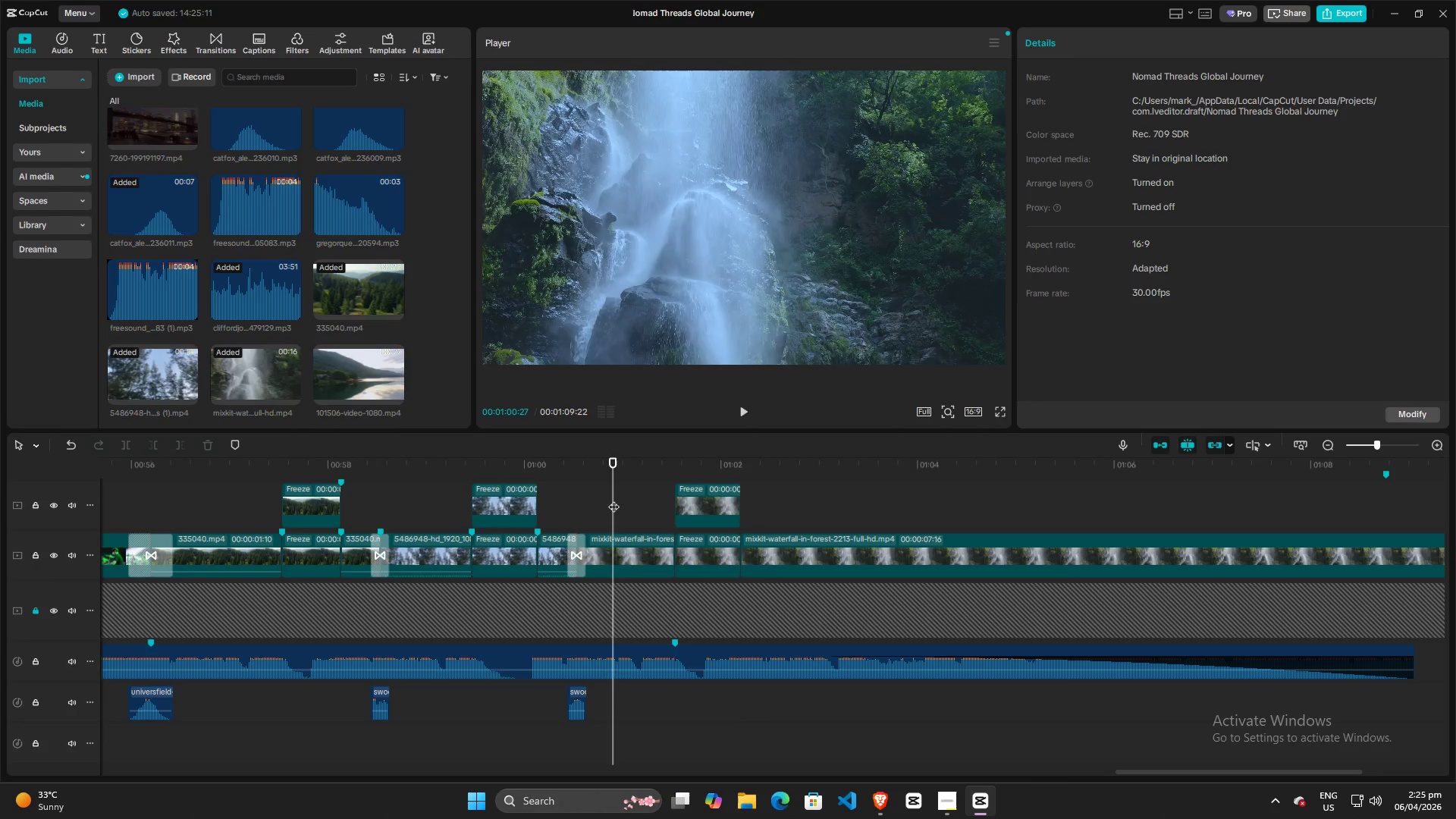 
key(Space)
 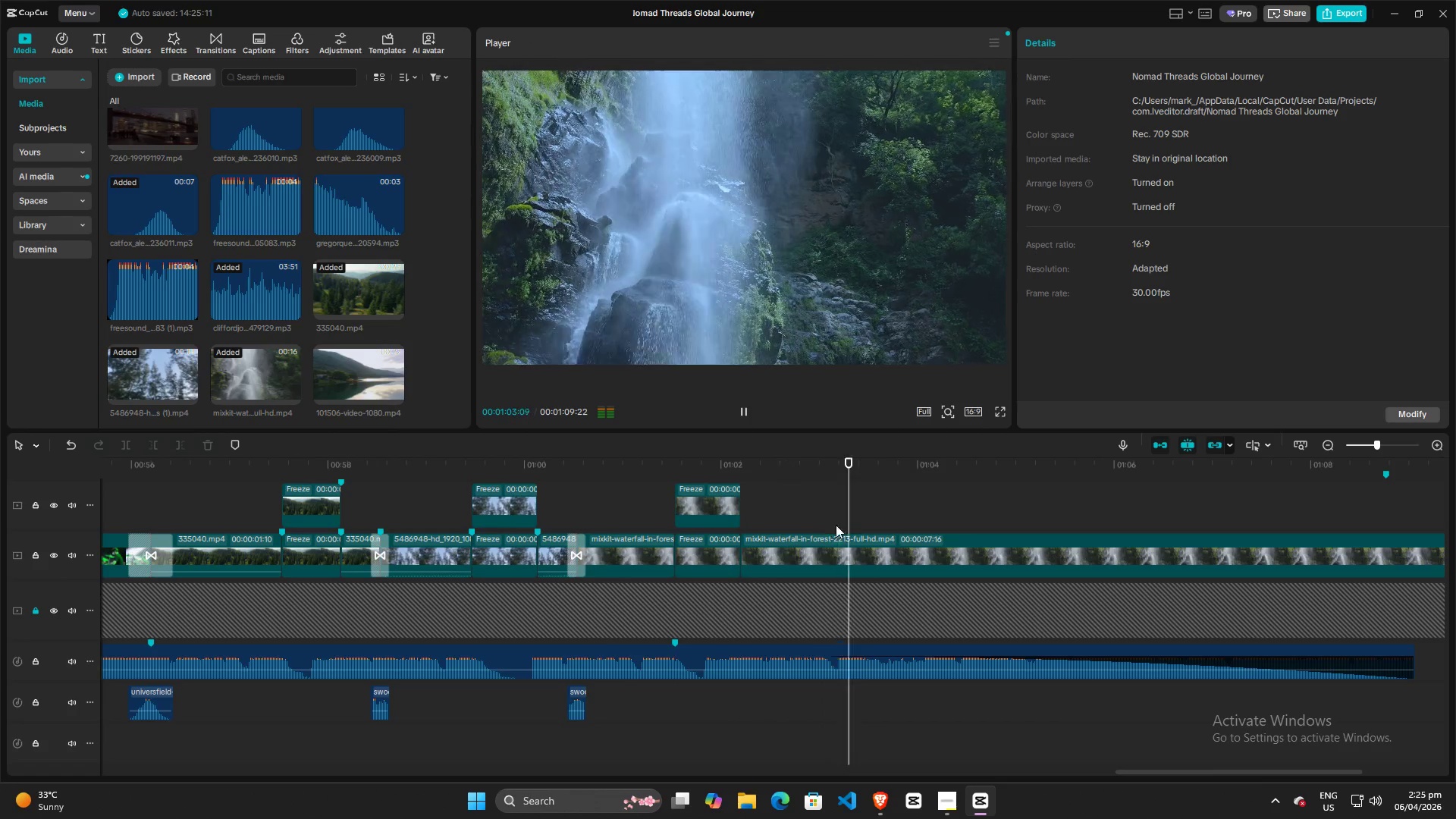 
key(Space)
 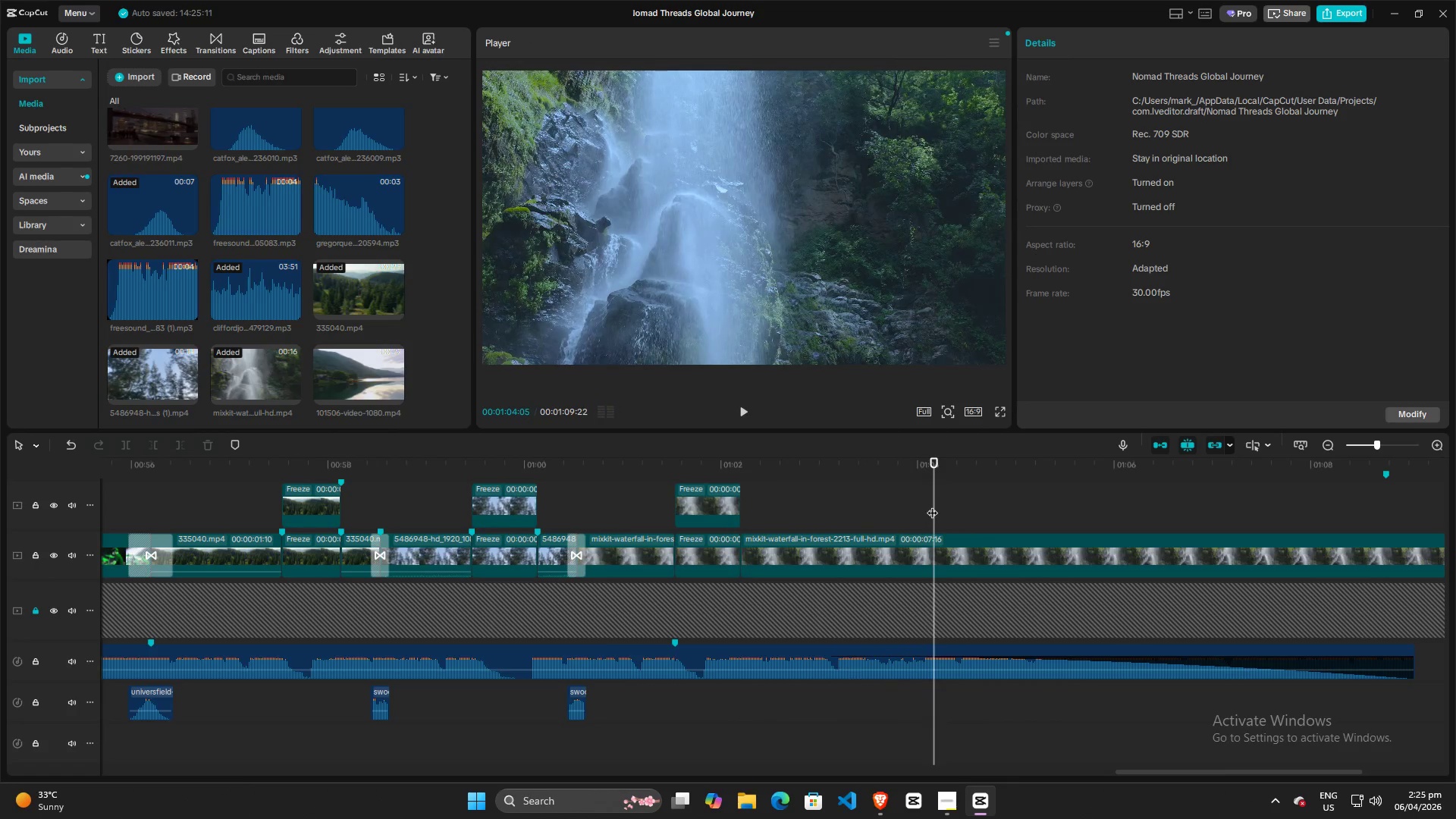 
left_click_drag(start_coordinate=[933, 504], to_coordinate=[822, 484])
 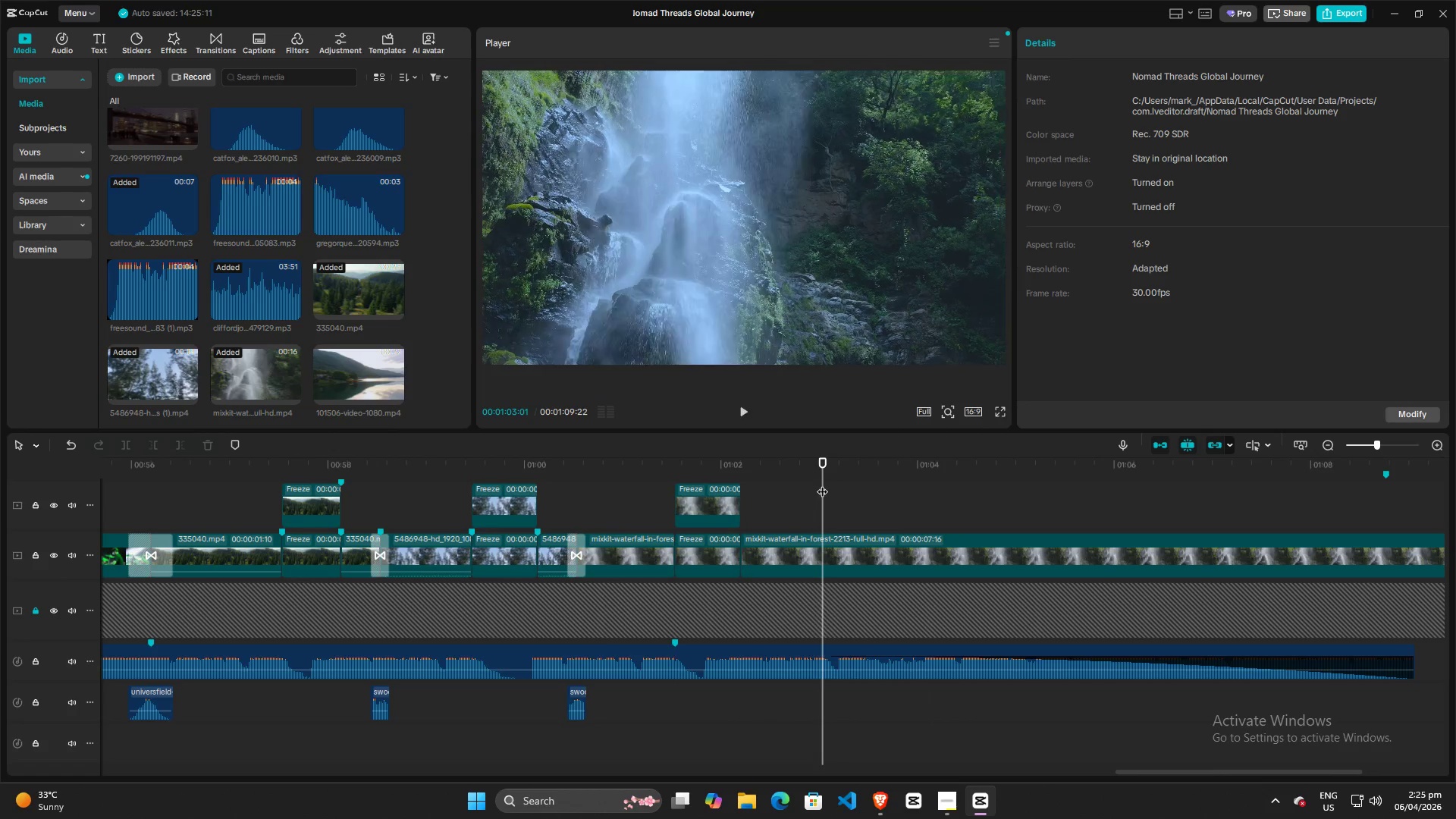 
key(Space)
 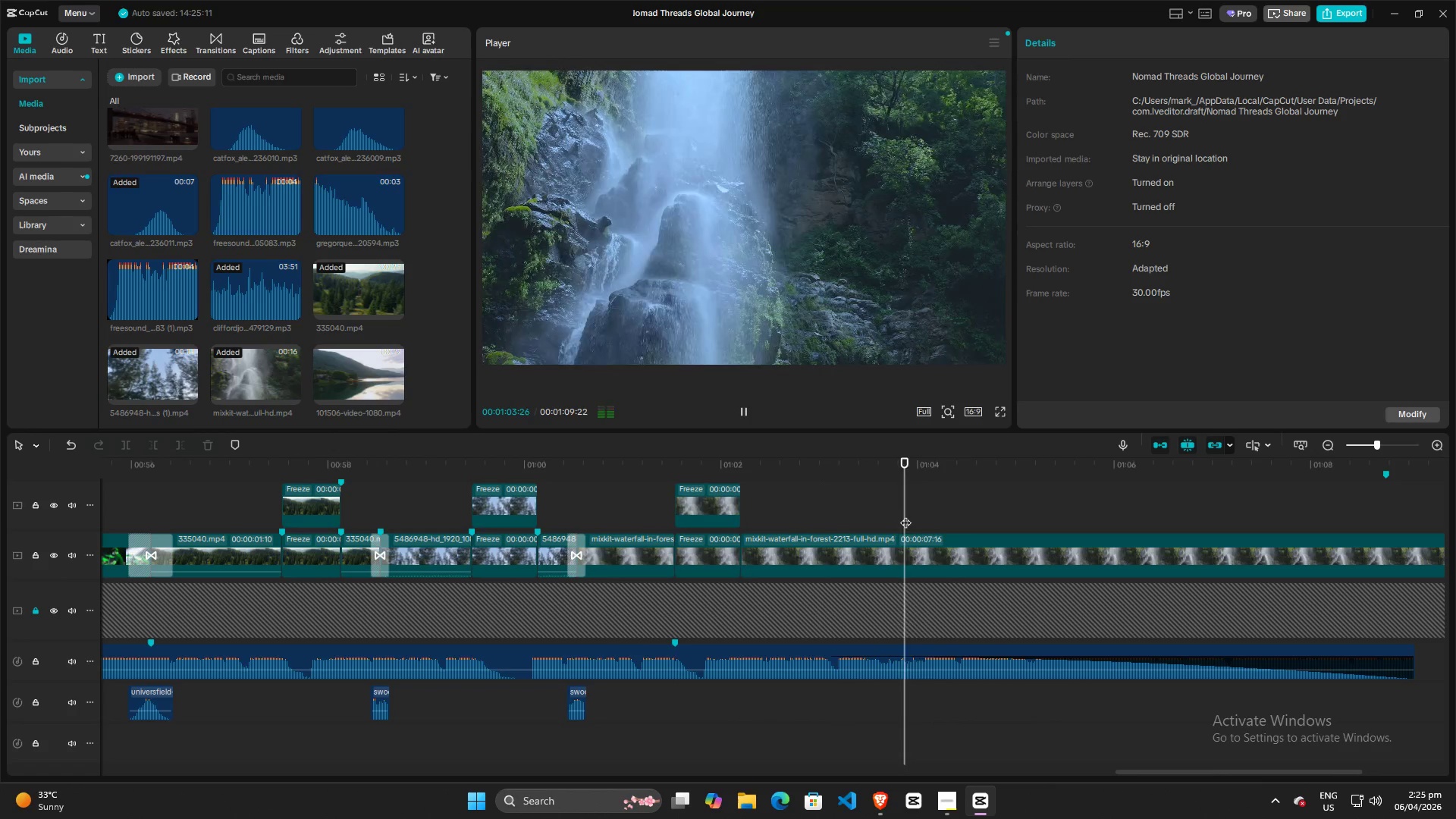 
key(Space)
 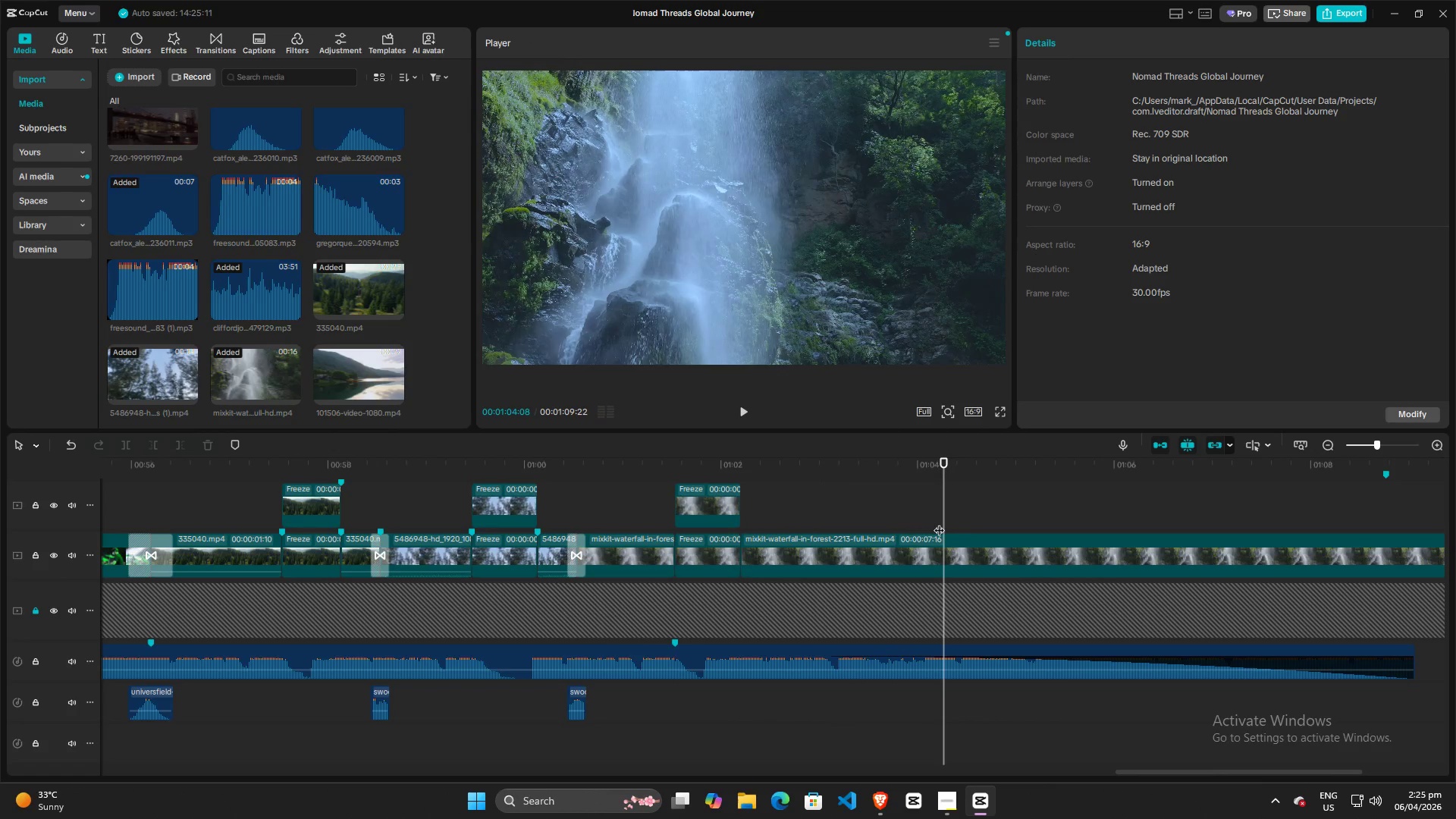 
left_click_drag(start_coordinate=[943, 519], to_coordinate=[895, 512])
 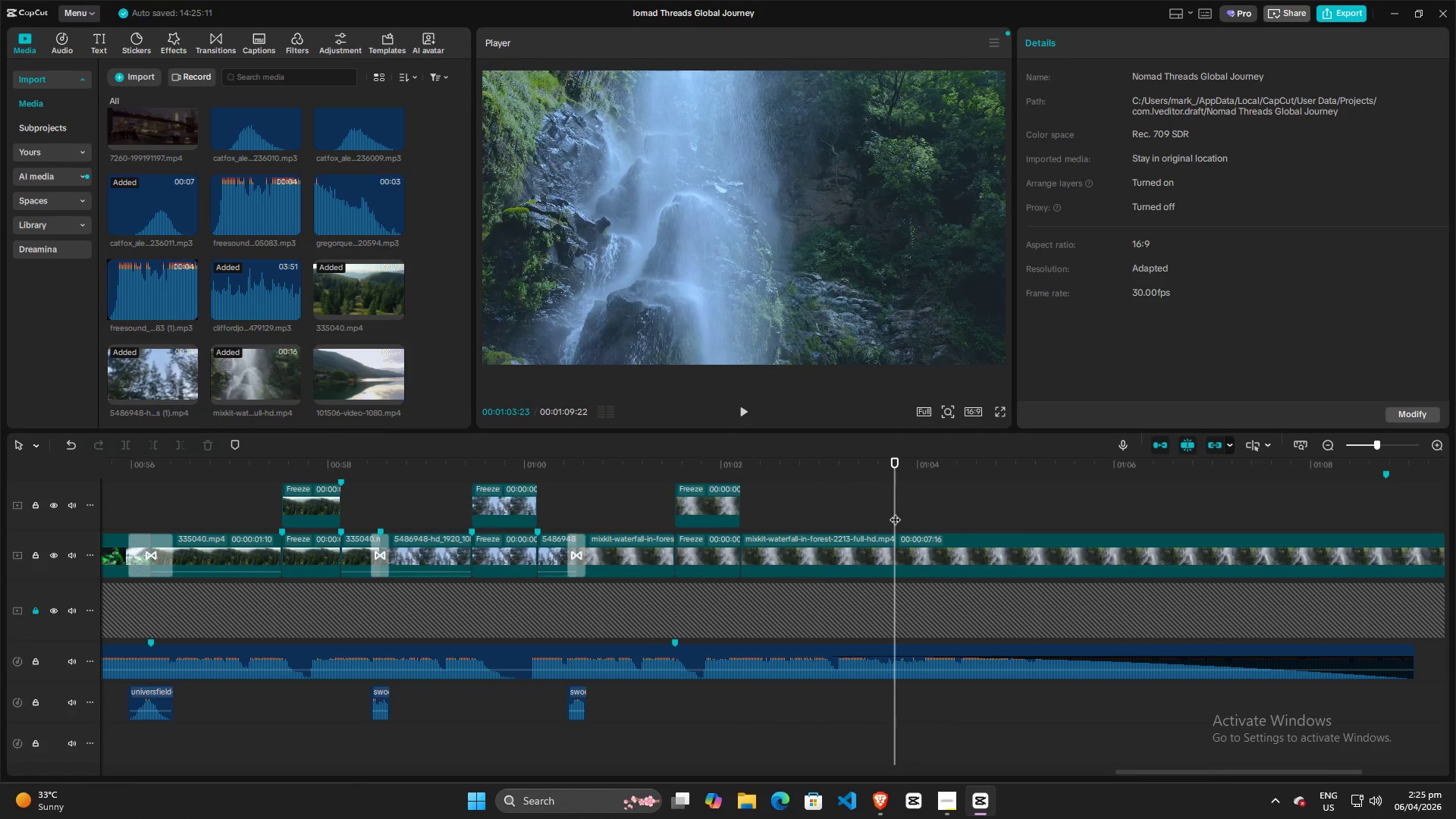 
key(Space)
 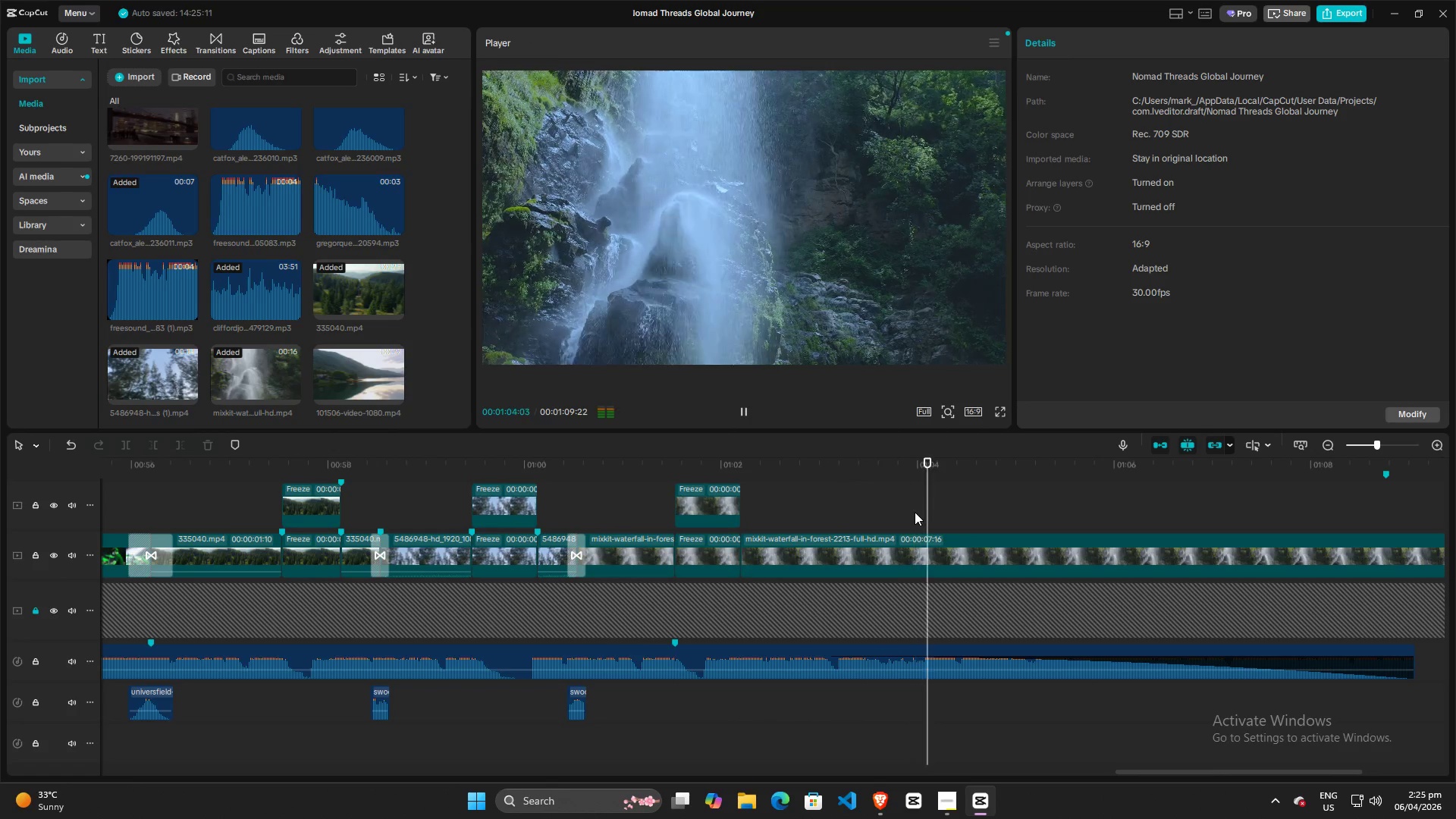 
key(Space)
 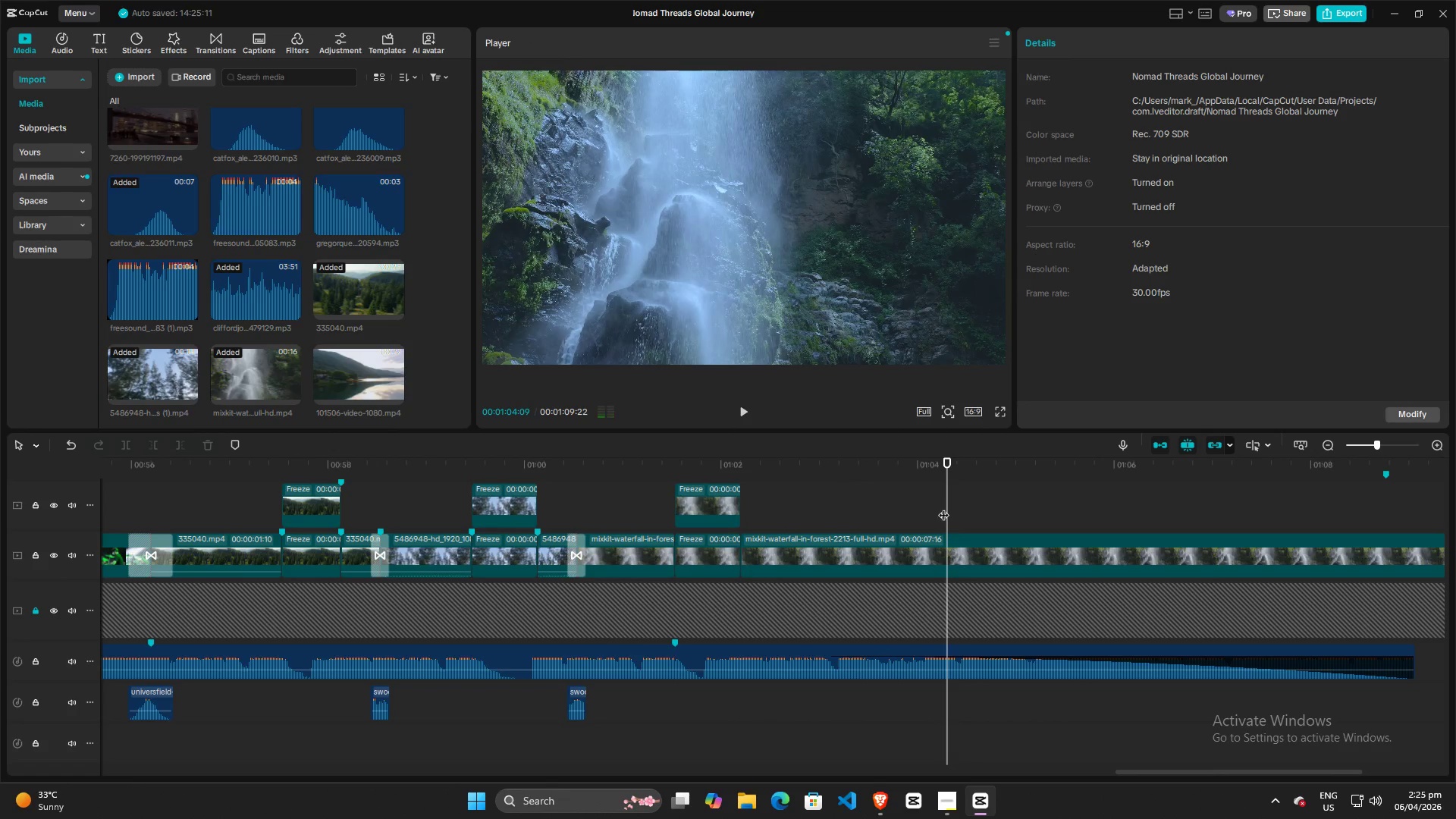 
left_click_drag(start_coordinate=[943, 507], to_coordinate=[865, 508])
 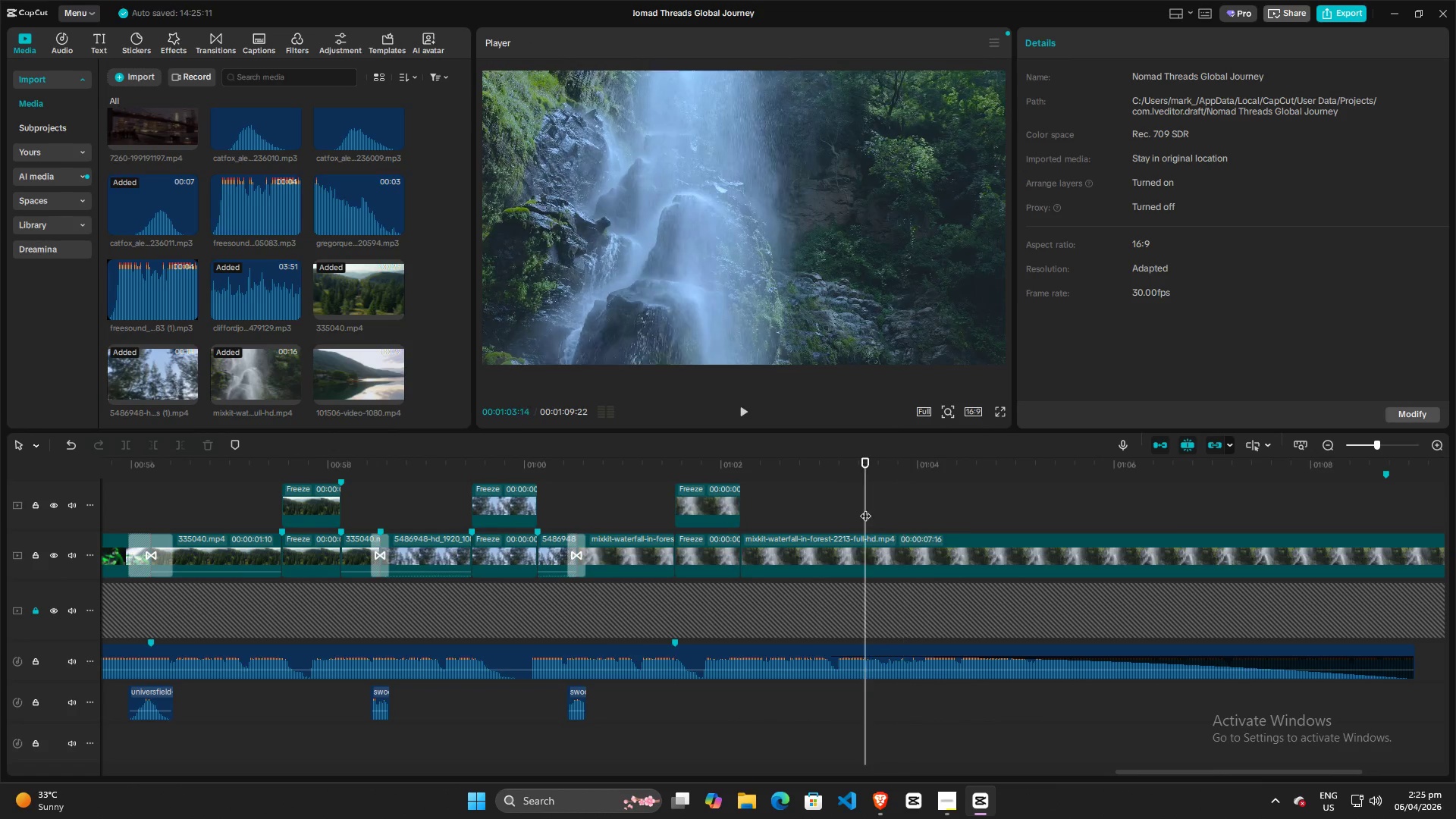 
key(Space)
 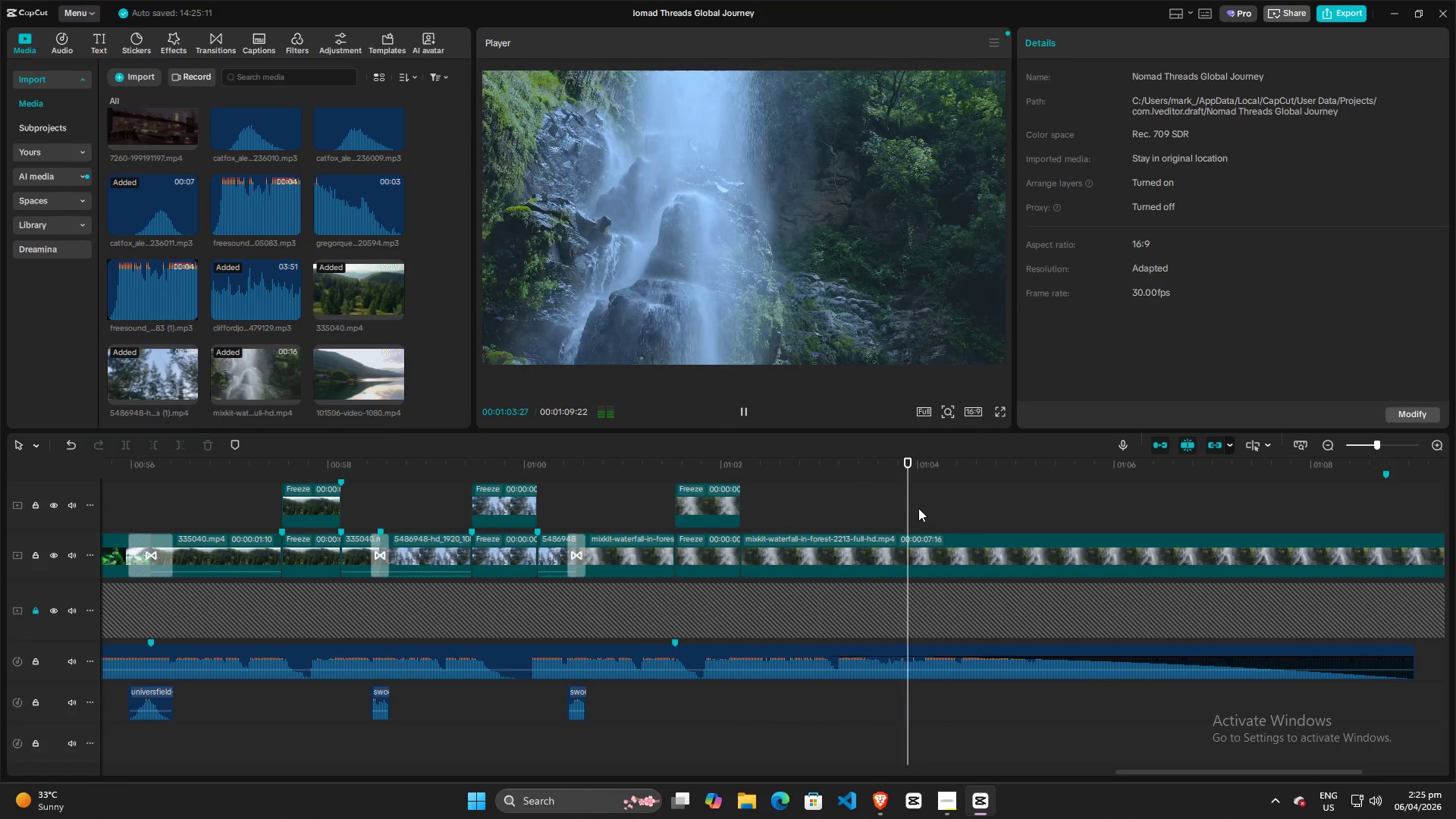 
key(Space)
 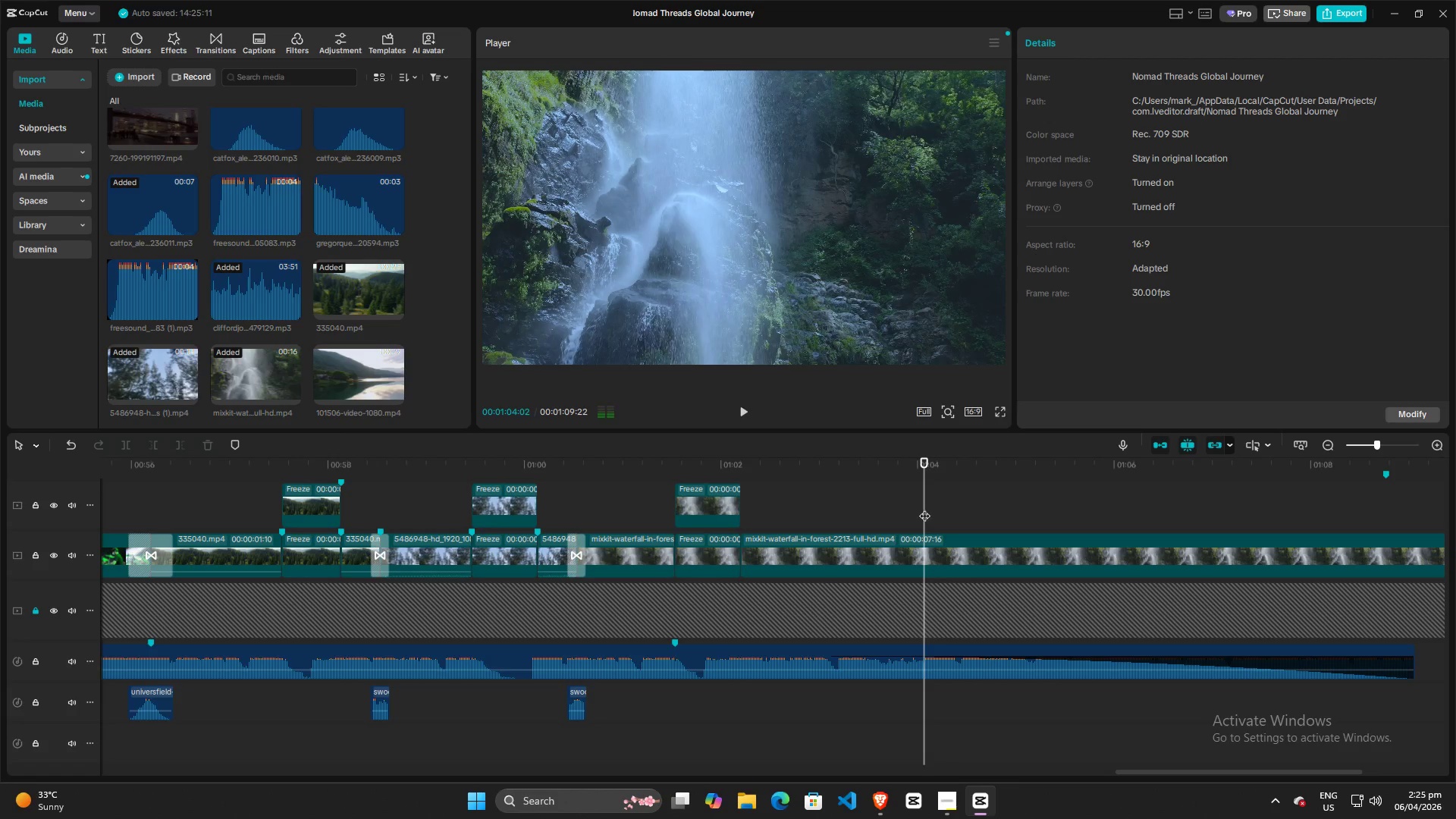 
key(Space)
 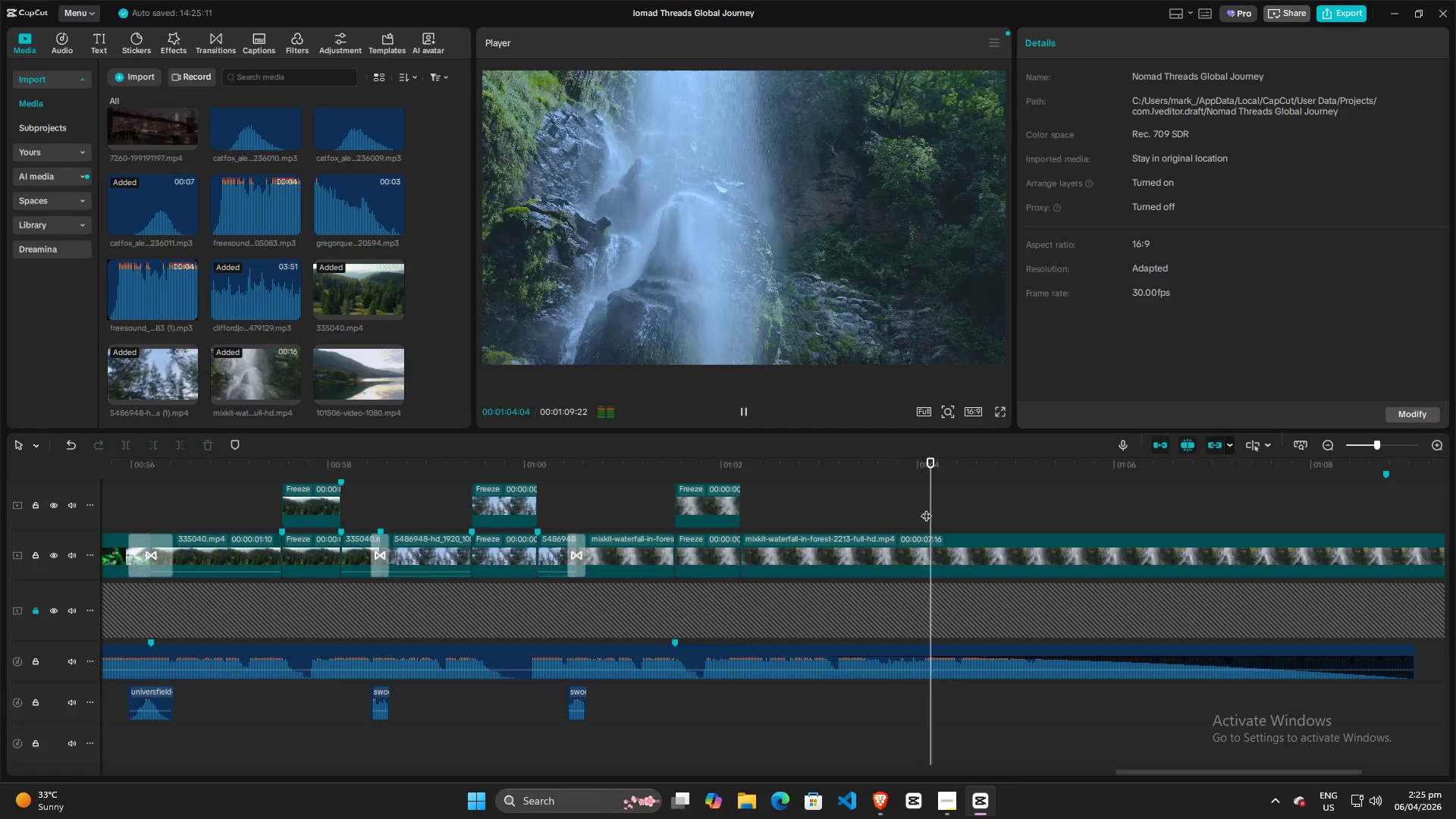 
key(Space)
 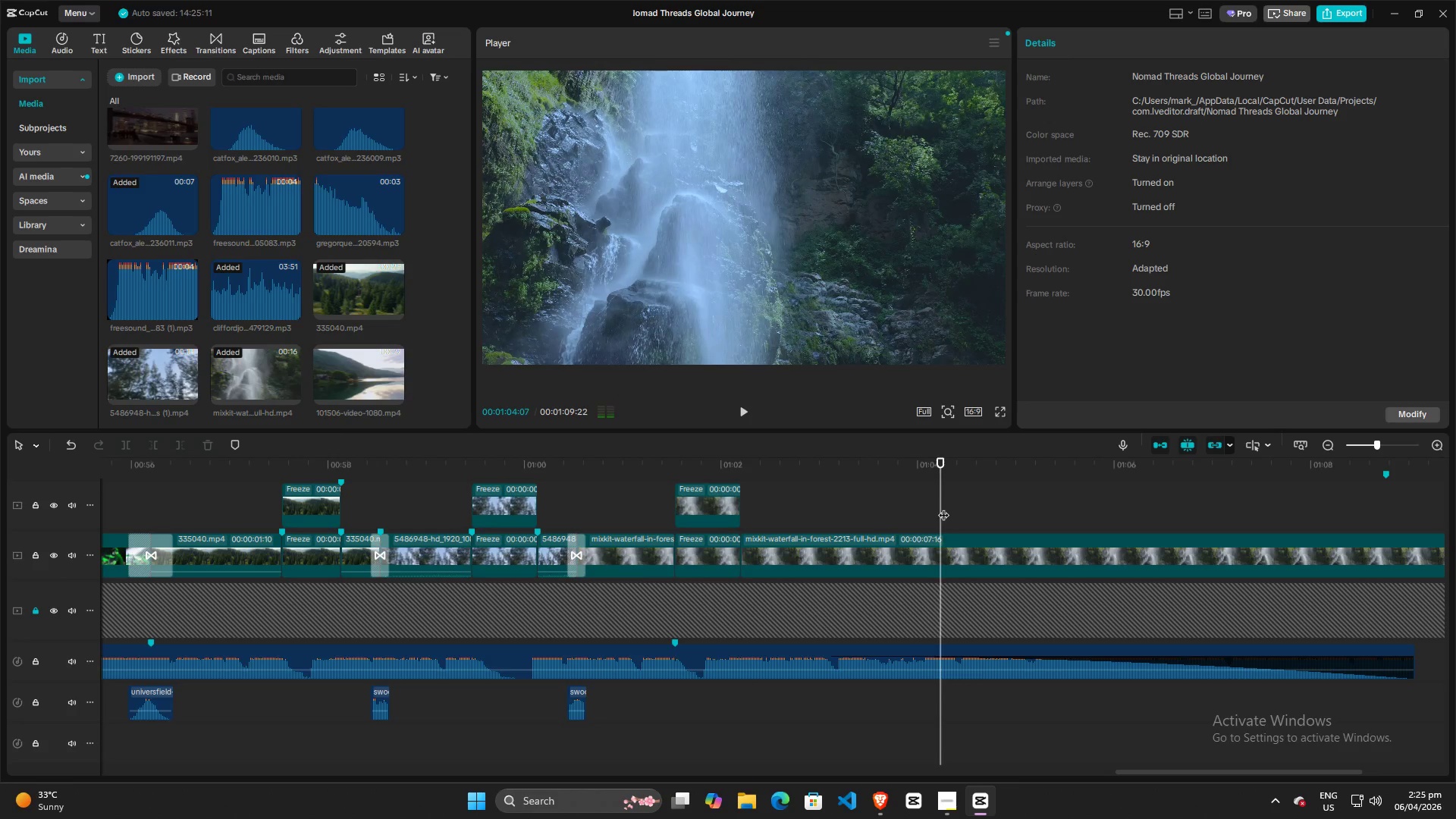 
left_click_drag(start_coordinate=[943, 507], to_coordinate=[864, 508])
 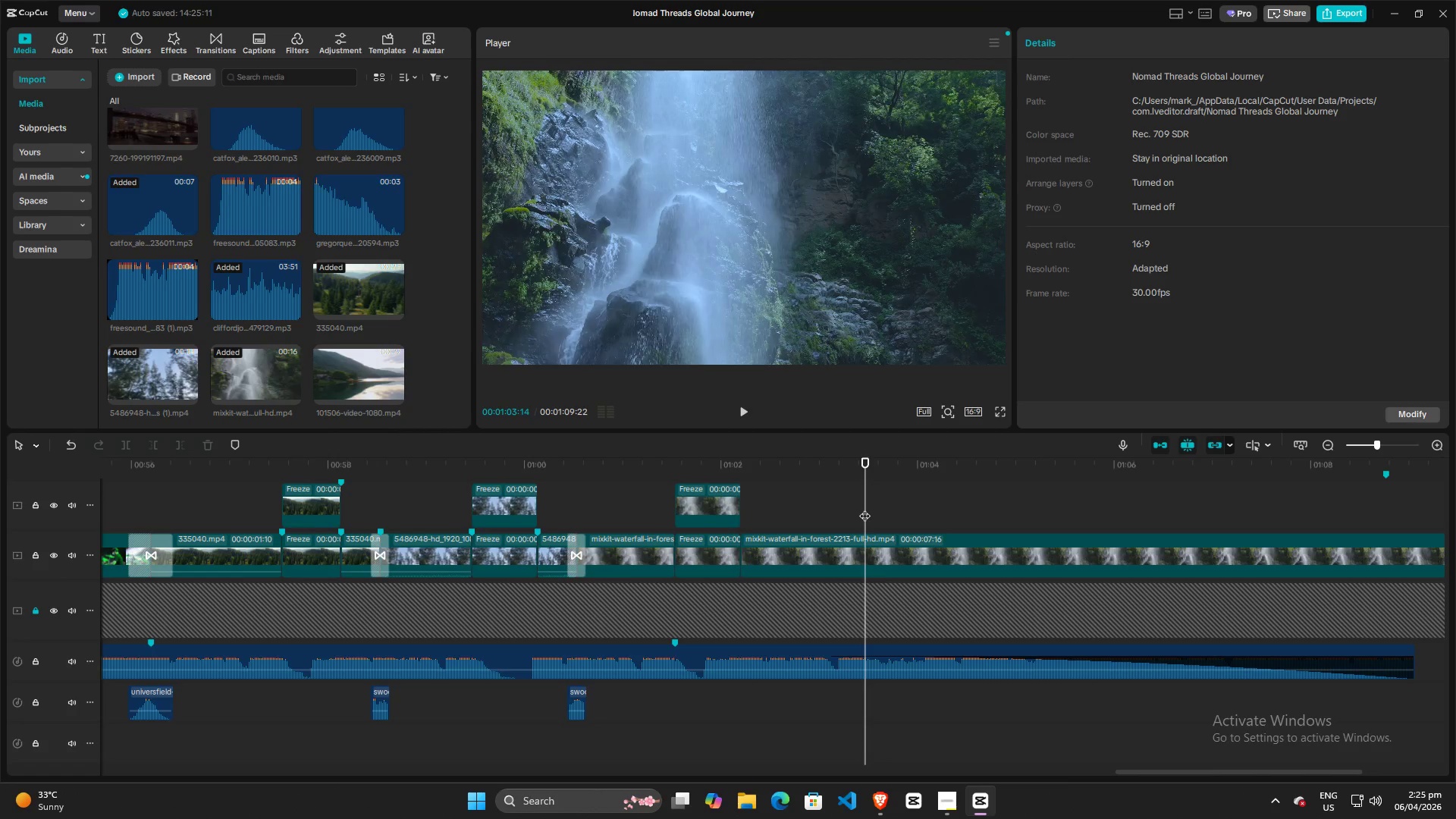 
key(Space)
 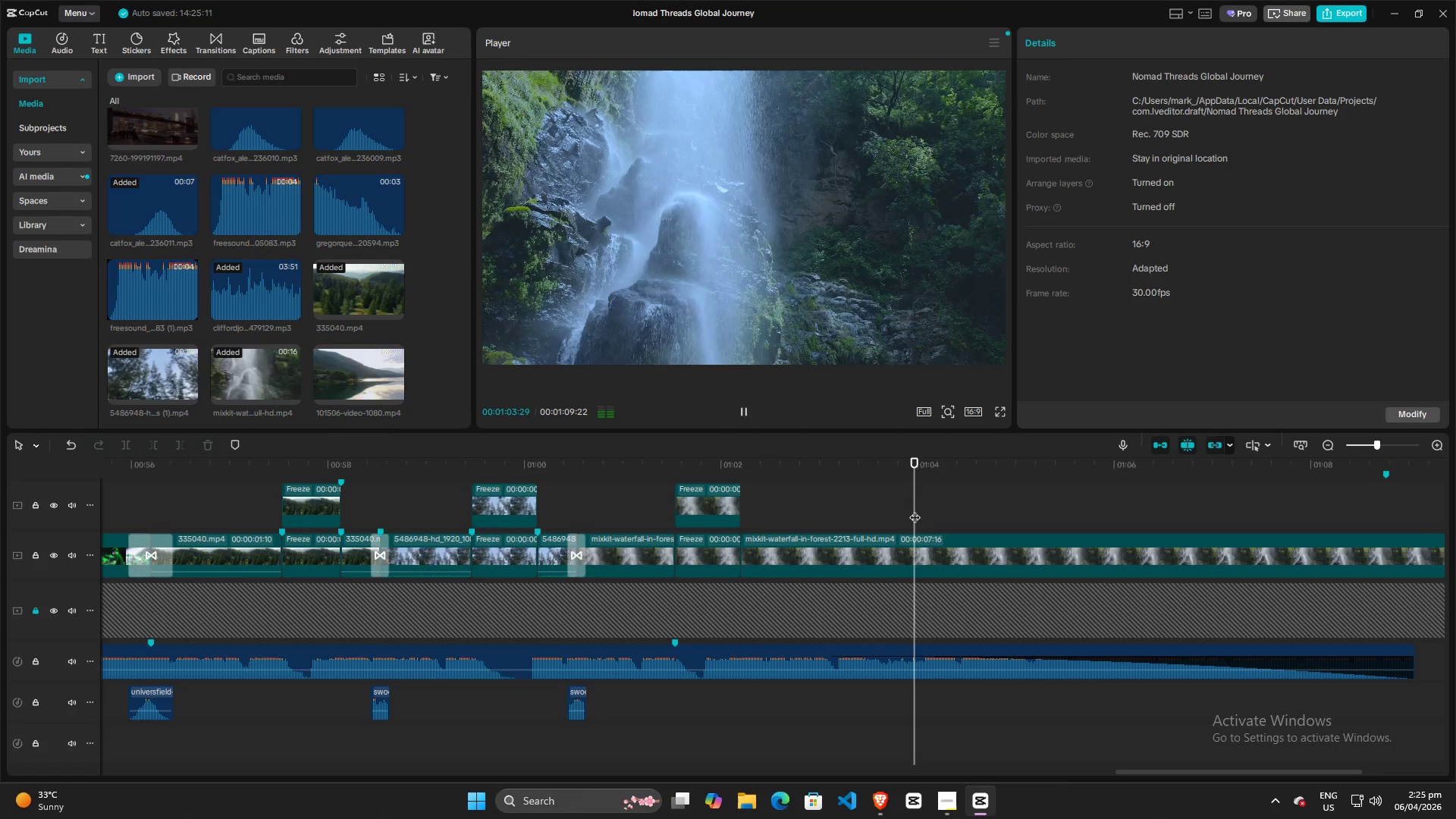 
key(Space)
 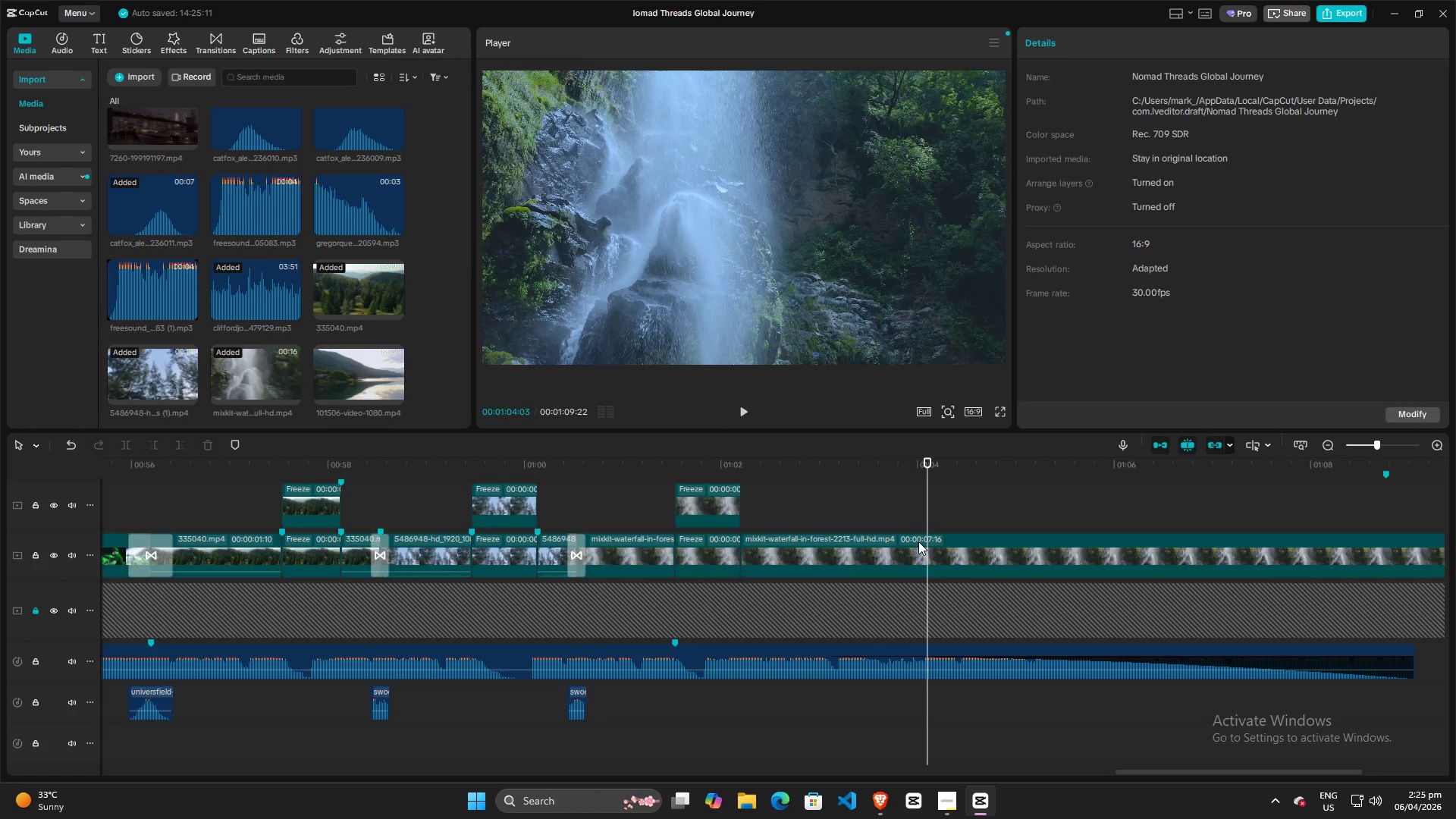 
left_click([918, 541])
 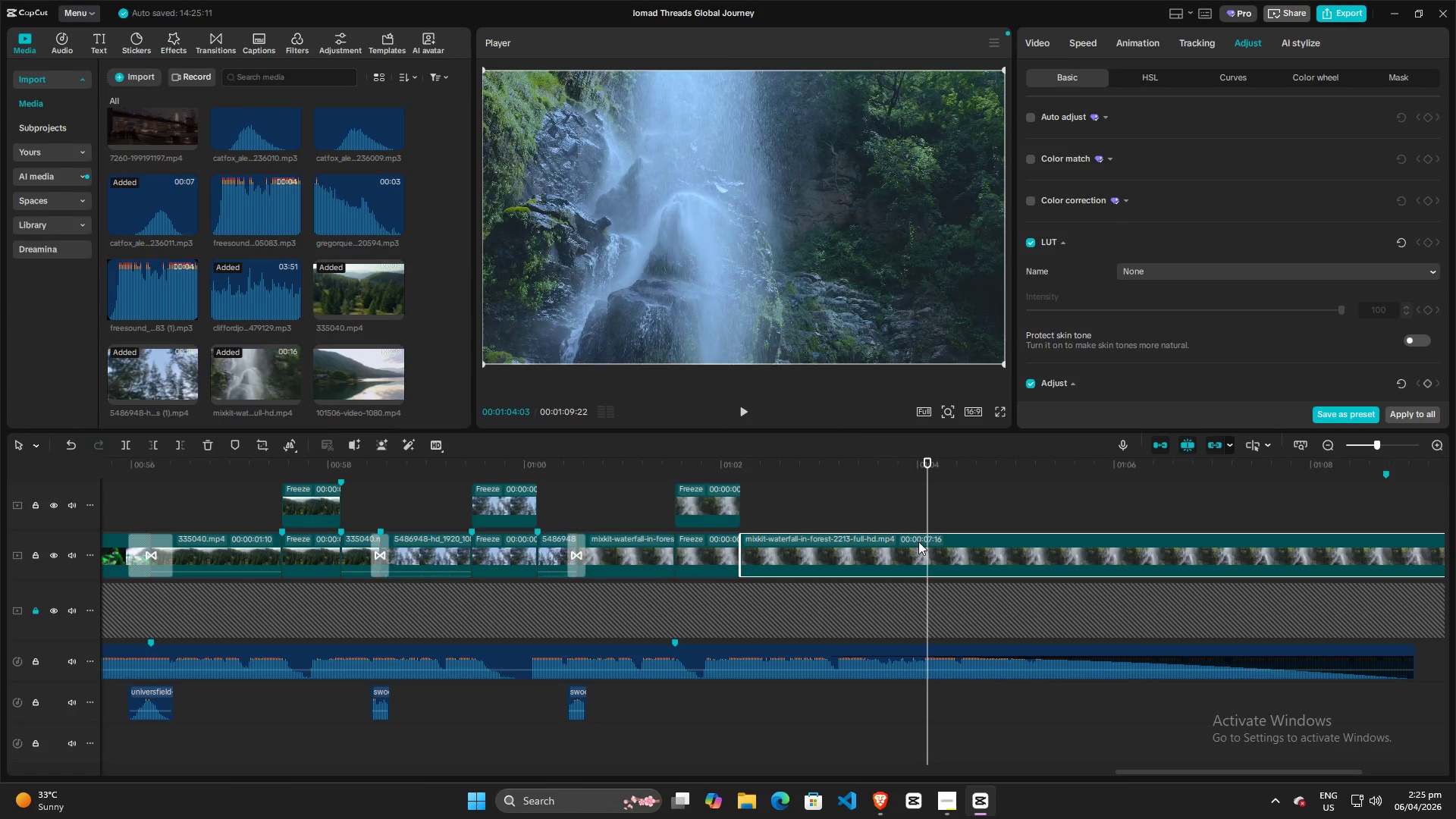 
key(W)
 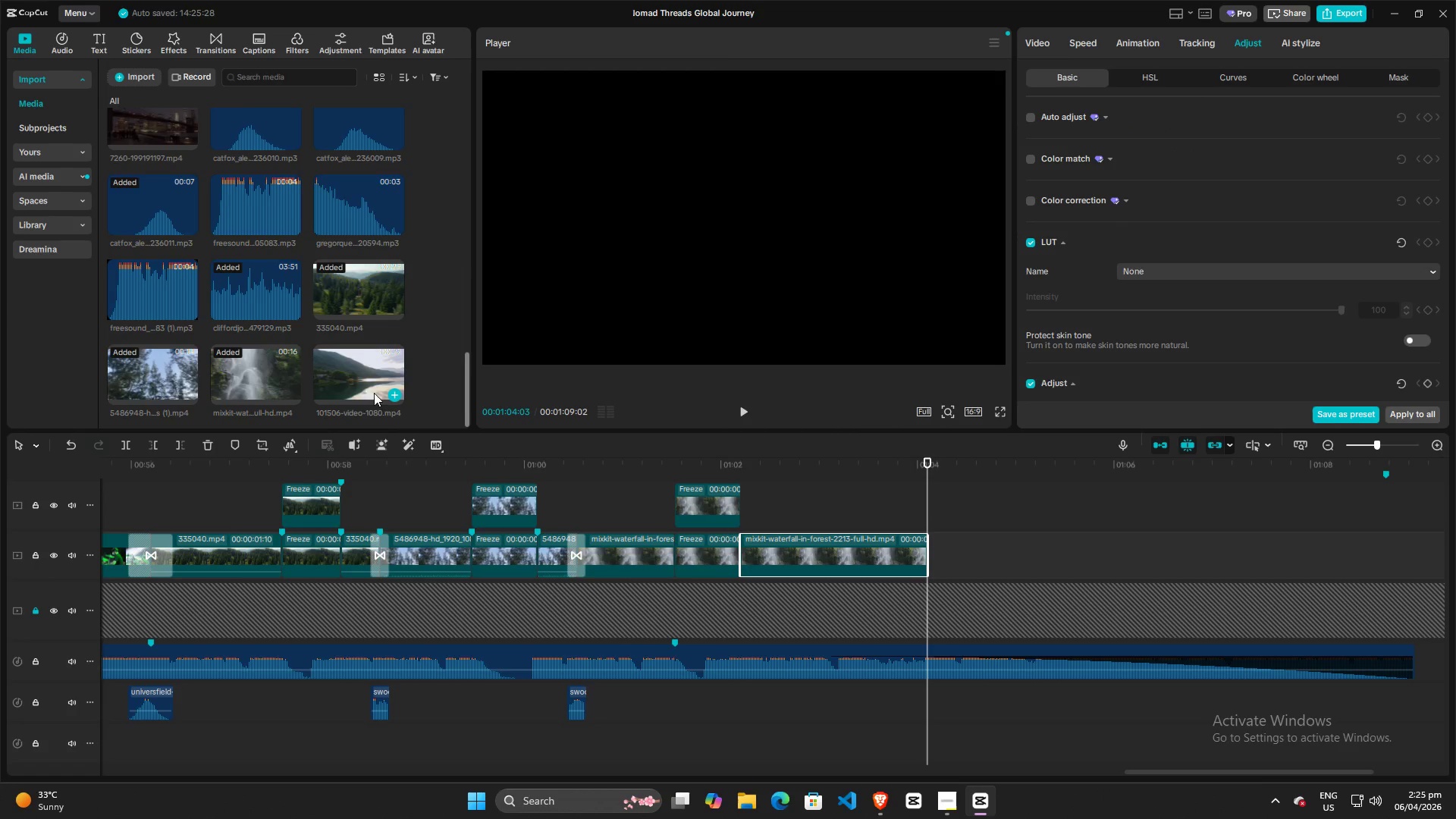 
left_click_drag(start_coordinate=[360, 374], to_coordinate=[931, 553])
 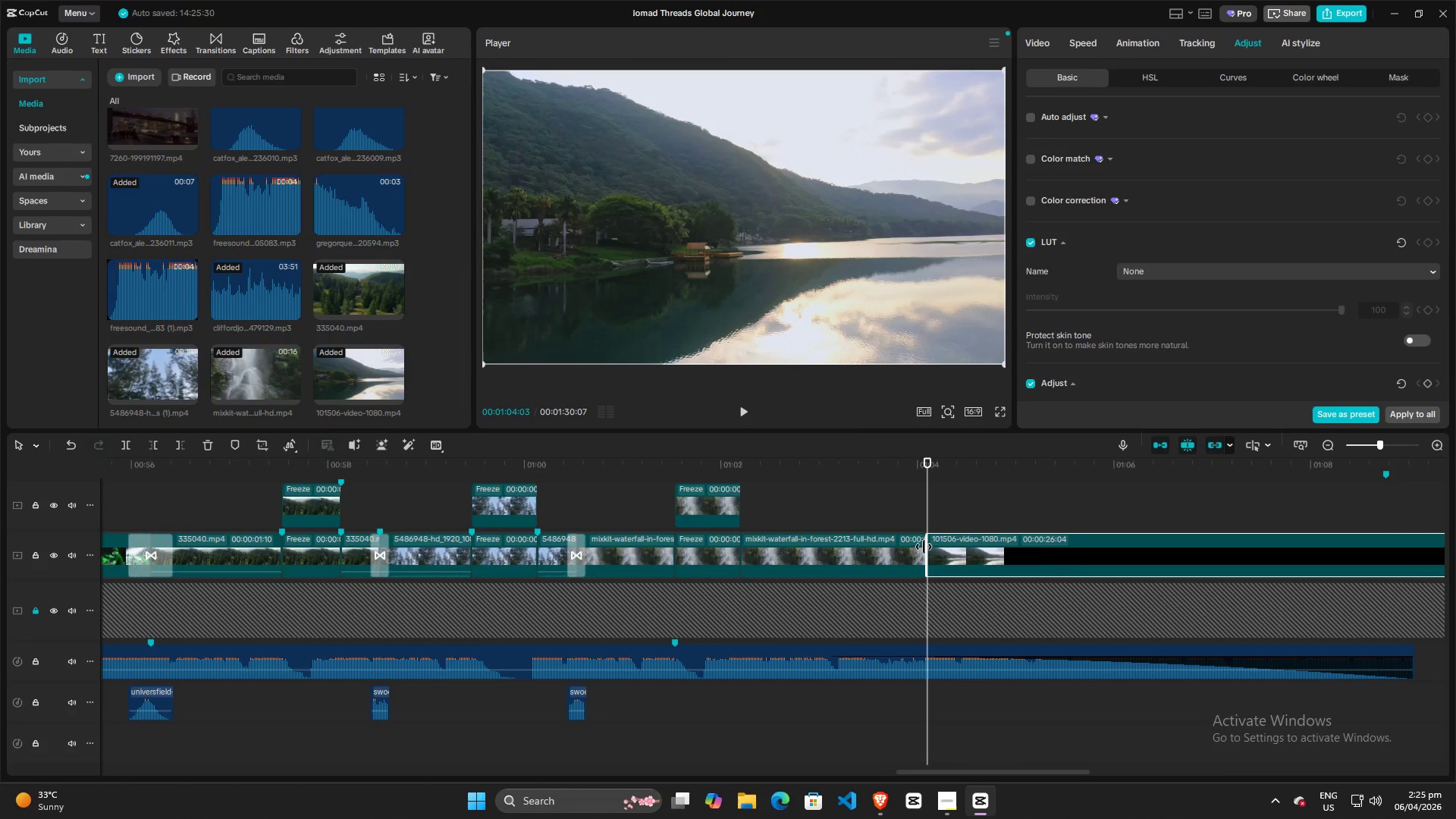 
left_click([883, 507])
 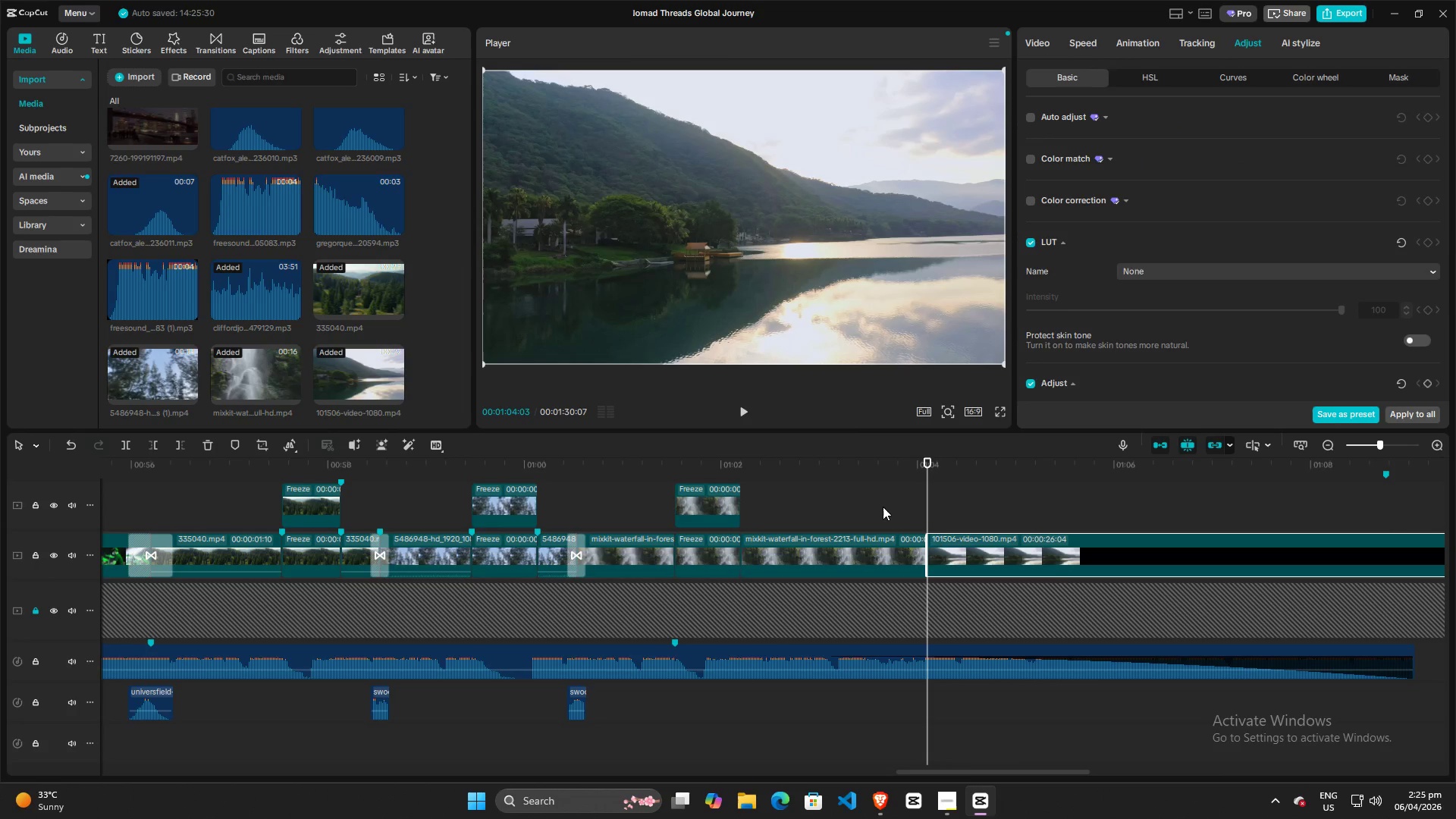 
key(Space)
 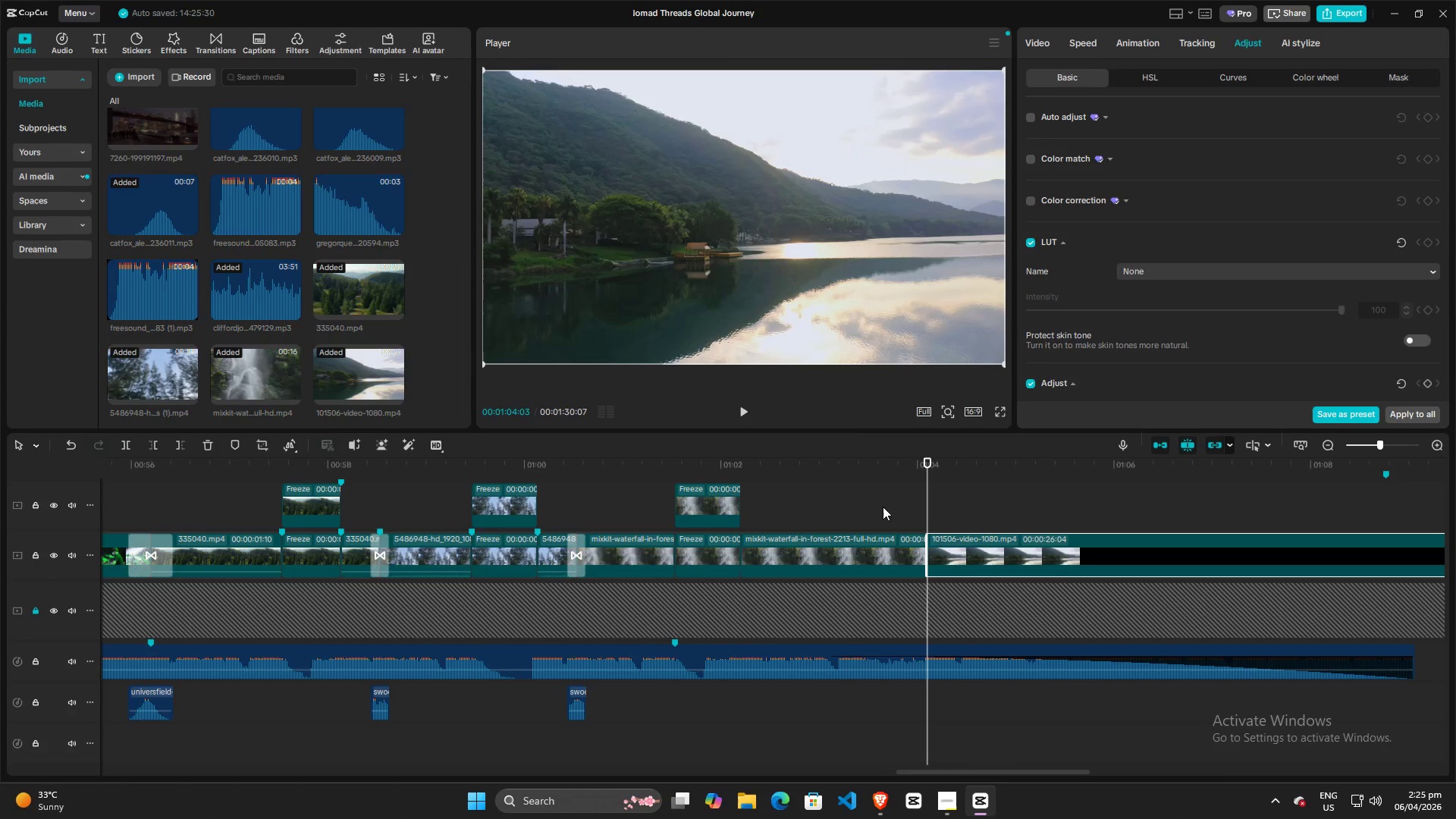 
left_click([883, 507])
 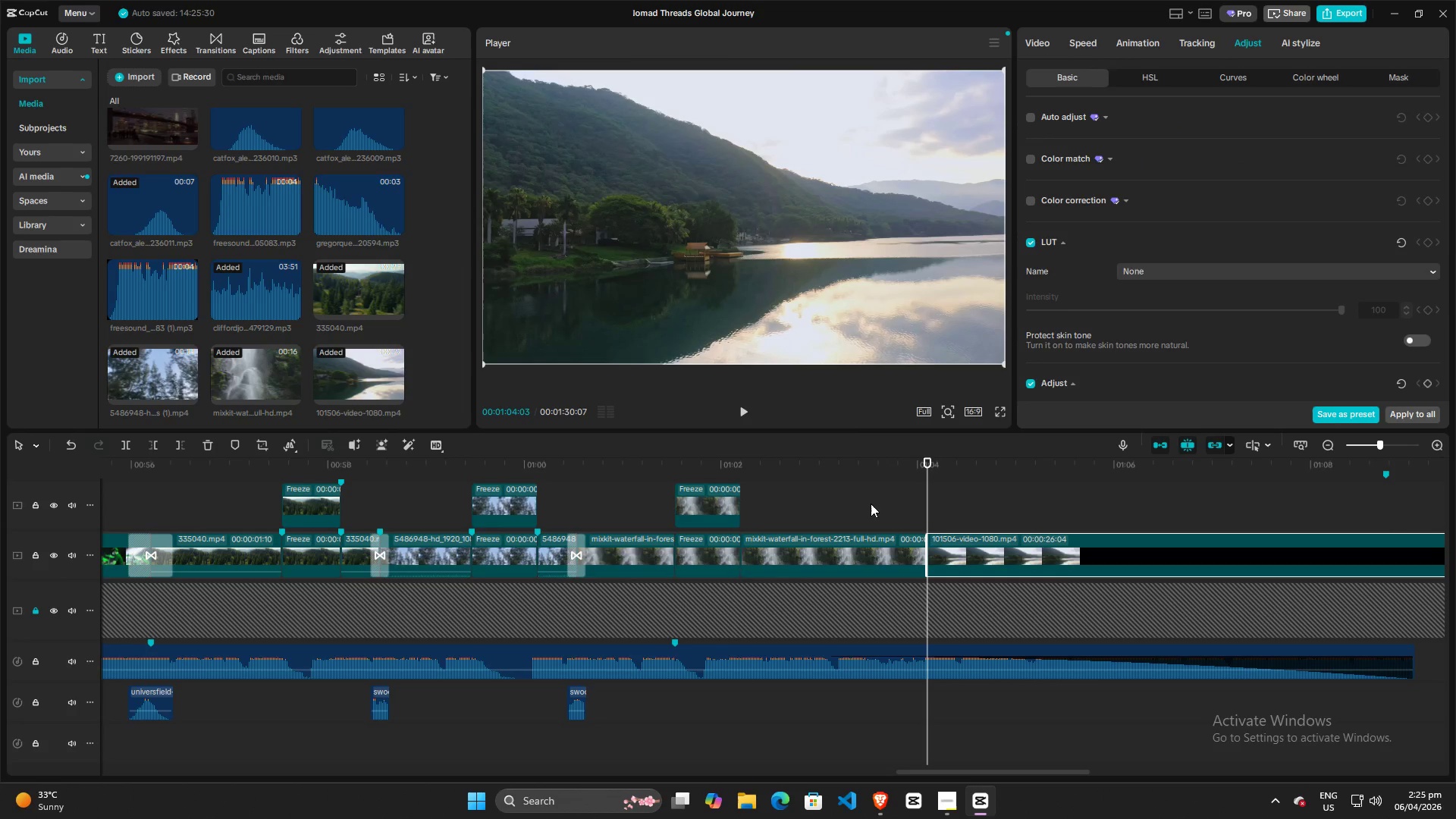 
double_click([869, 498])
 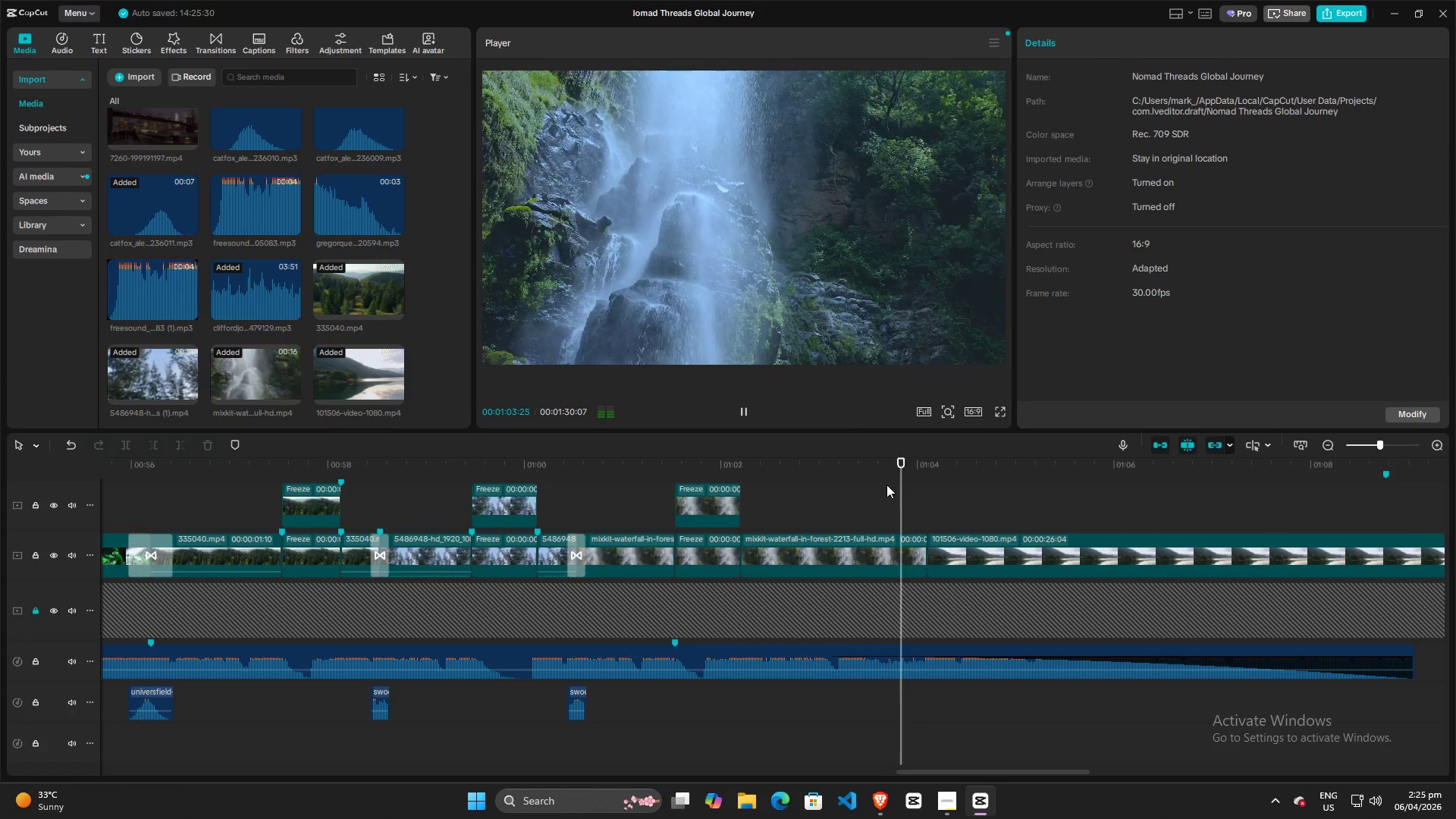 
key(Space)
 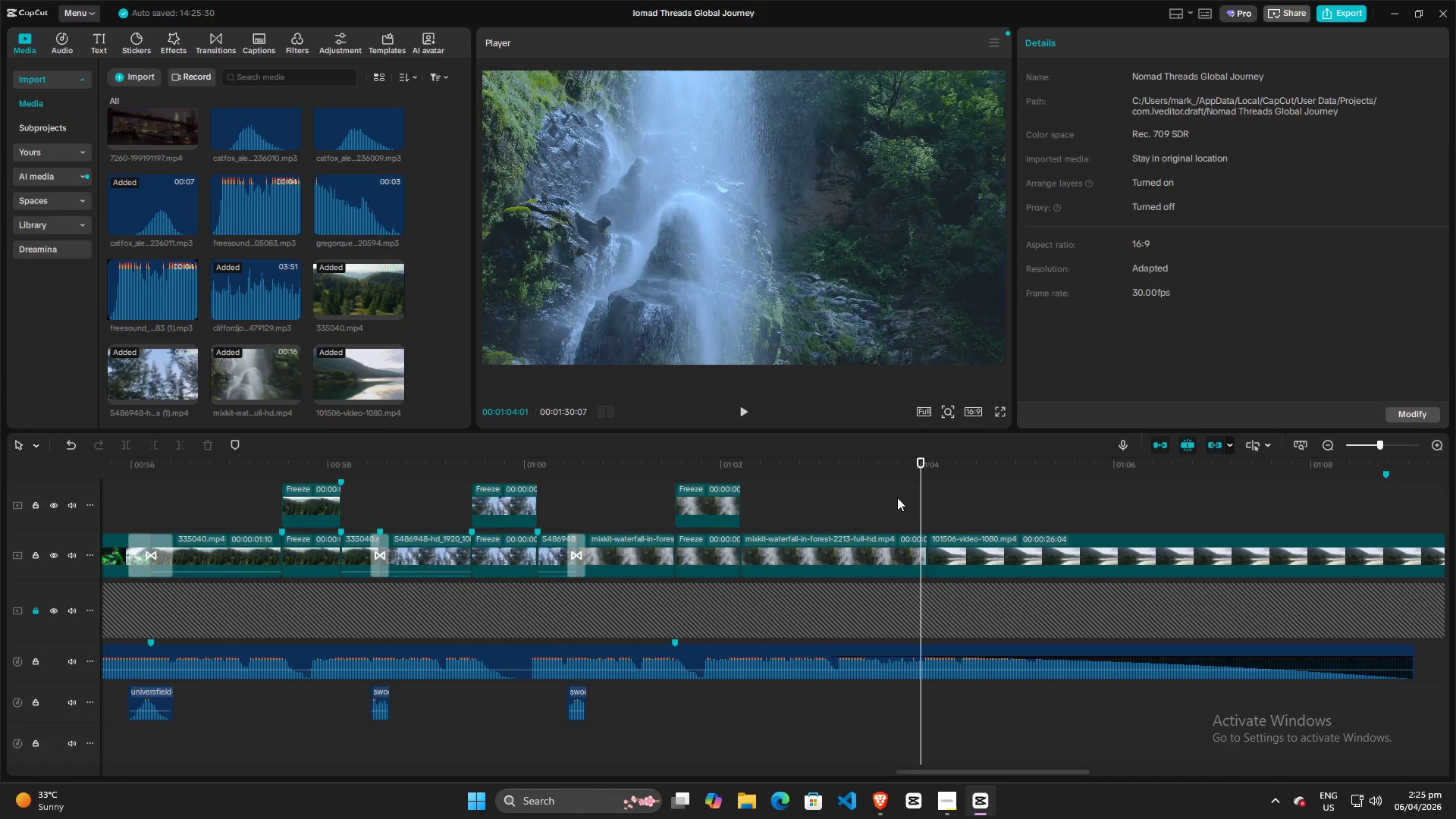 
key(Space)
 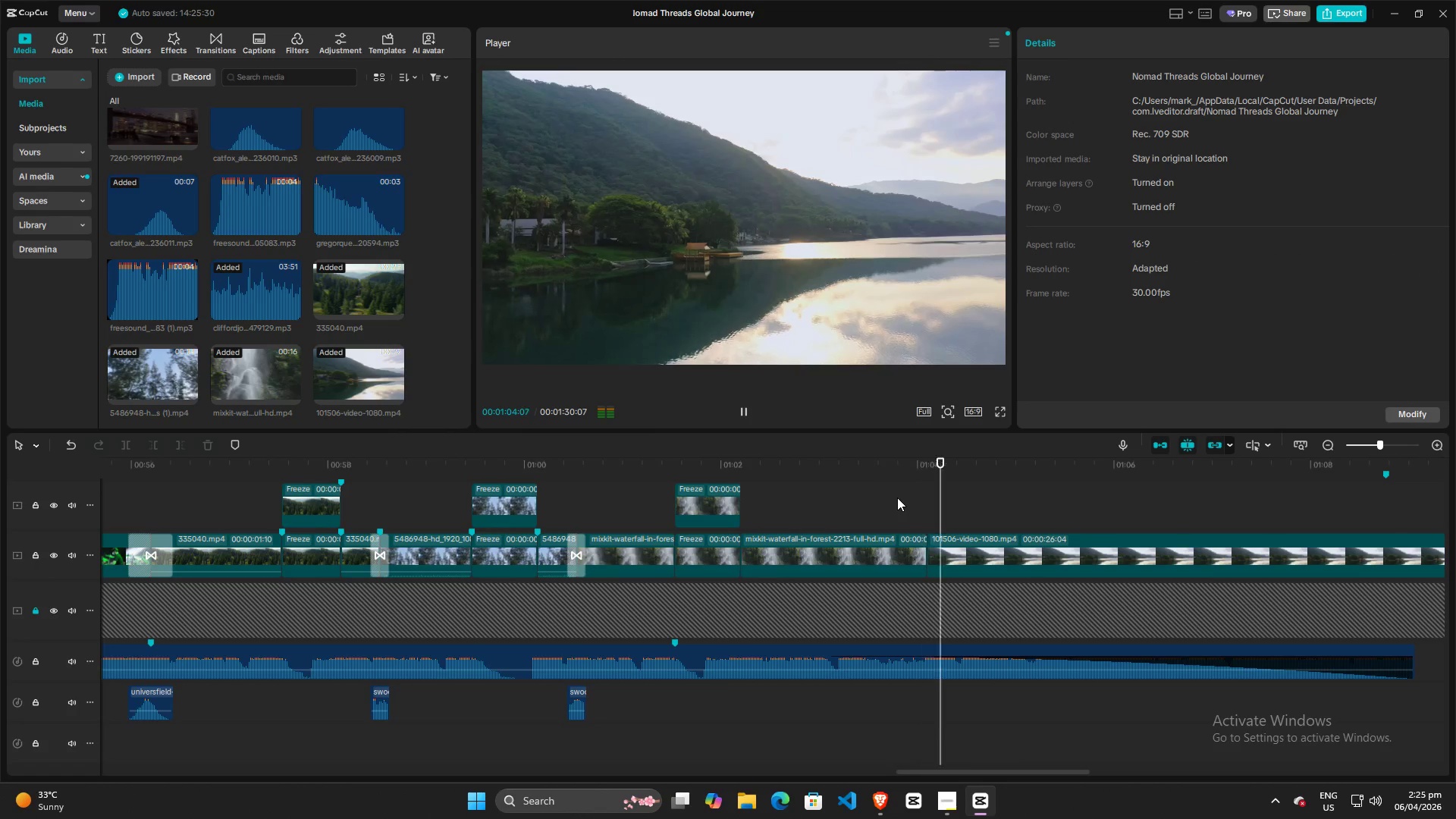 
key(Space)
 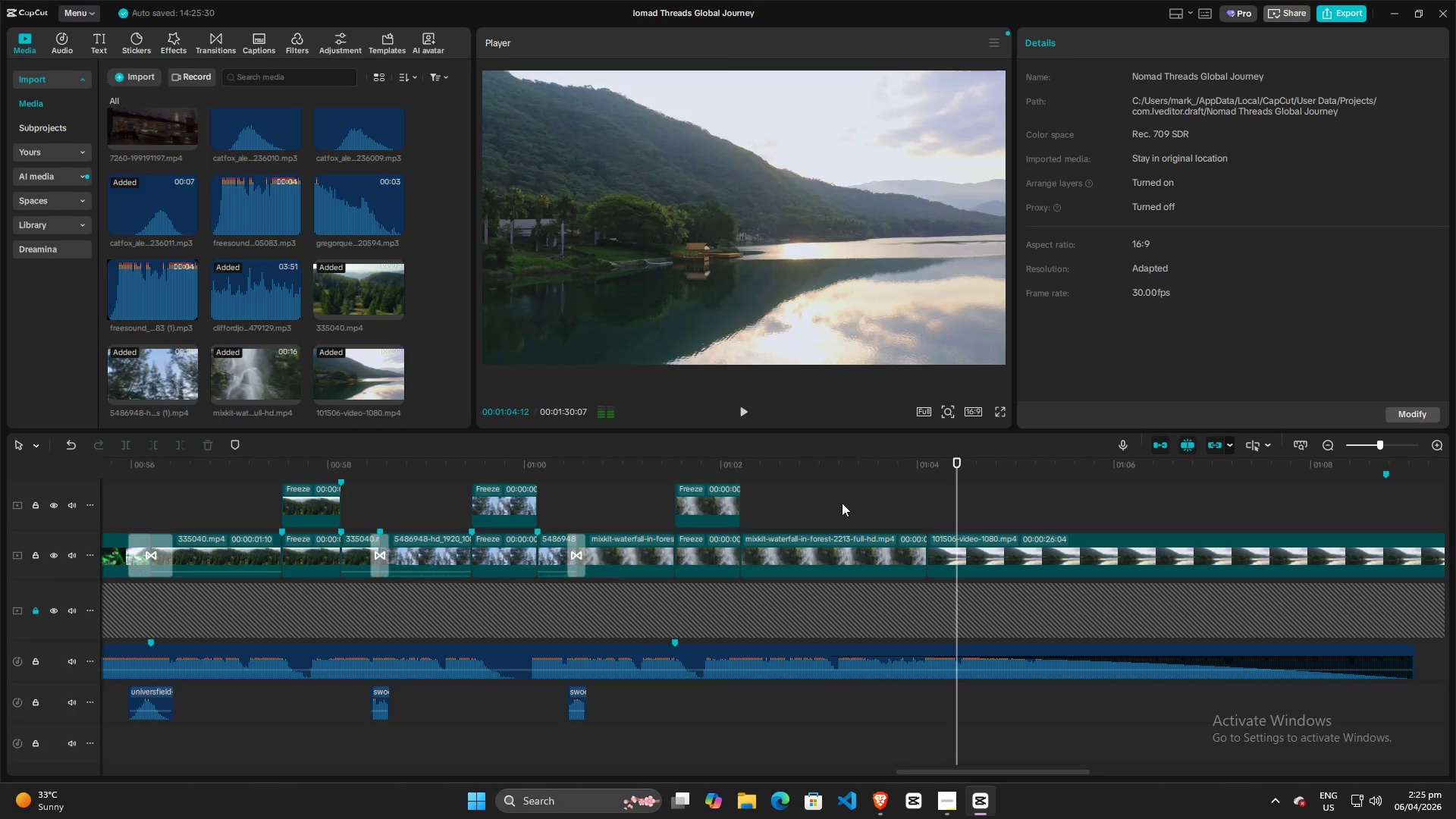 
left_click([839, 504])
 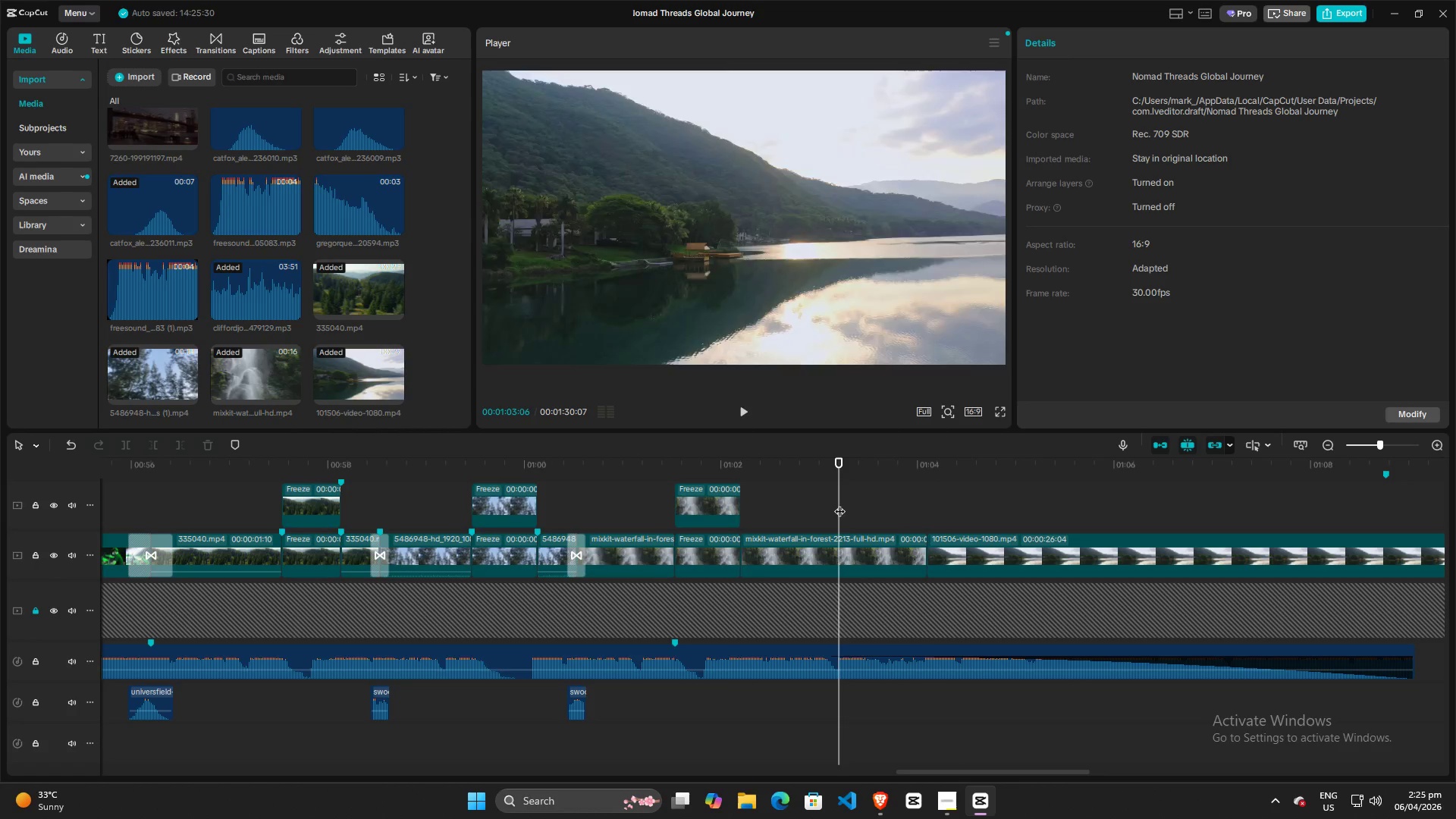 
key(Space)
 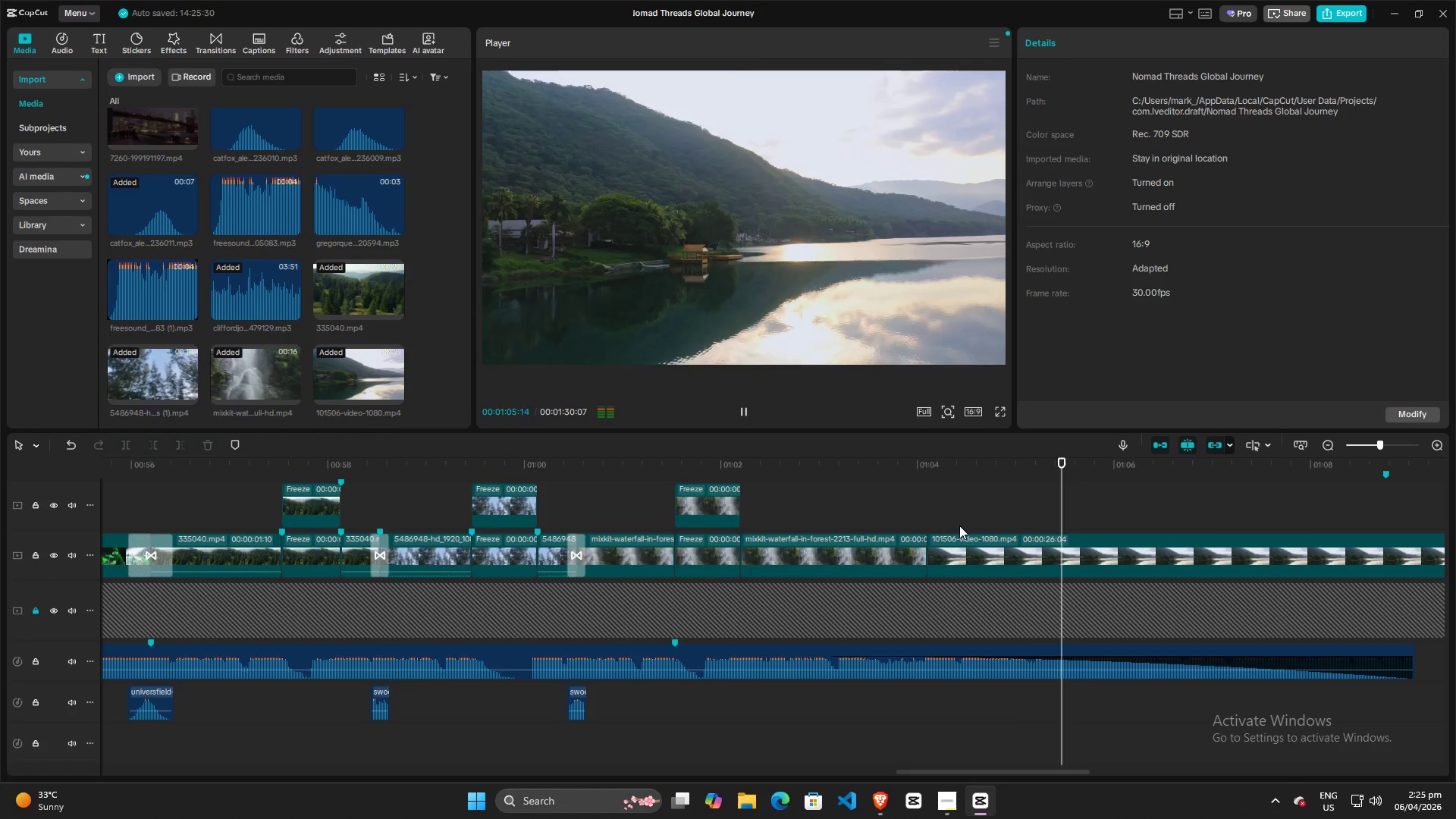 
key(Space)
 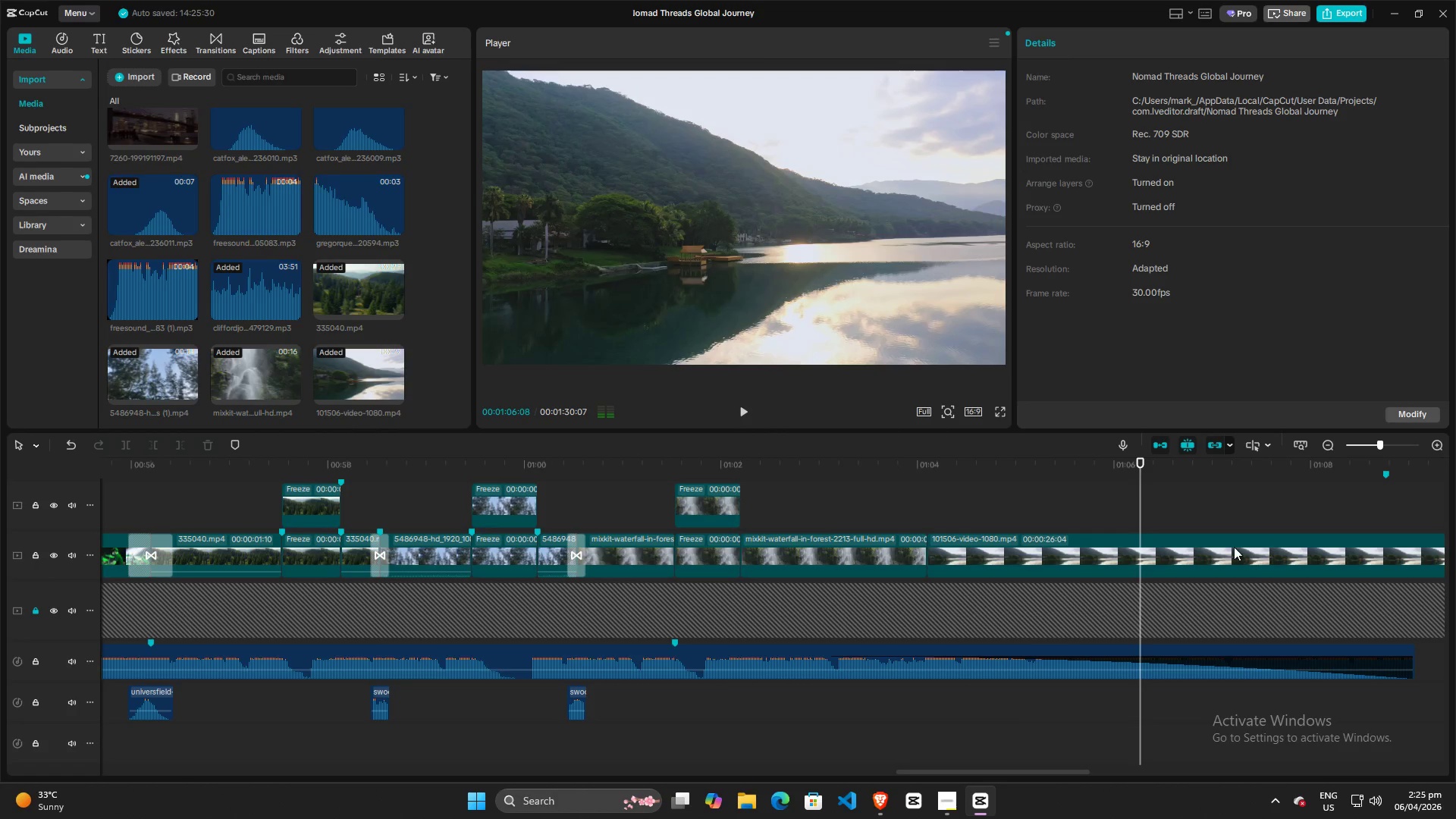 
left_click([1234, 547])
 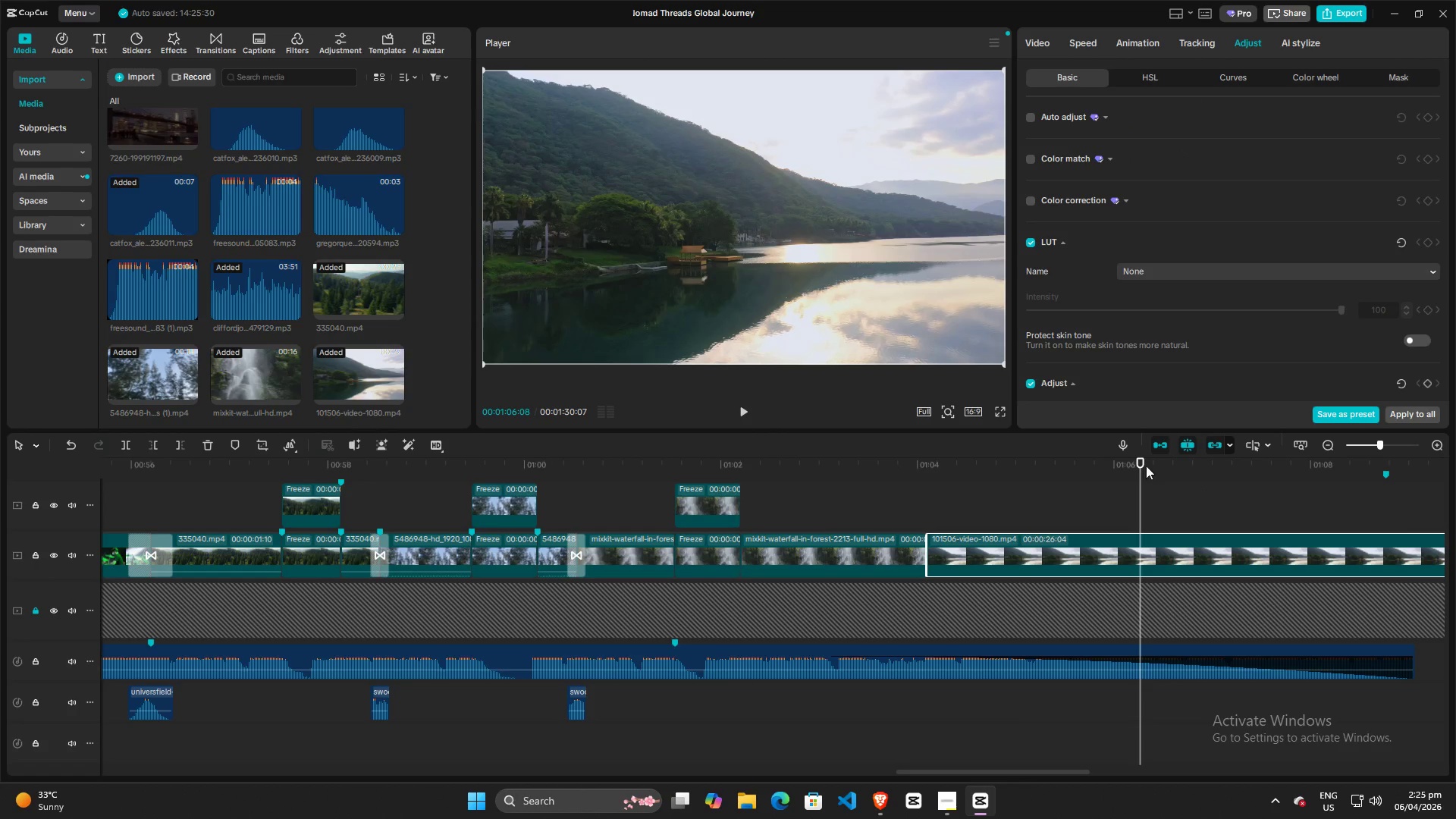 
left_click_drag(start_coordinate=[1140, 467], to_coordinate=[1297, 536])
 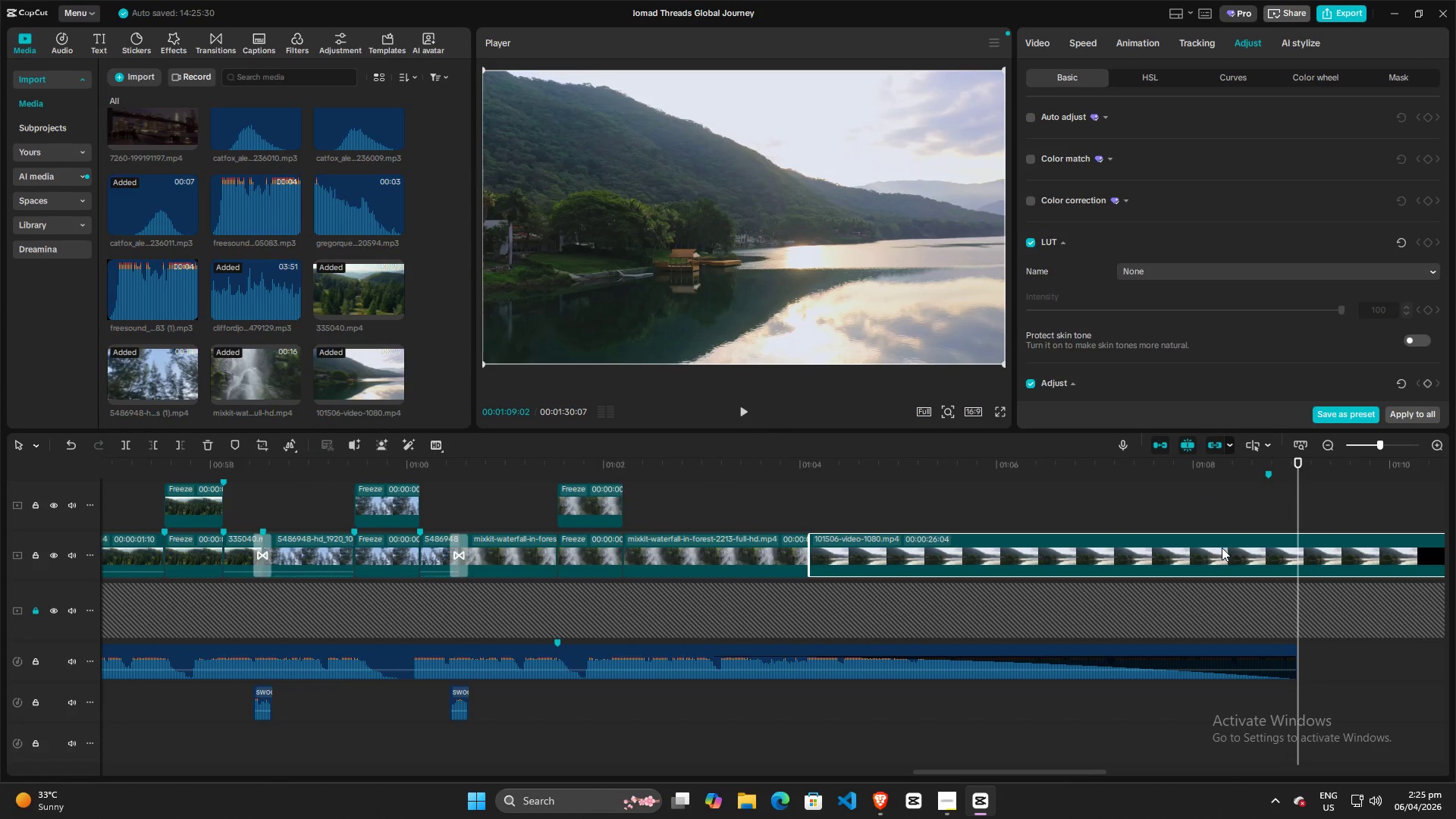 
double_click([1225, 557])
 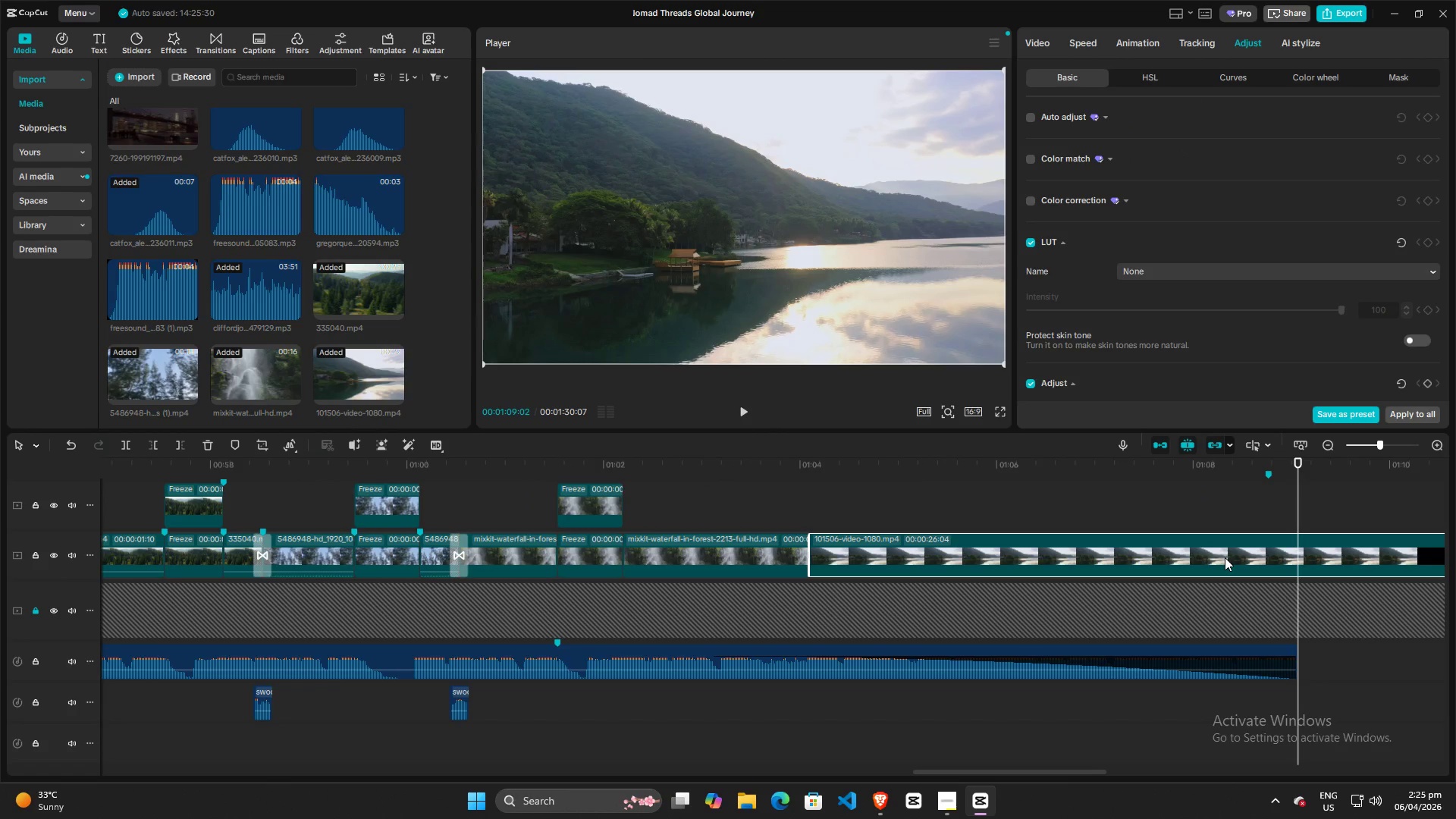 
key(W)
 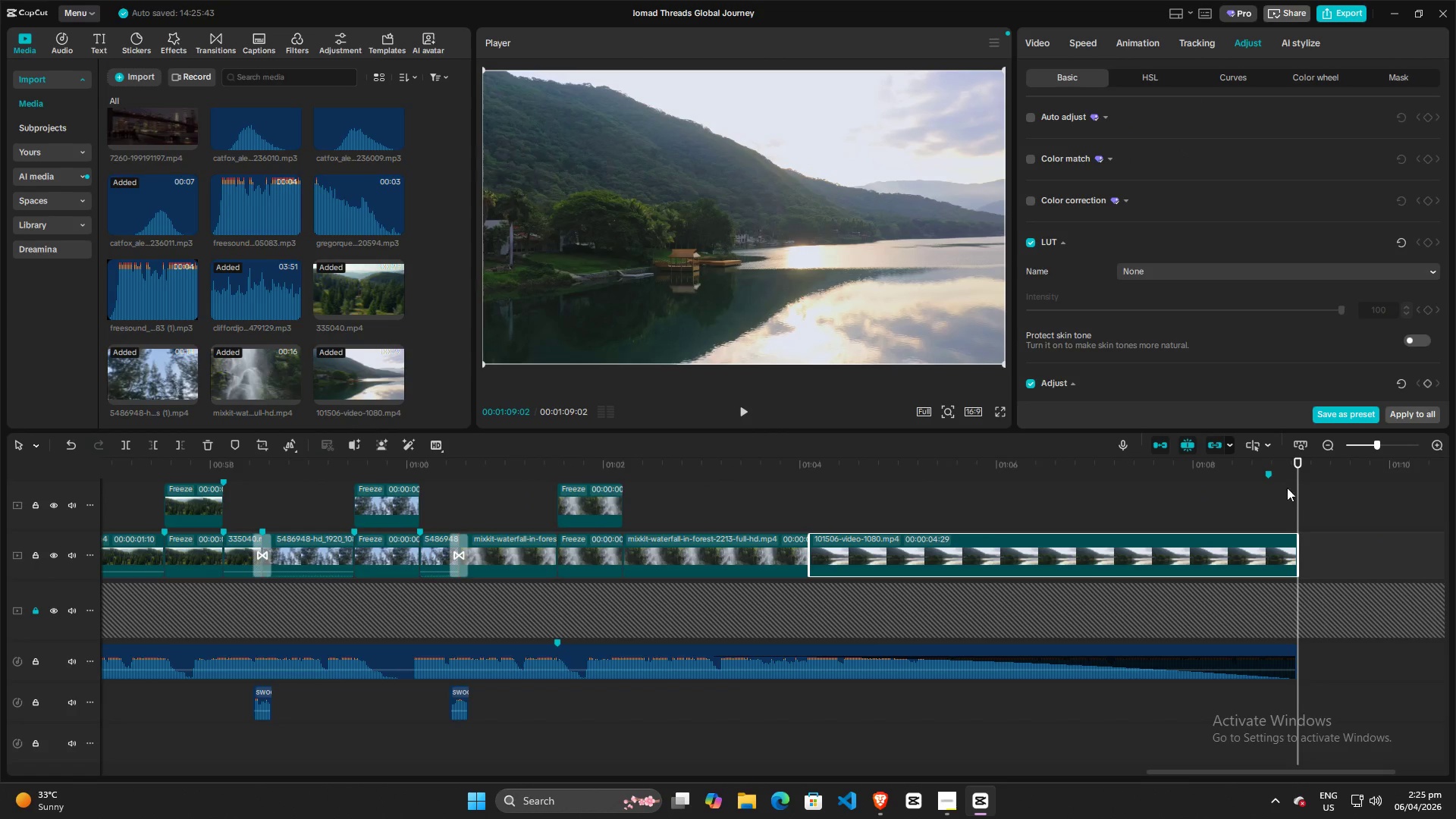 
left_click_drag(start_coordinate=[1298, 488], to_coordinate=[777, 488])
 